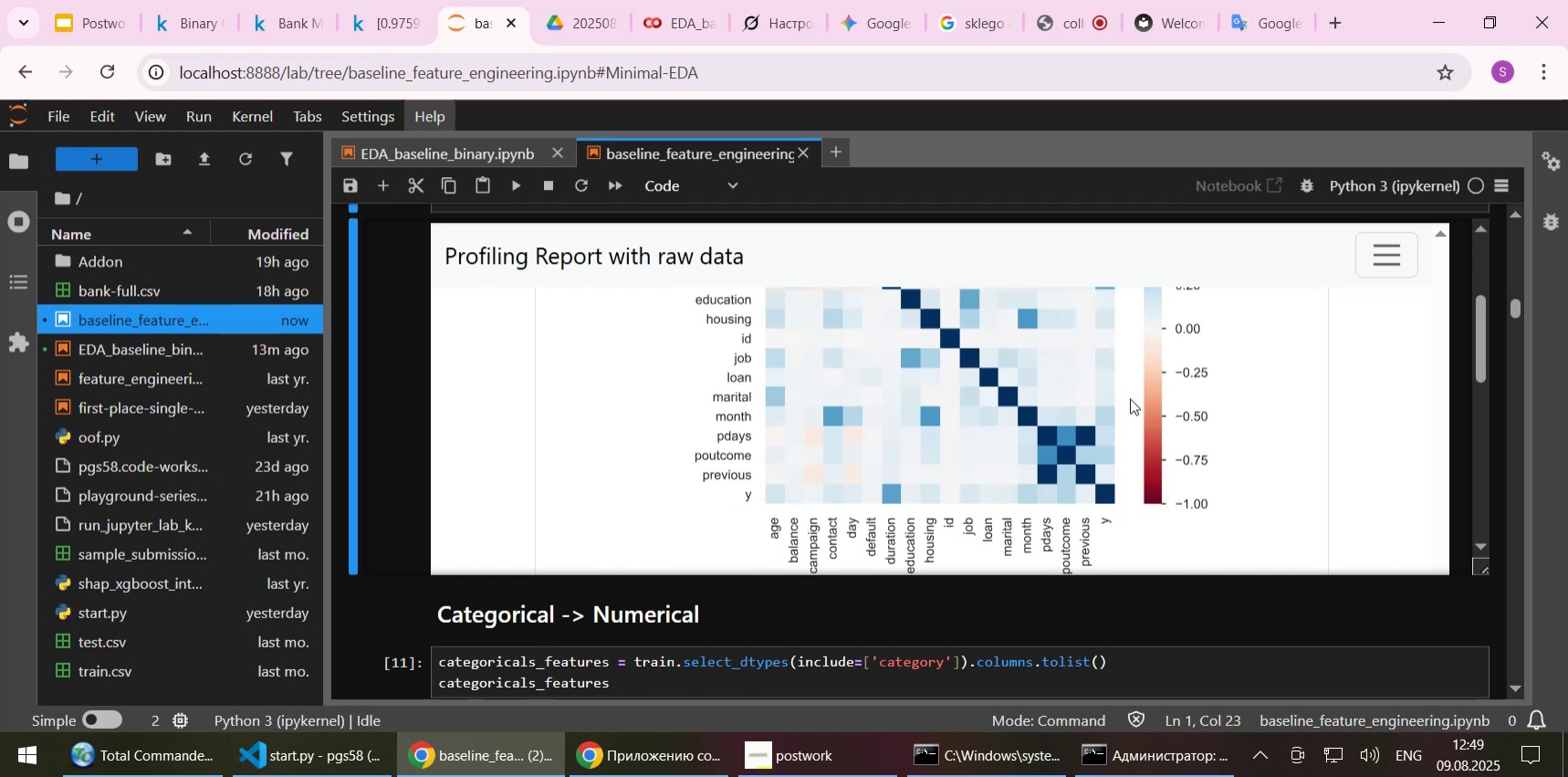 
scroll: coordinate [1130, 398], scroll_direction: up, amount: 1.0
 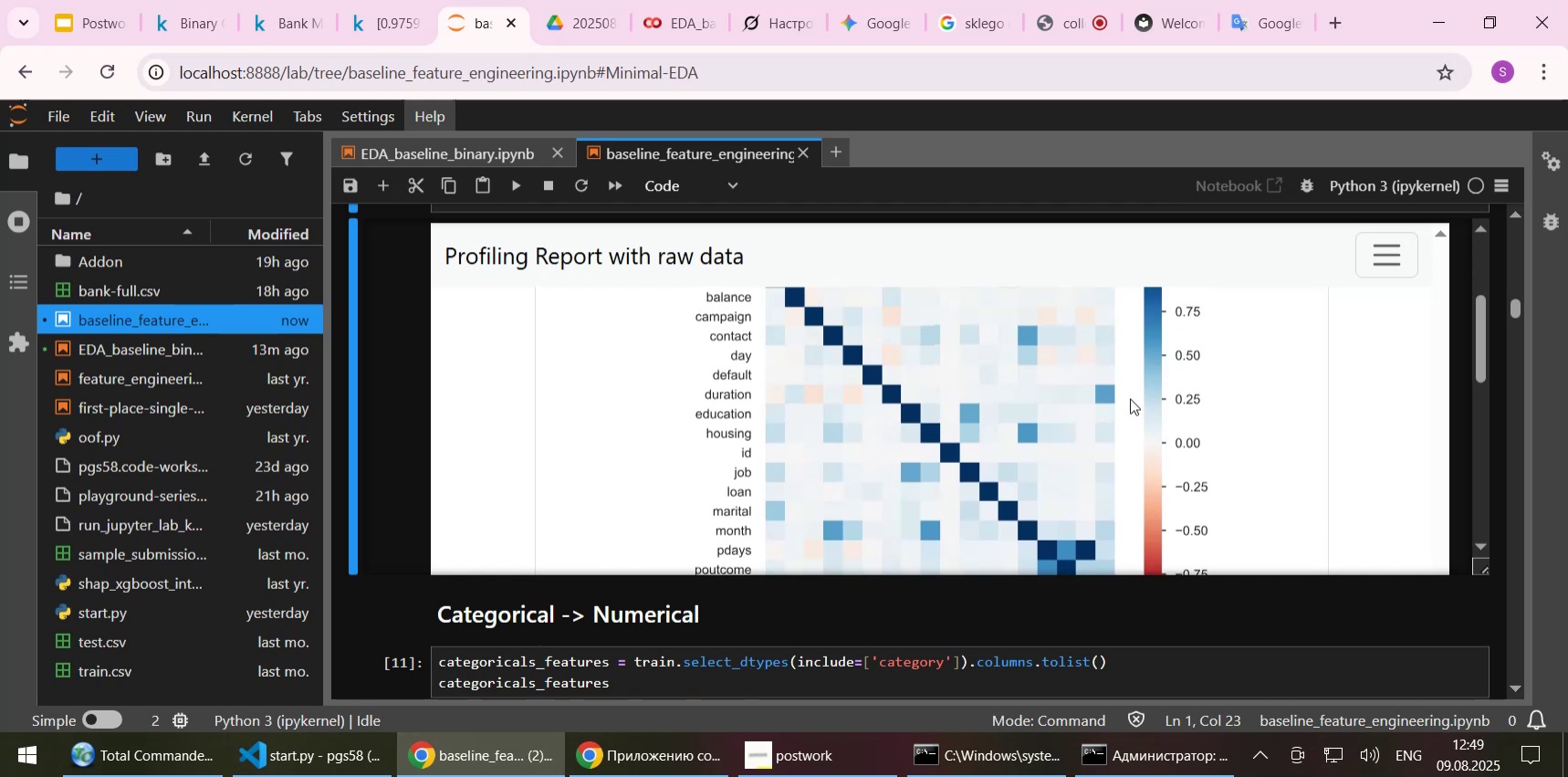 
scroll: coordinate [1130, 398], scroll_direction: down, amount: 1.0
 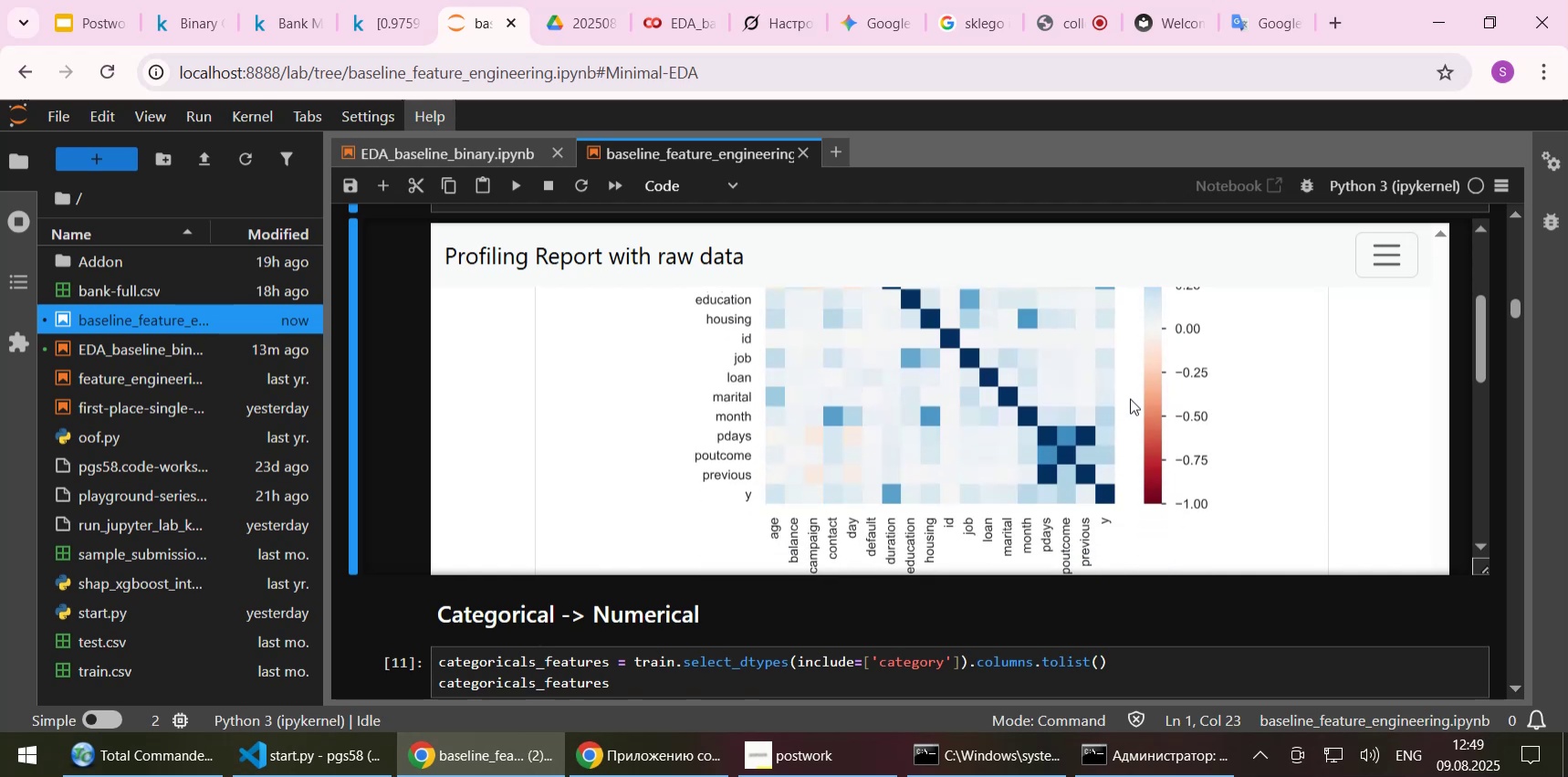 
scroll: coordinate [1130, 398], scroll_direction: up, amount: 1.0
 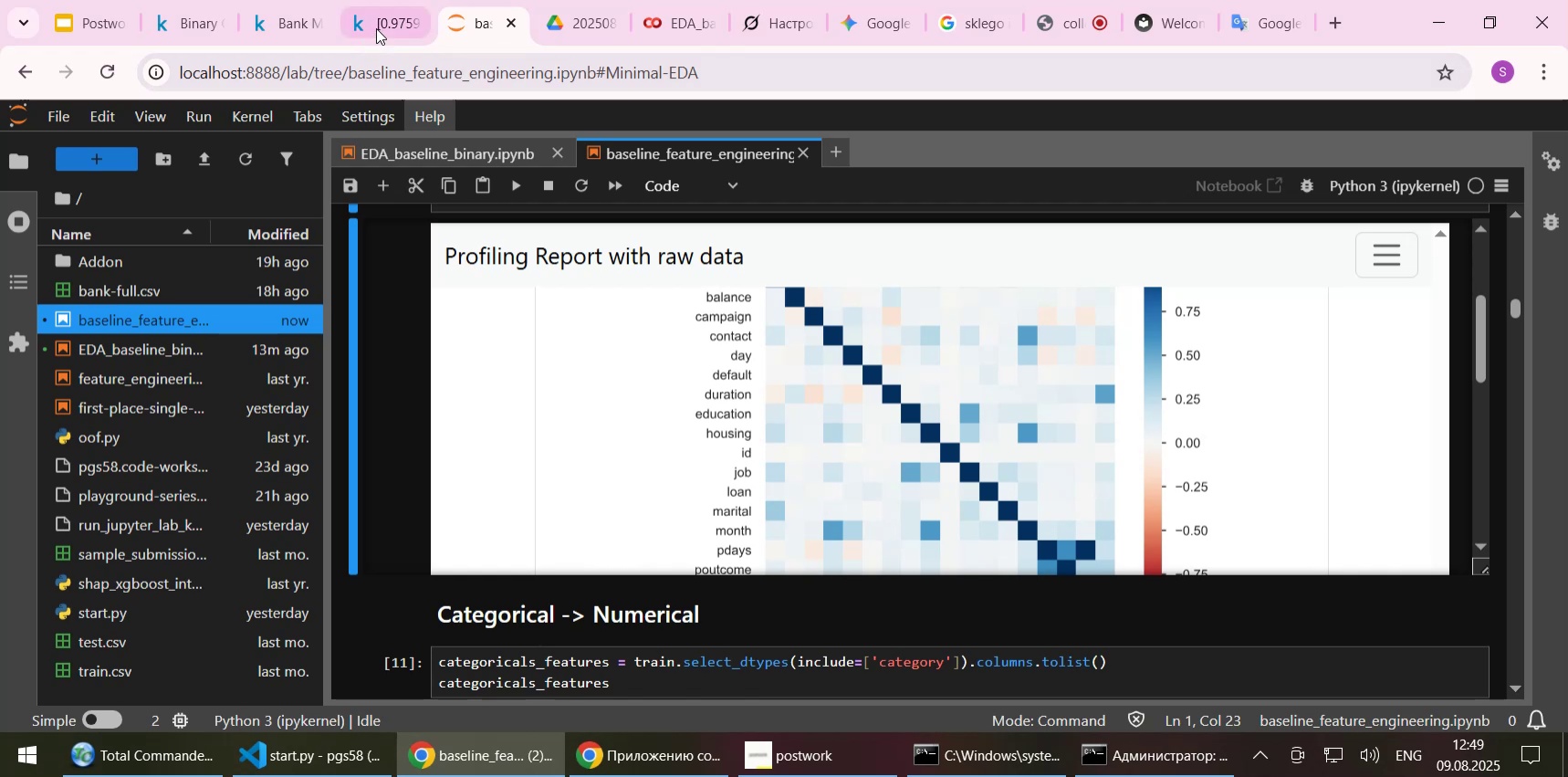 
left_click([274, 29])
 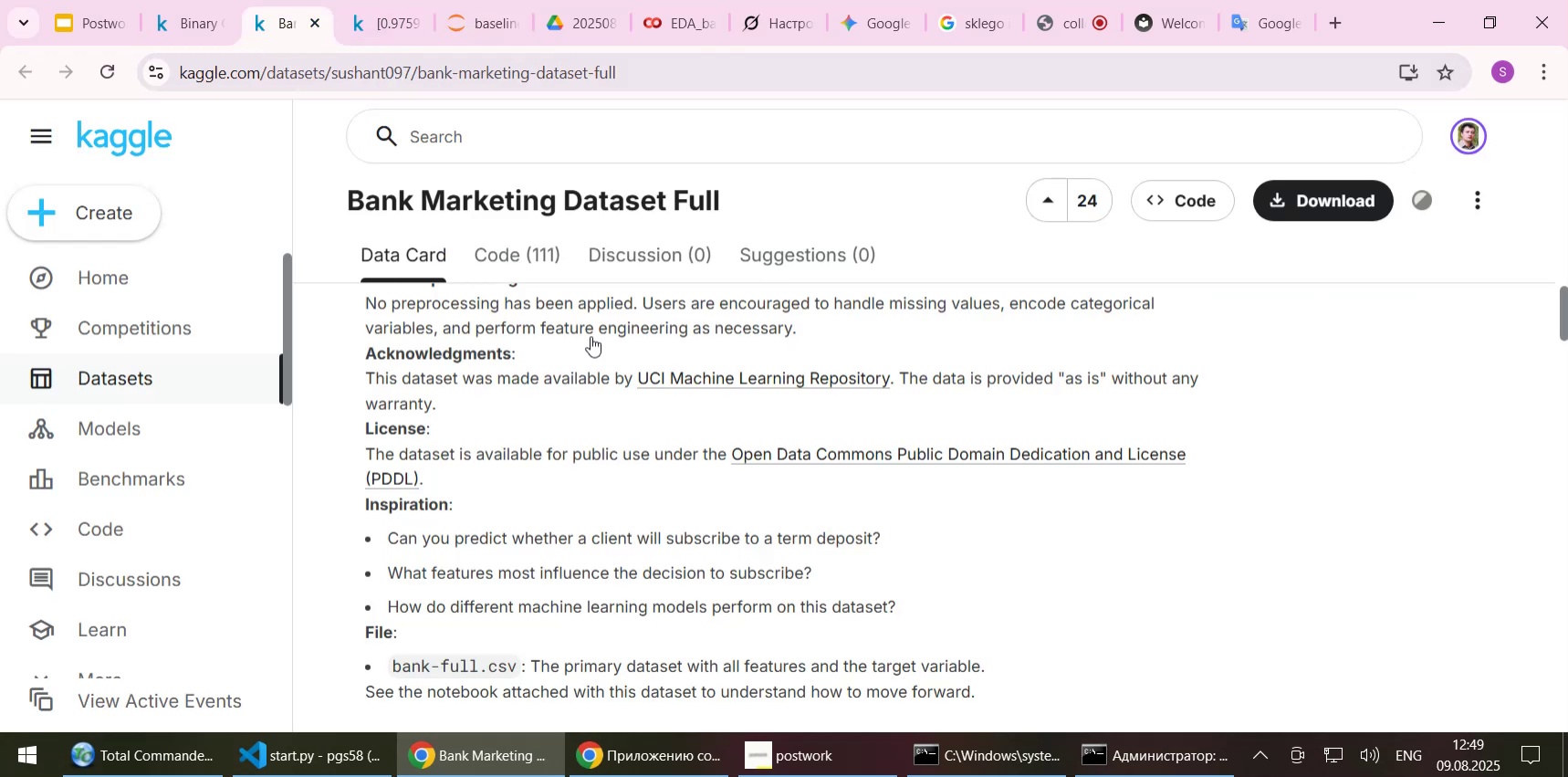 
scroll: coordinate [653, 471], scroll_direction: down, amount: 4.0
 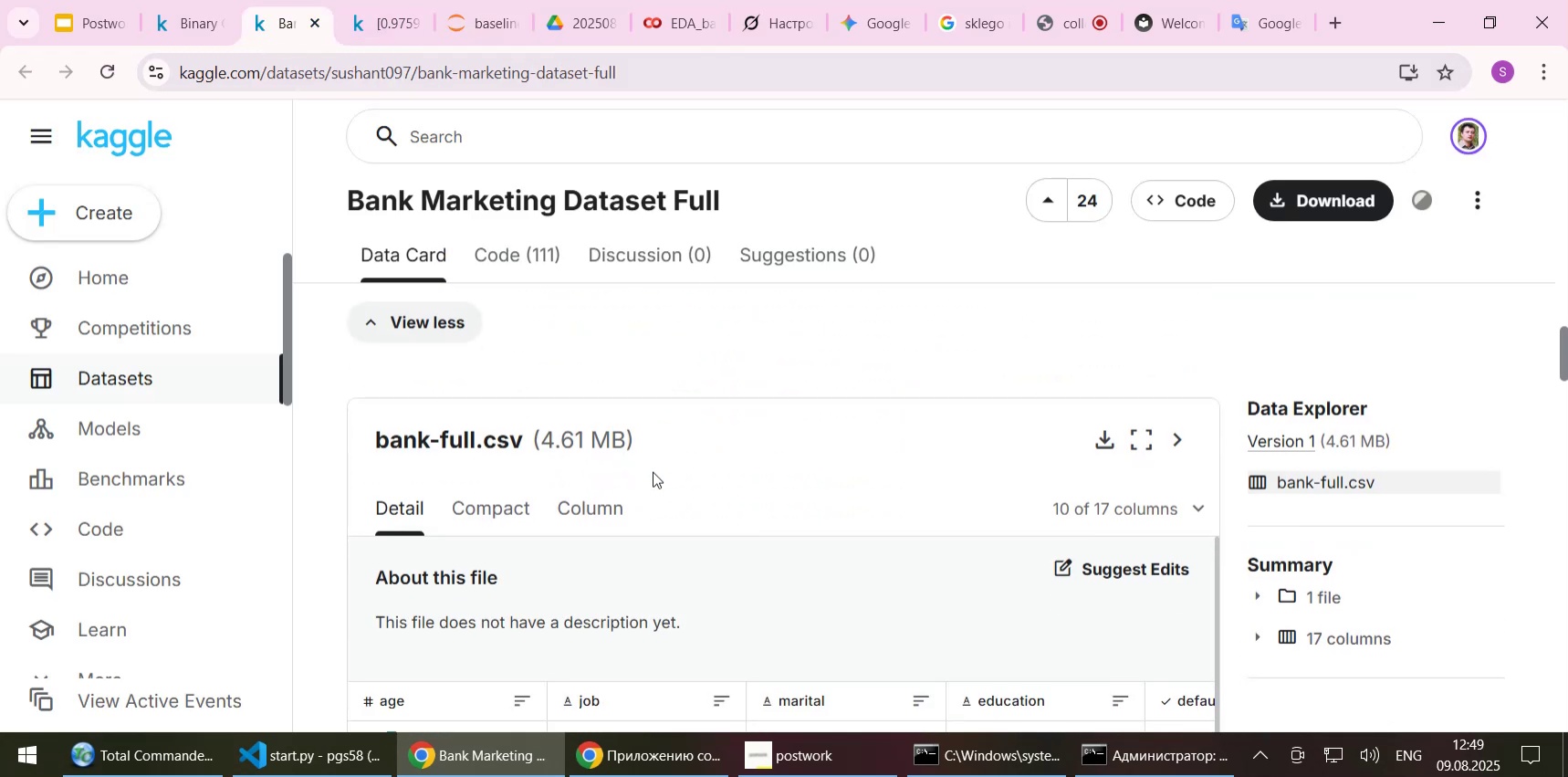 
scroll: coordinate [653, 471], scroll_direction: up, amount: 8.0
 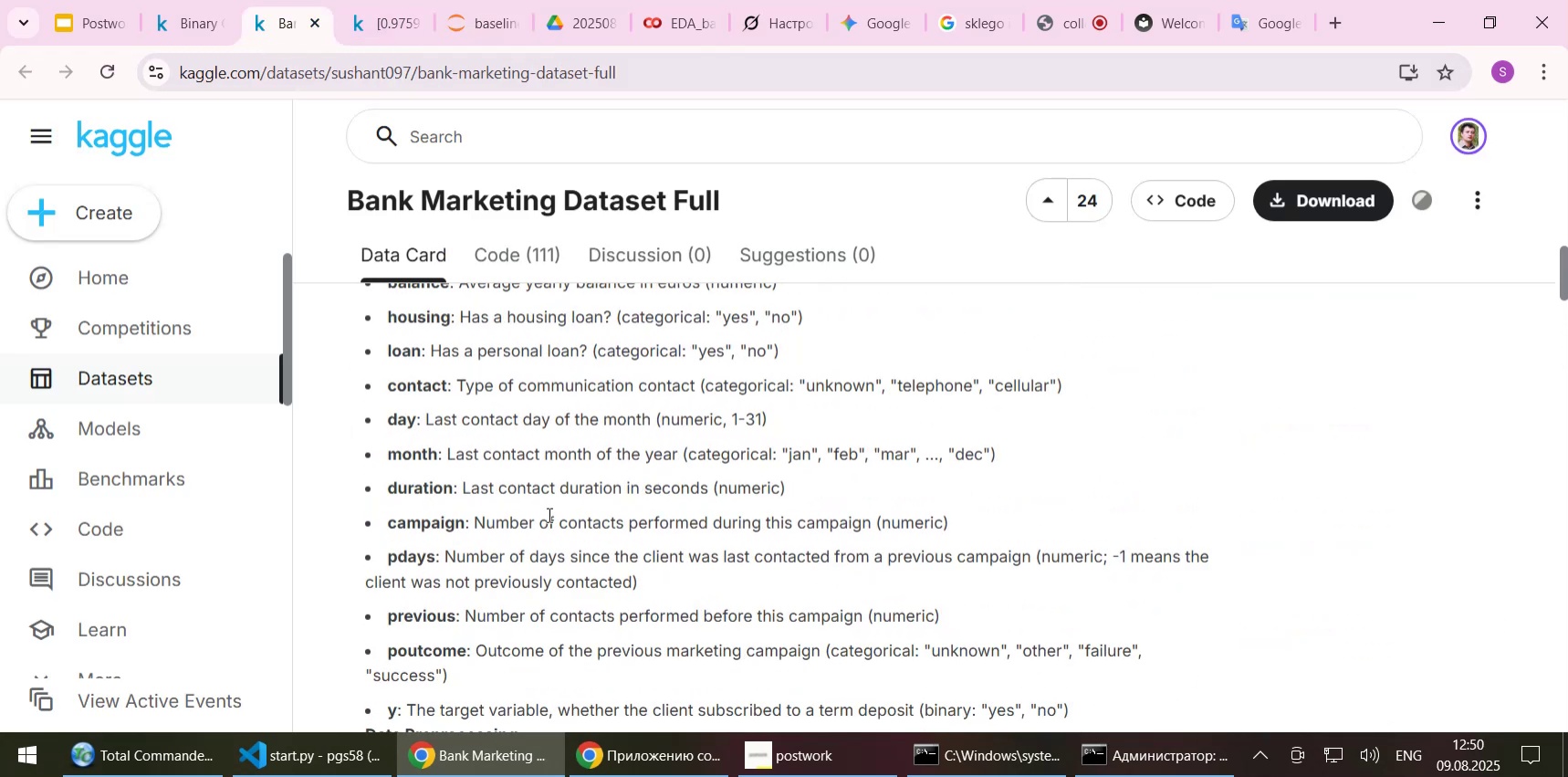 
left_click_drag(start_coordinate=[465, 487], to_coordinate=[705, 487])
 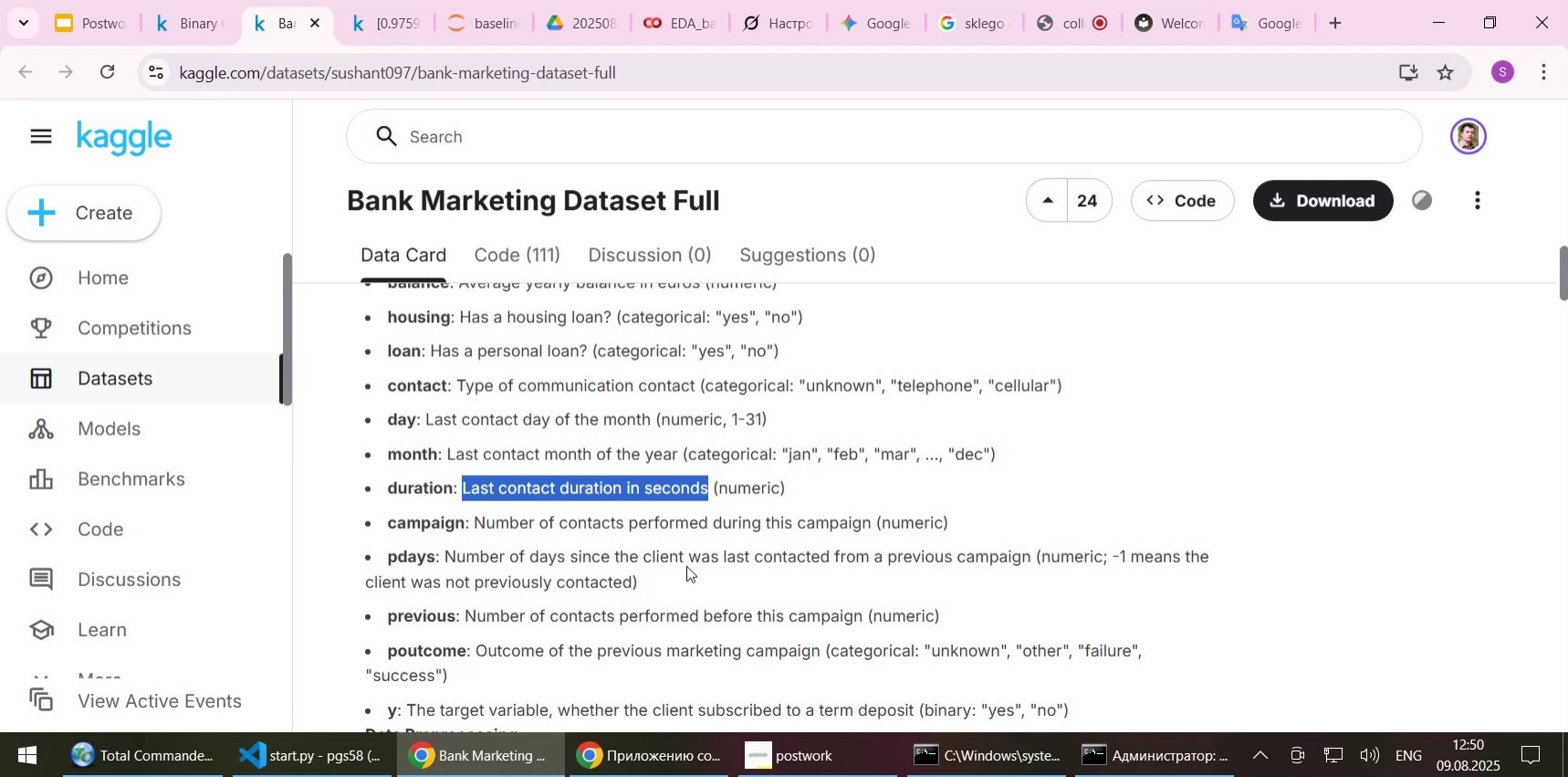 
wait(11.01)
 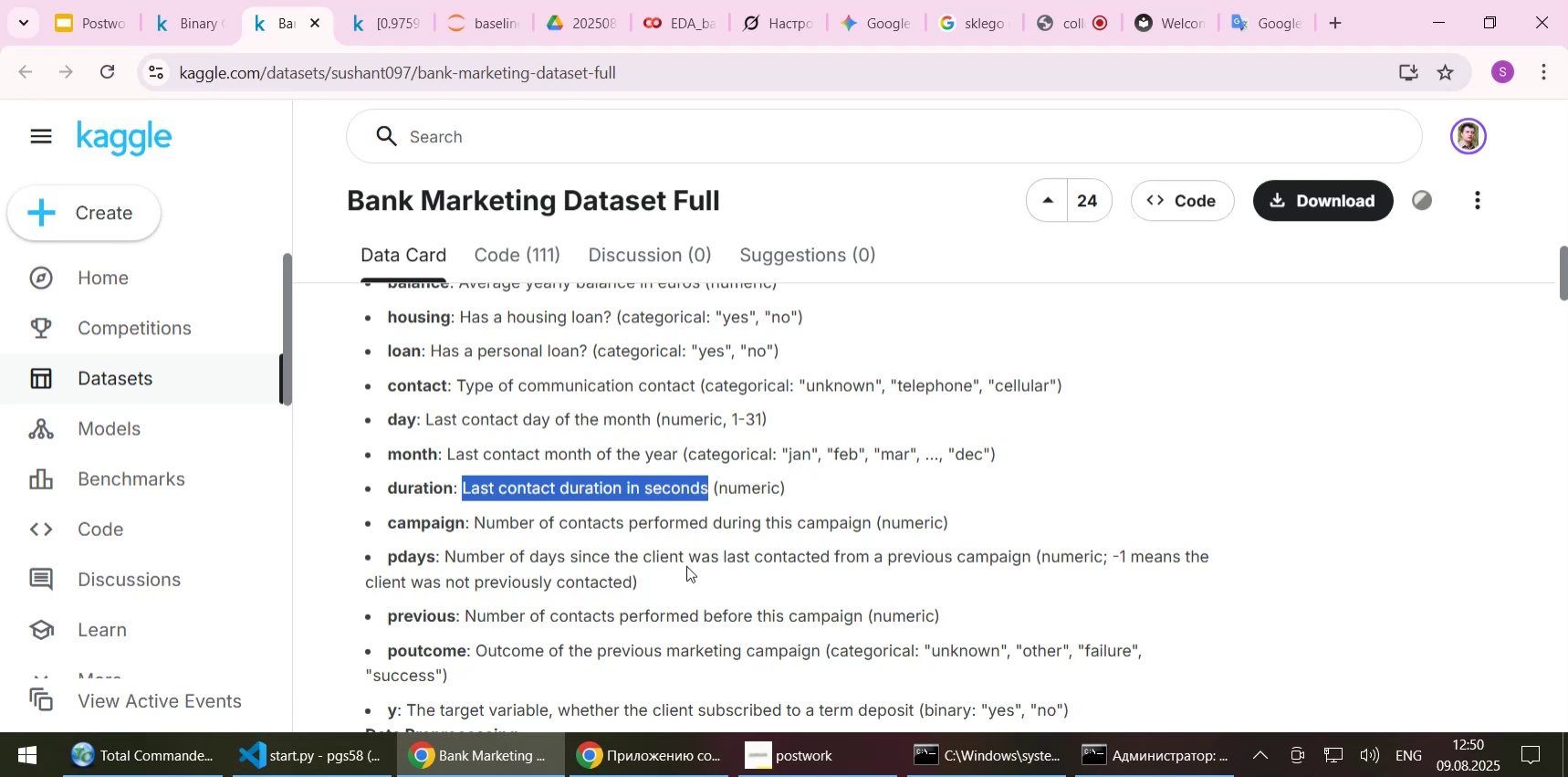 
left_click([794, 489])
 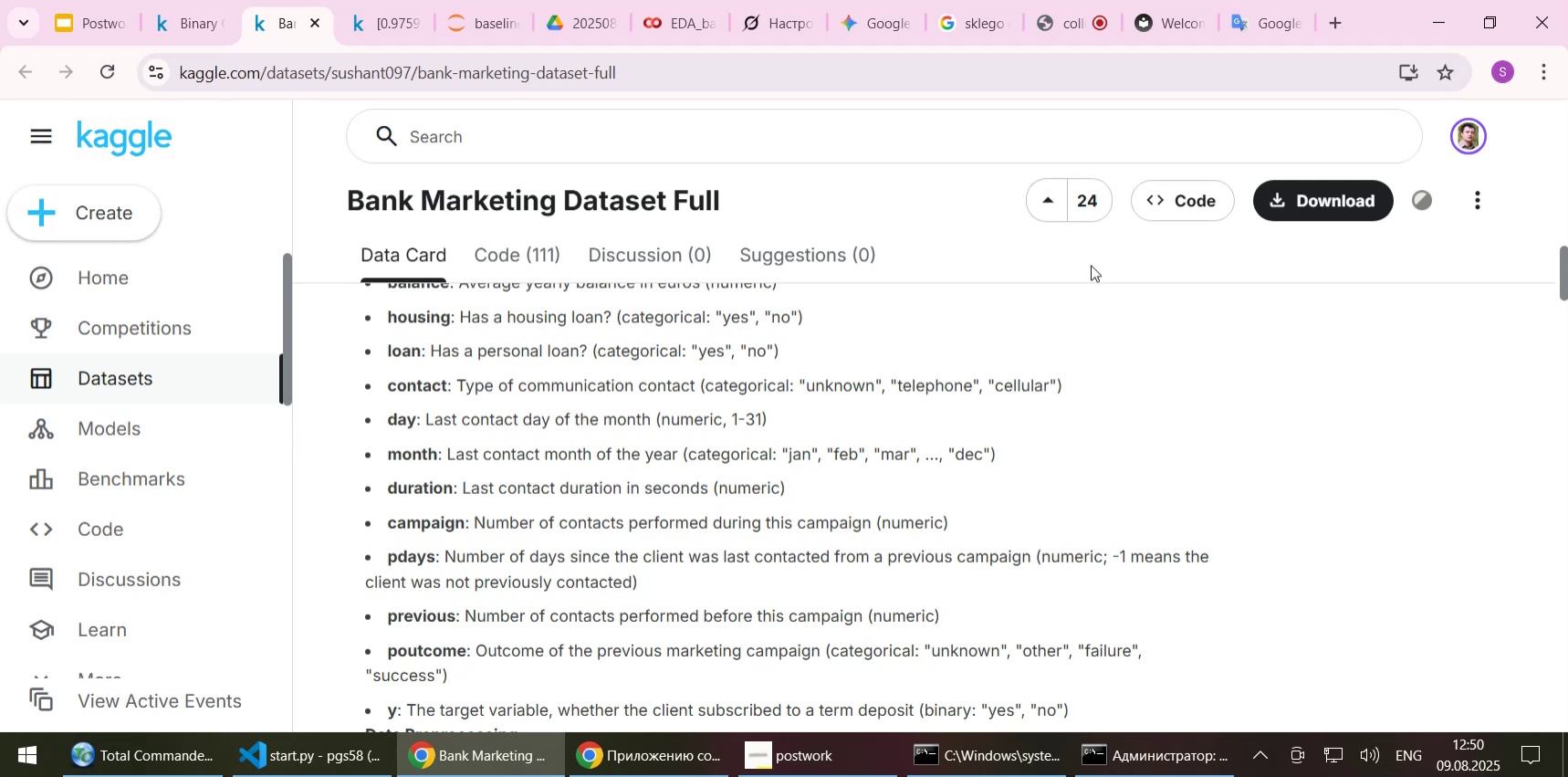 
wait(7.06)
 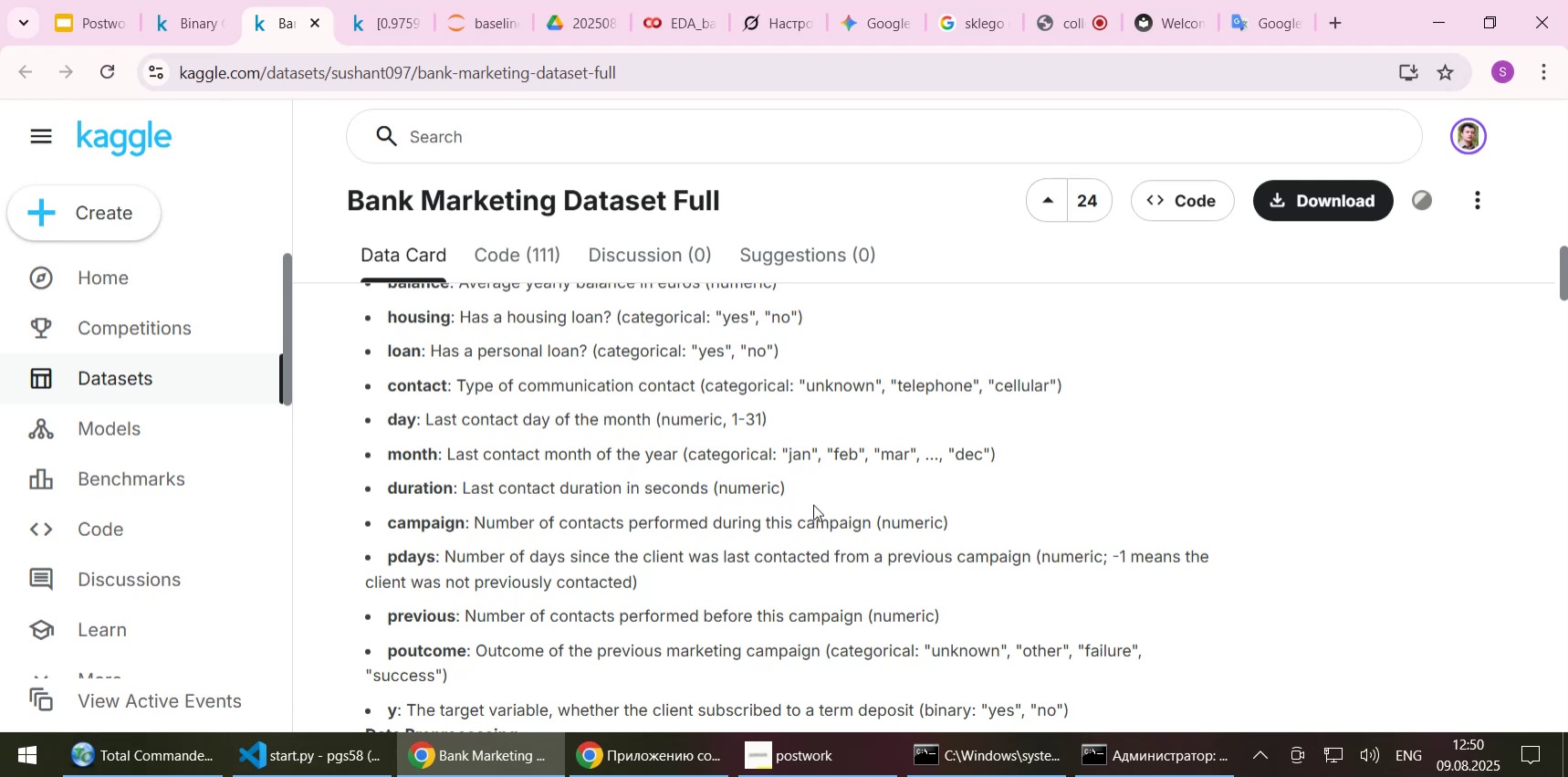 
left_click([486, 26])
 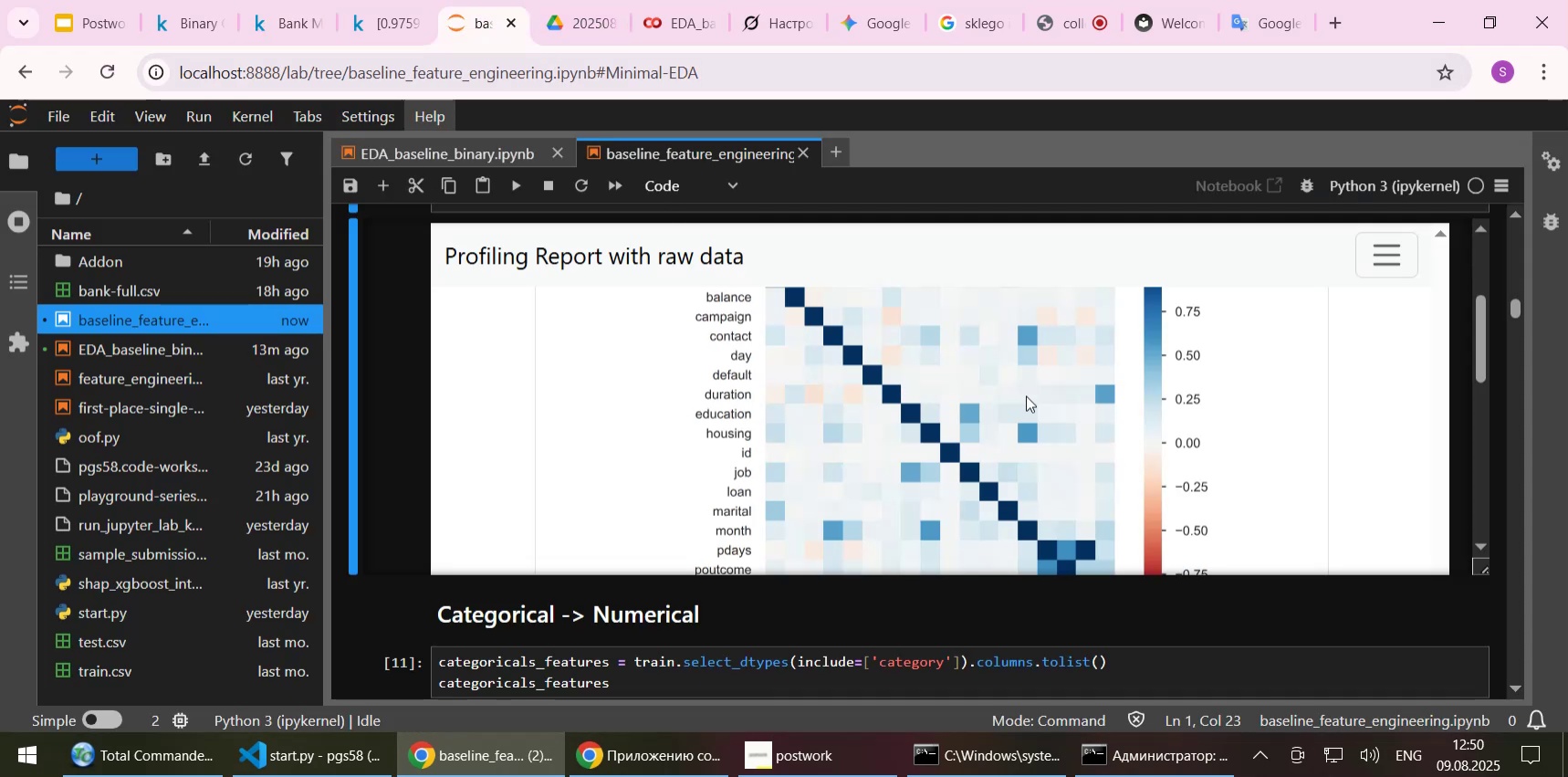 
scroll: coordinate [1020, 404], scroll_direction: down, amount: 1.0
 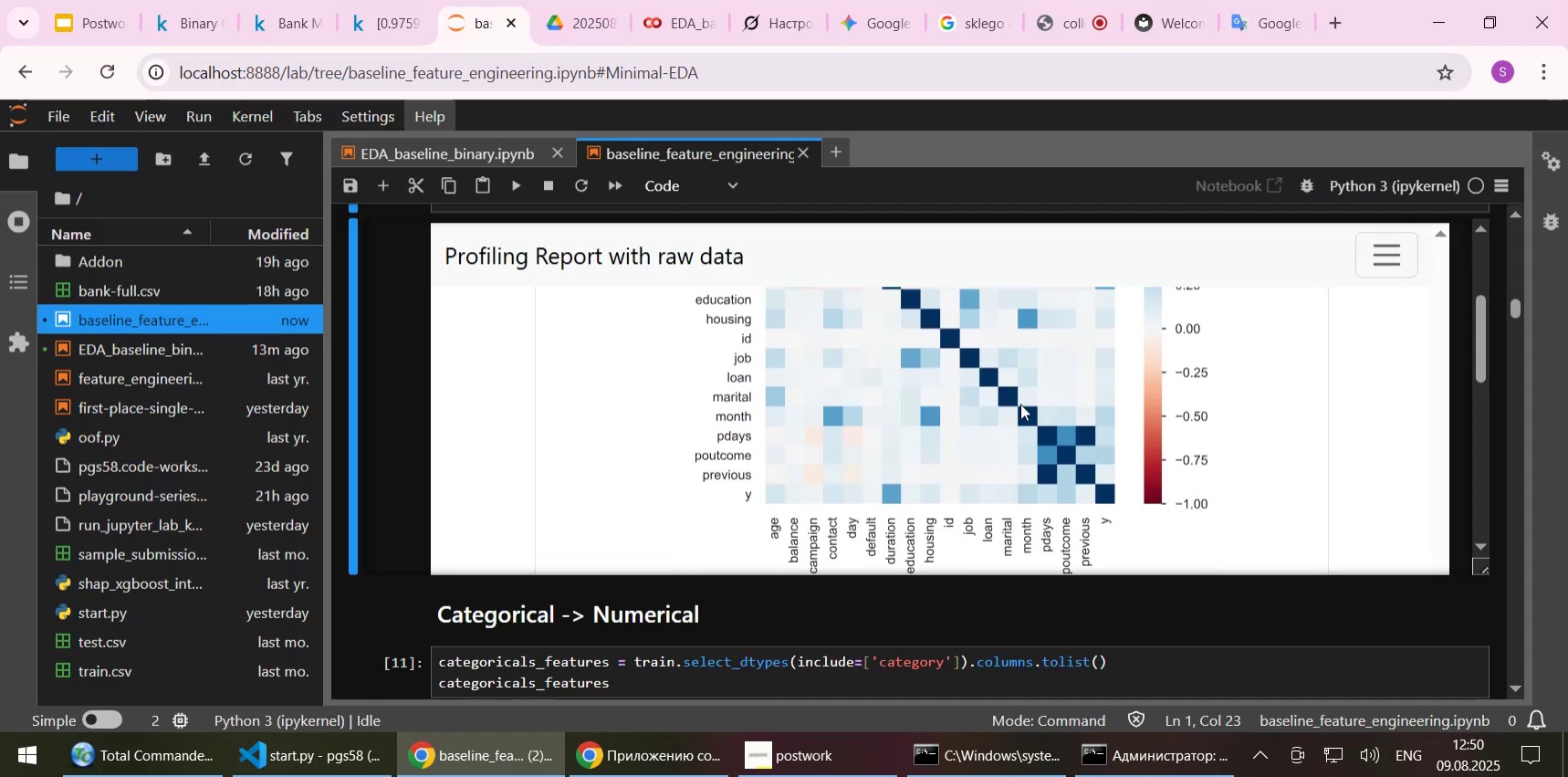 
scroll: coordinate [1020, 404], scroll_direction: up, amount: 1.0
 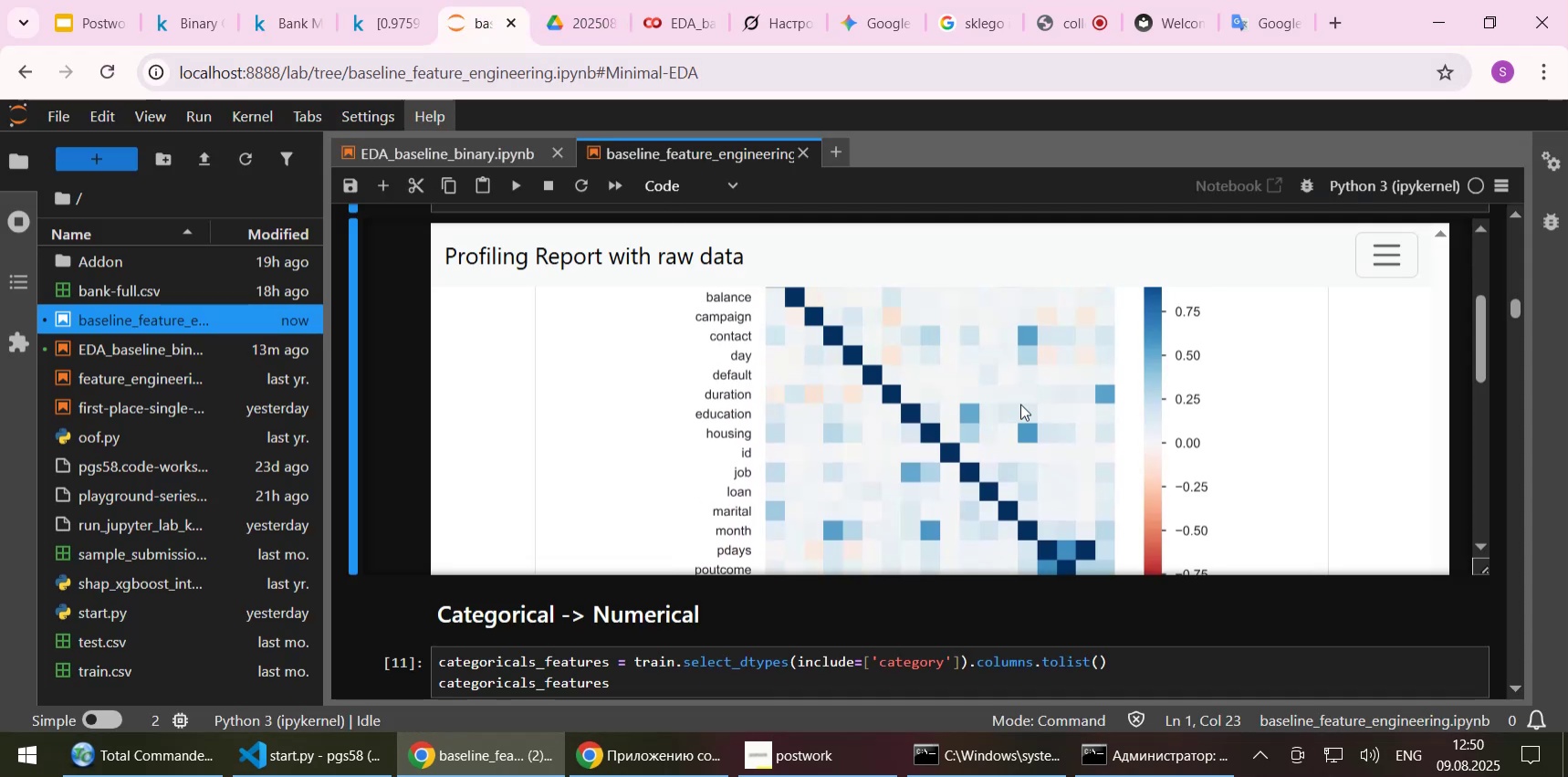 
scroll: coordinate [1020, 404], scroll_direction: down, amount: 1.0
 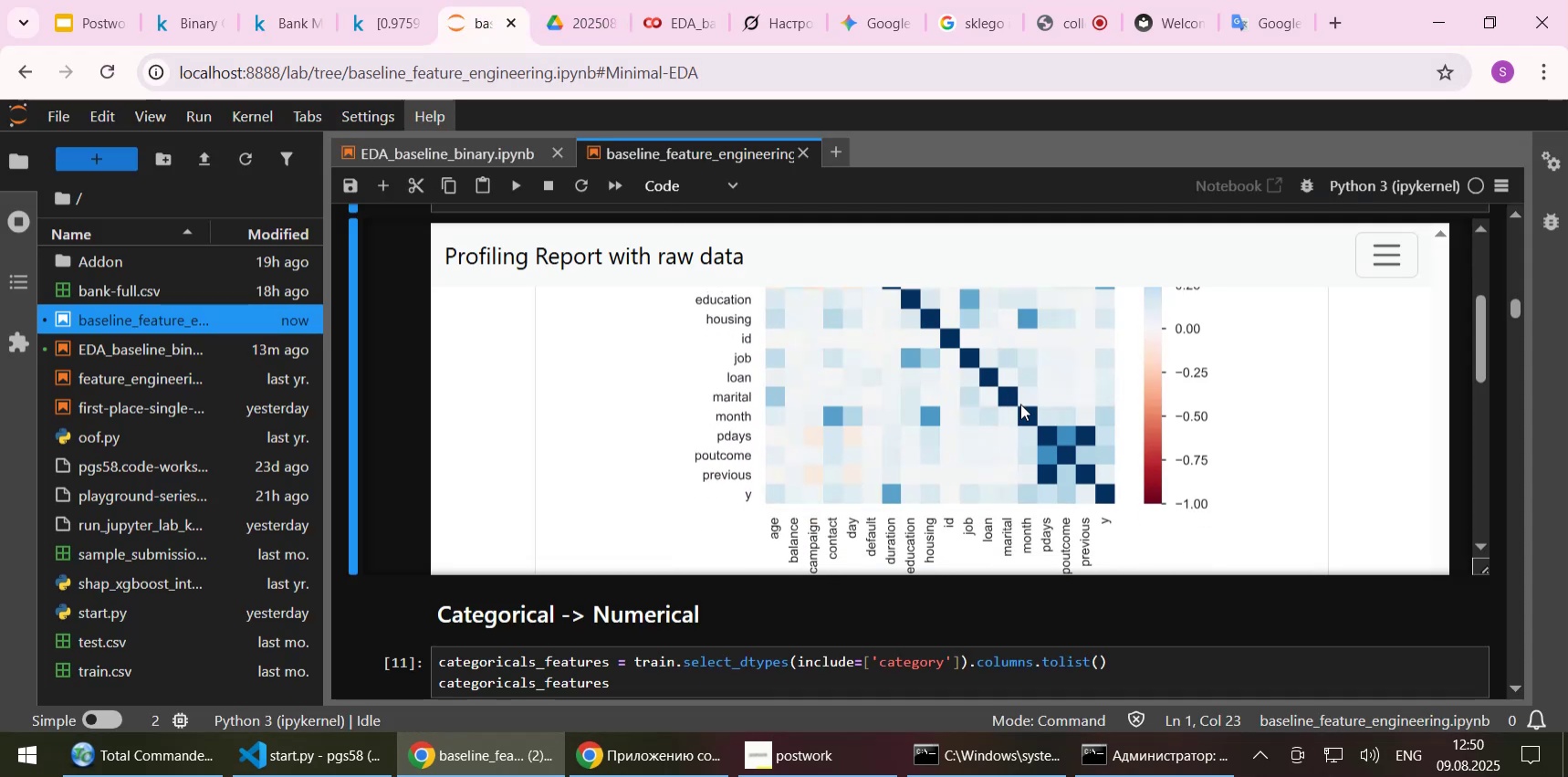 
scroll: coordinate [1017, 399], scroll_direction: up, amount: 4.0
 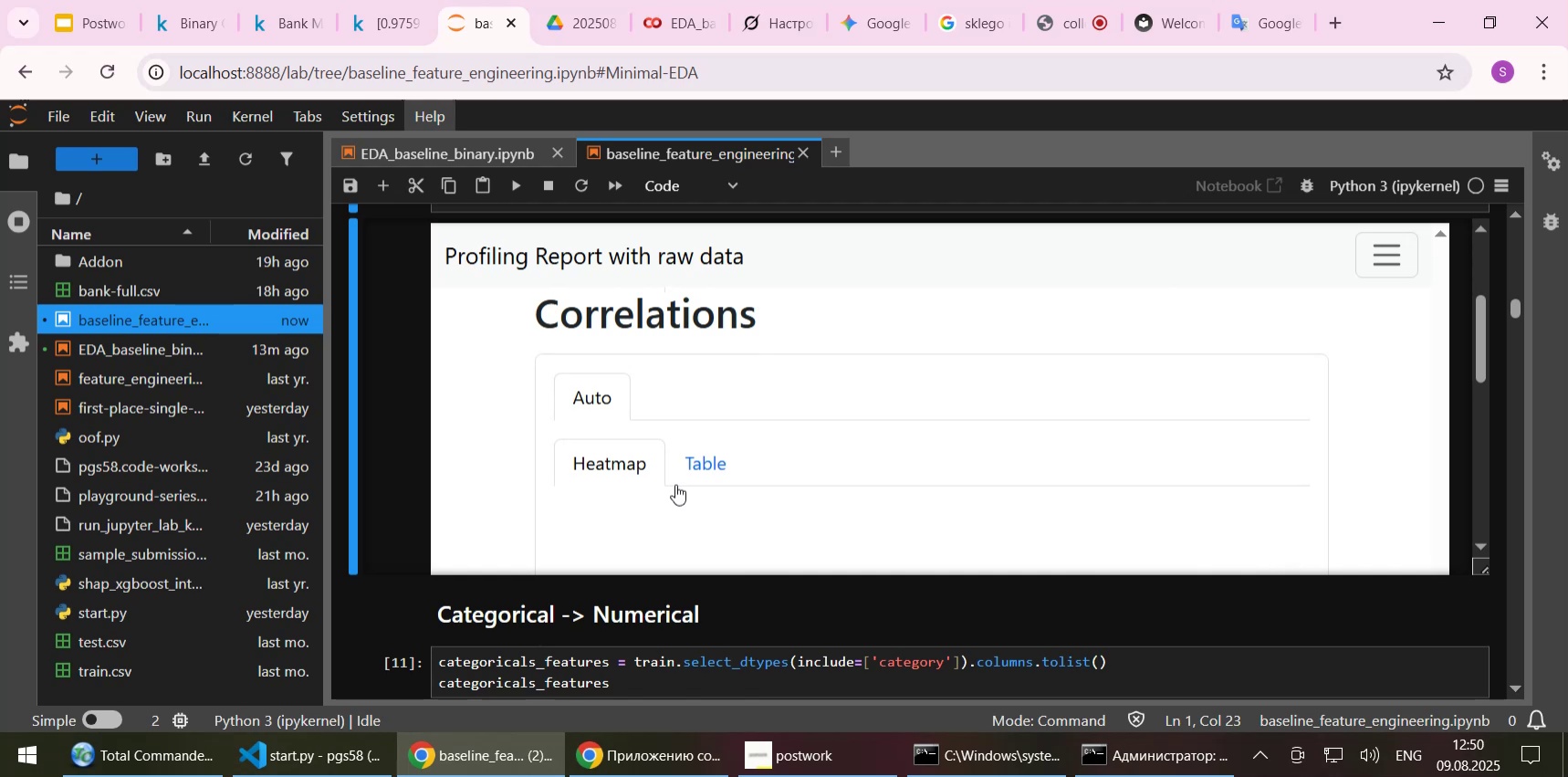 
left_click([701, 465])
 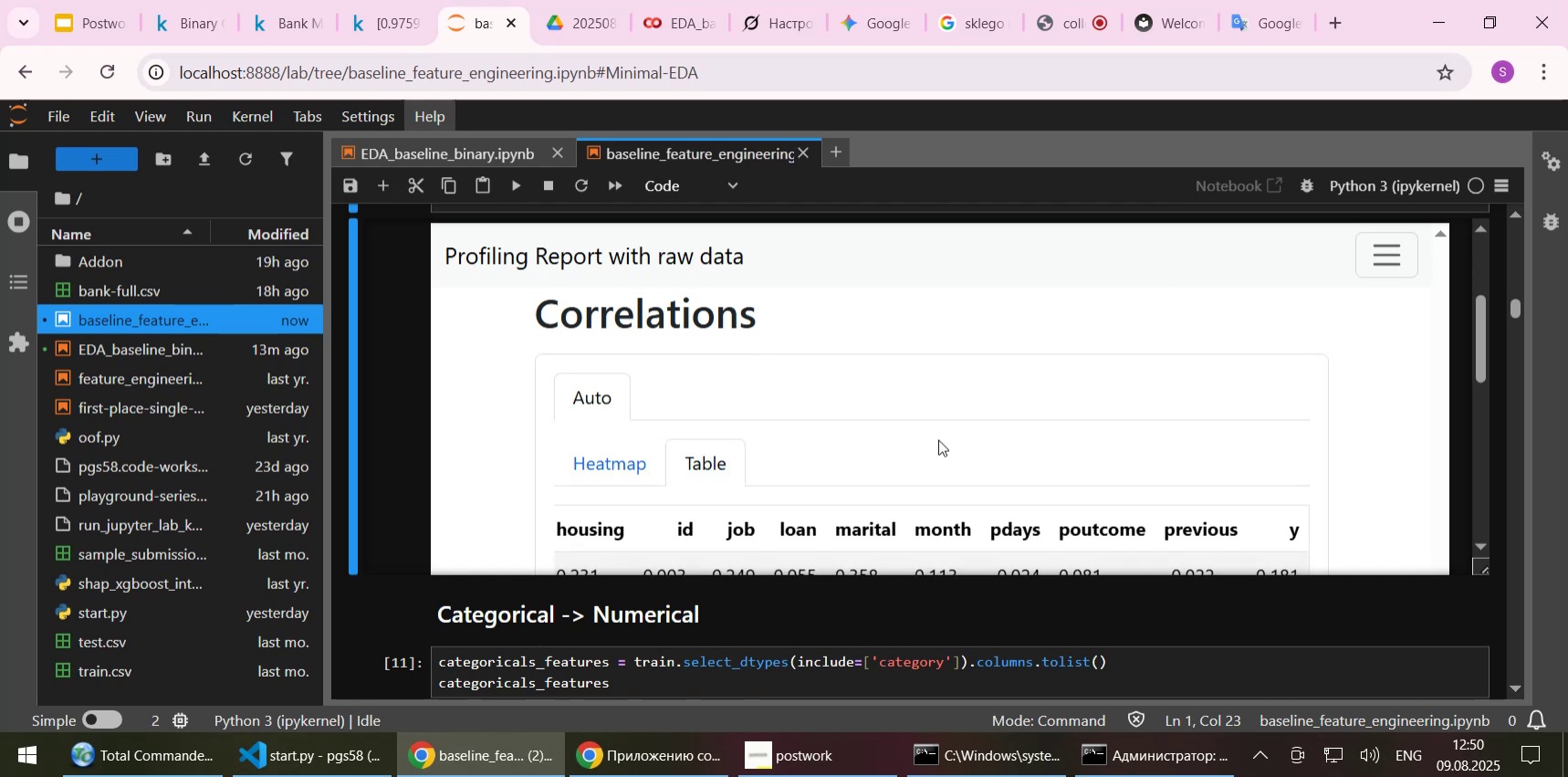 
scroll: coordinate [938, 439], scroll_direction: down, amount: 1.0
 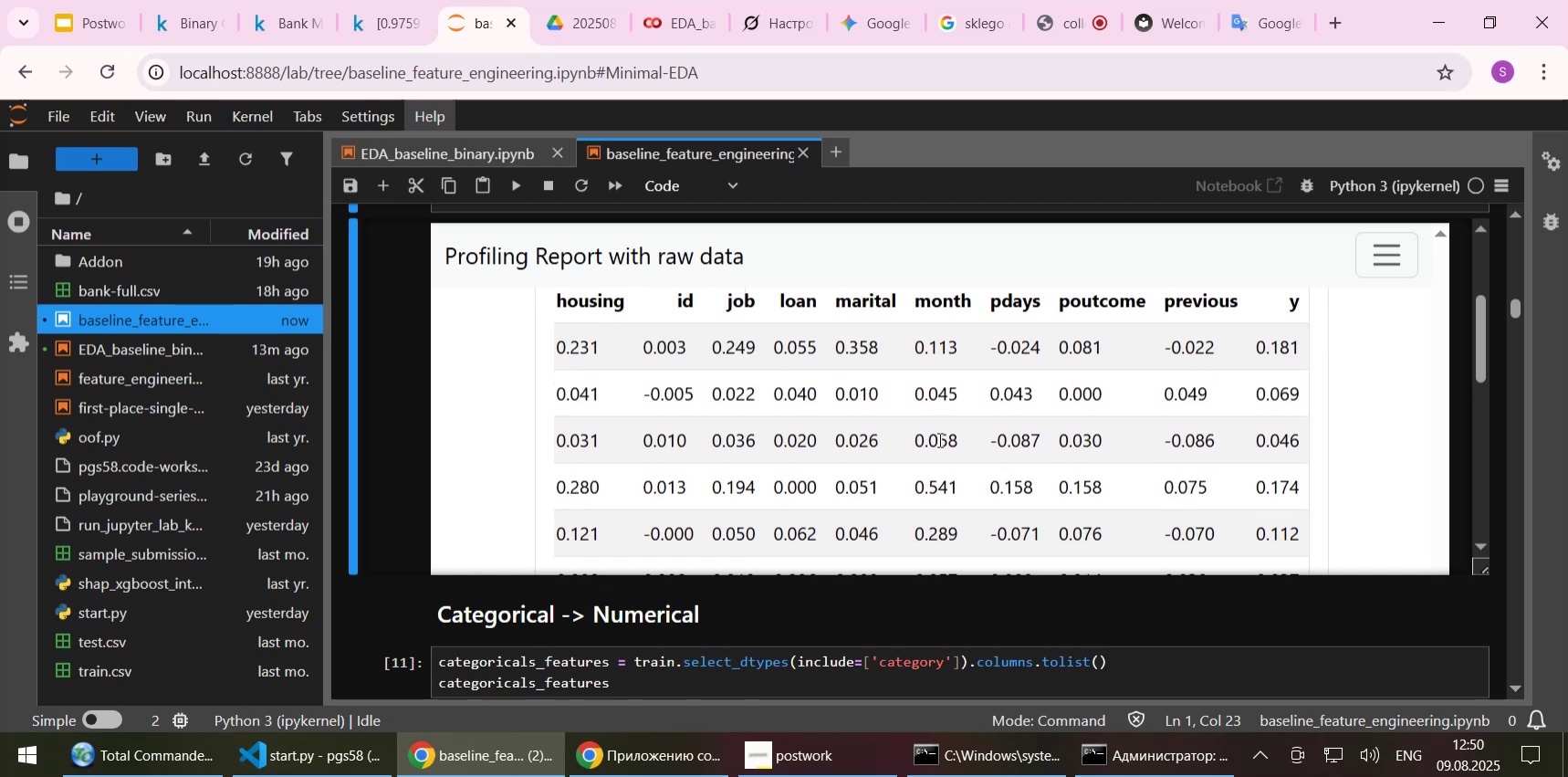 
scroll: coordinate [938, 439], scroll_direction: up, amount: 1.0
 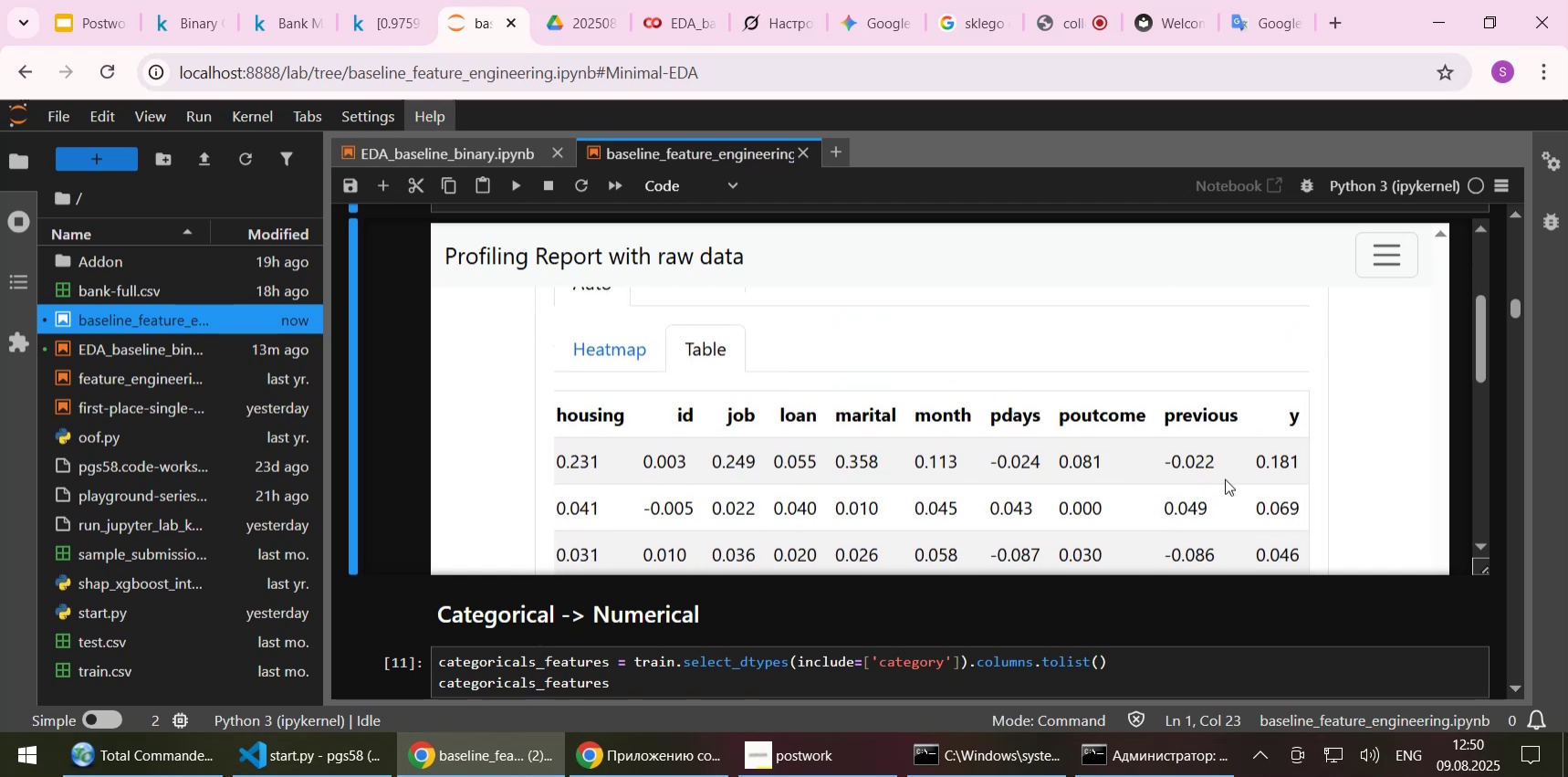 
scroll: coordinate [1301, 470], scroll_direction: down, amount: 3.0
 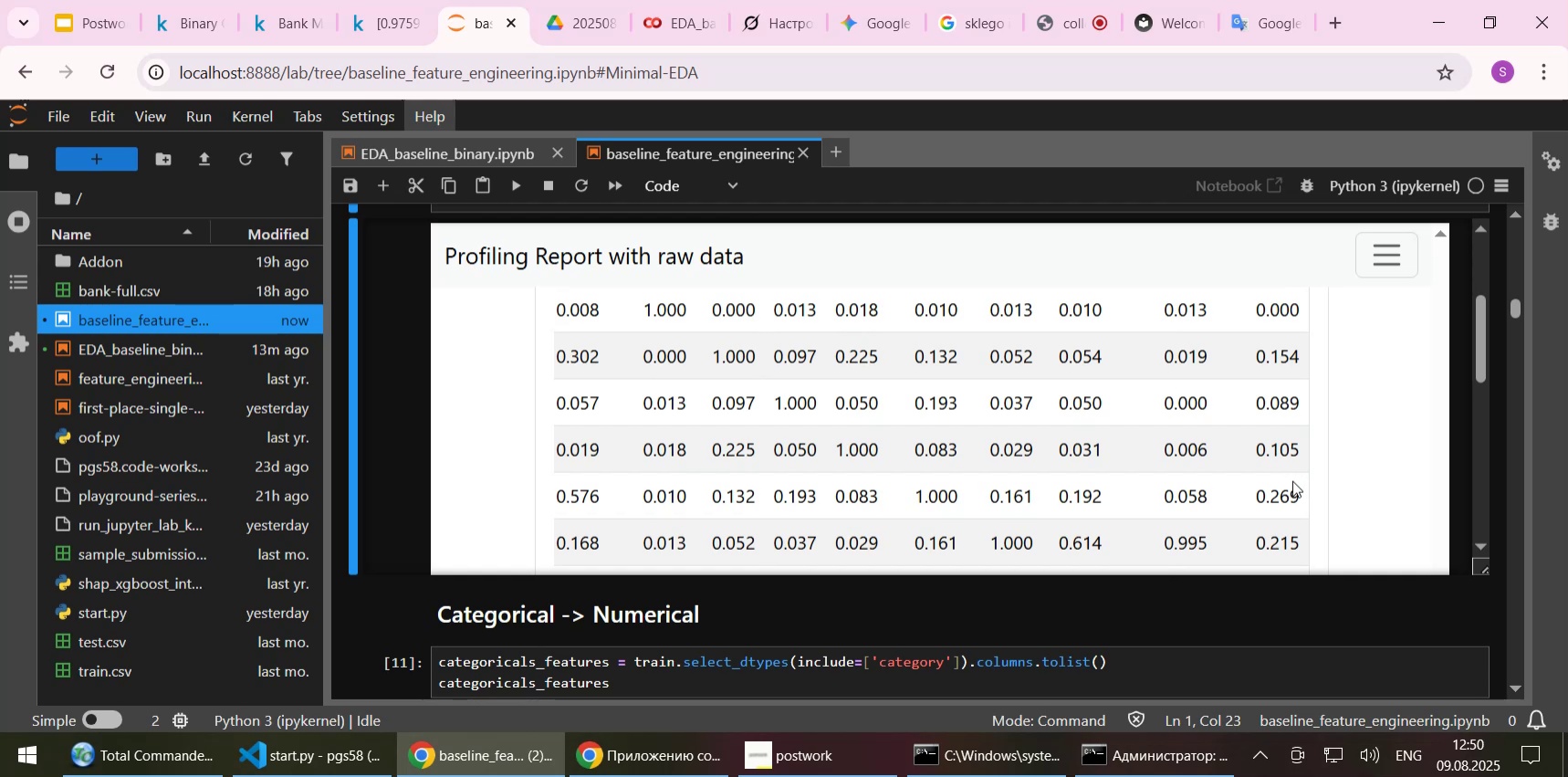 
left_click_drag(start_coordinate=[1286, 494], to_coordinate=[467, 499])
 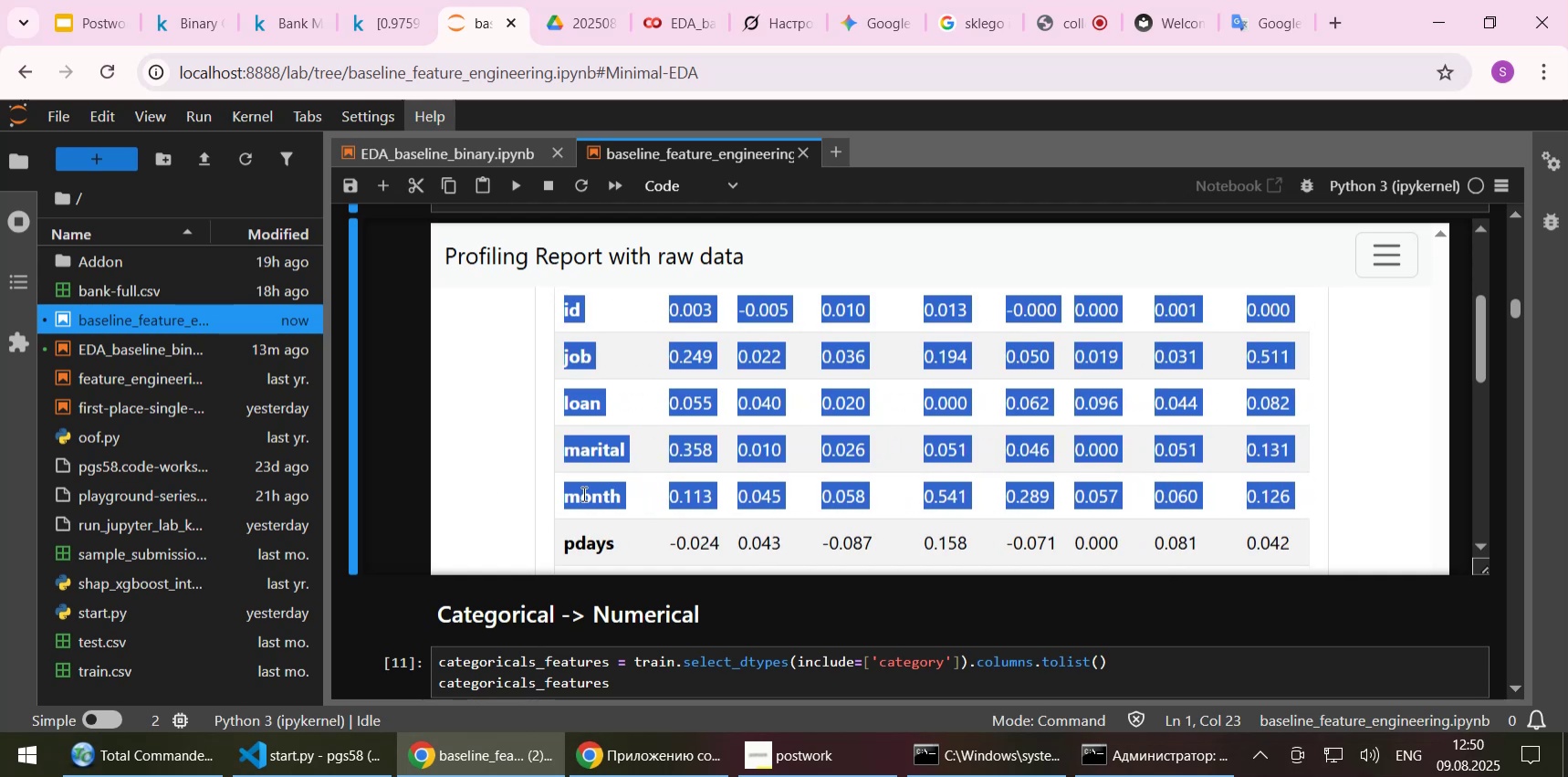 
left_click([588, 493])
 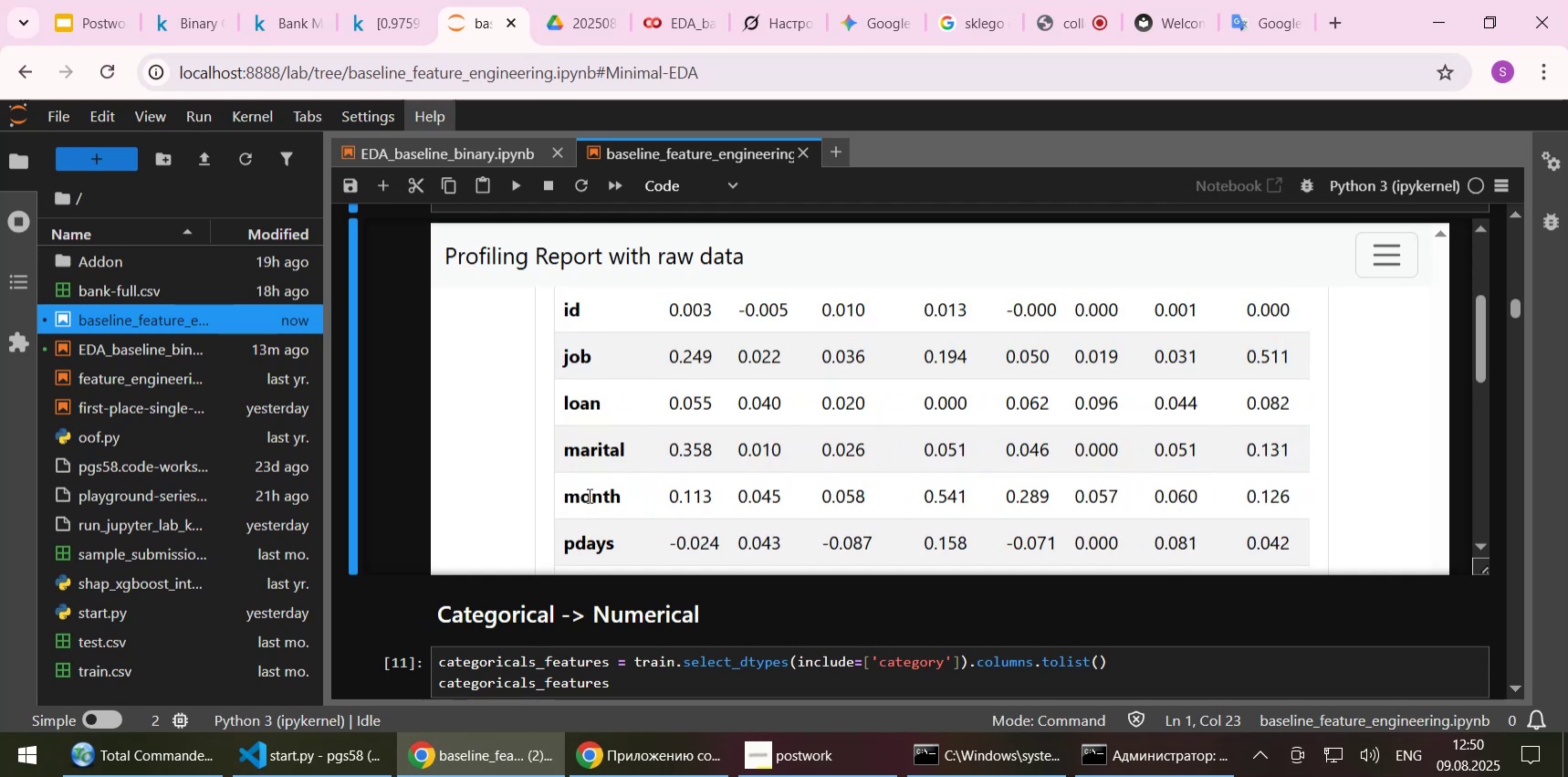 
left_click_drag(start_coordinate=[588, 495], to_coordinate=[1333, 492])
 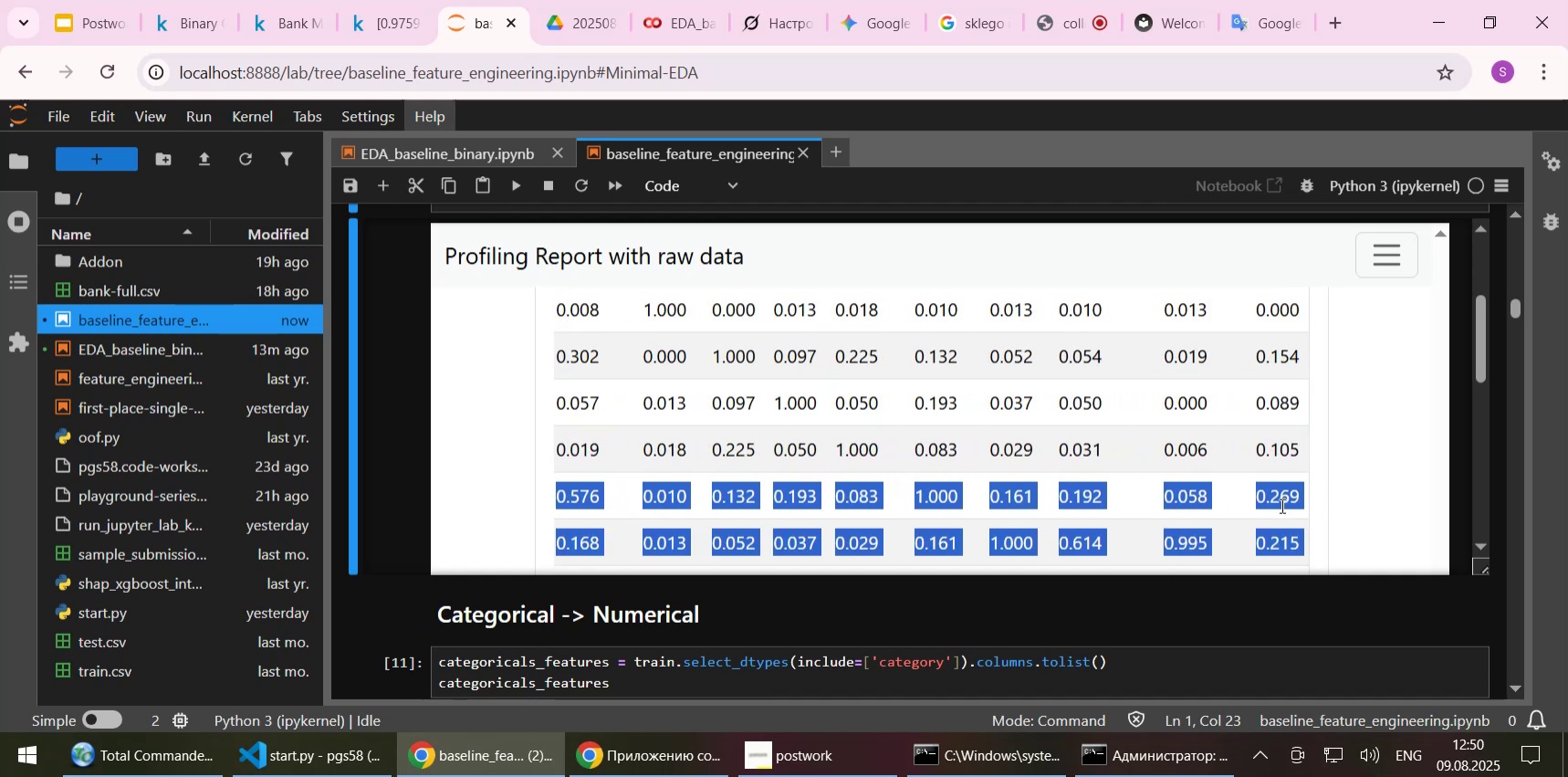 
left_click([1281, 505])
 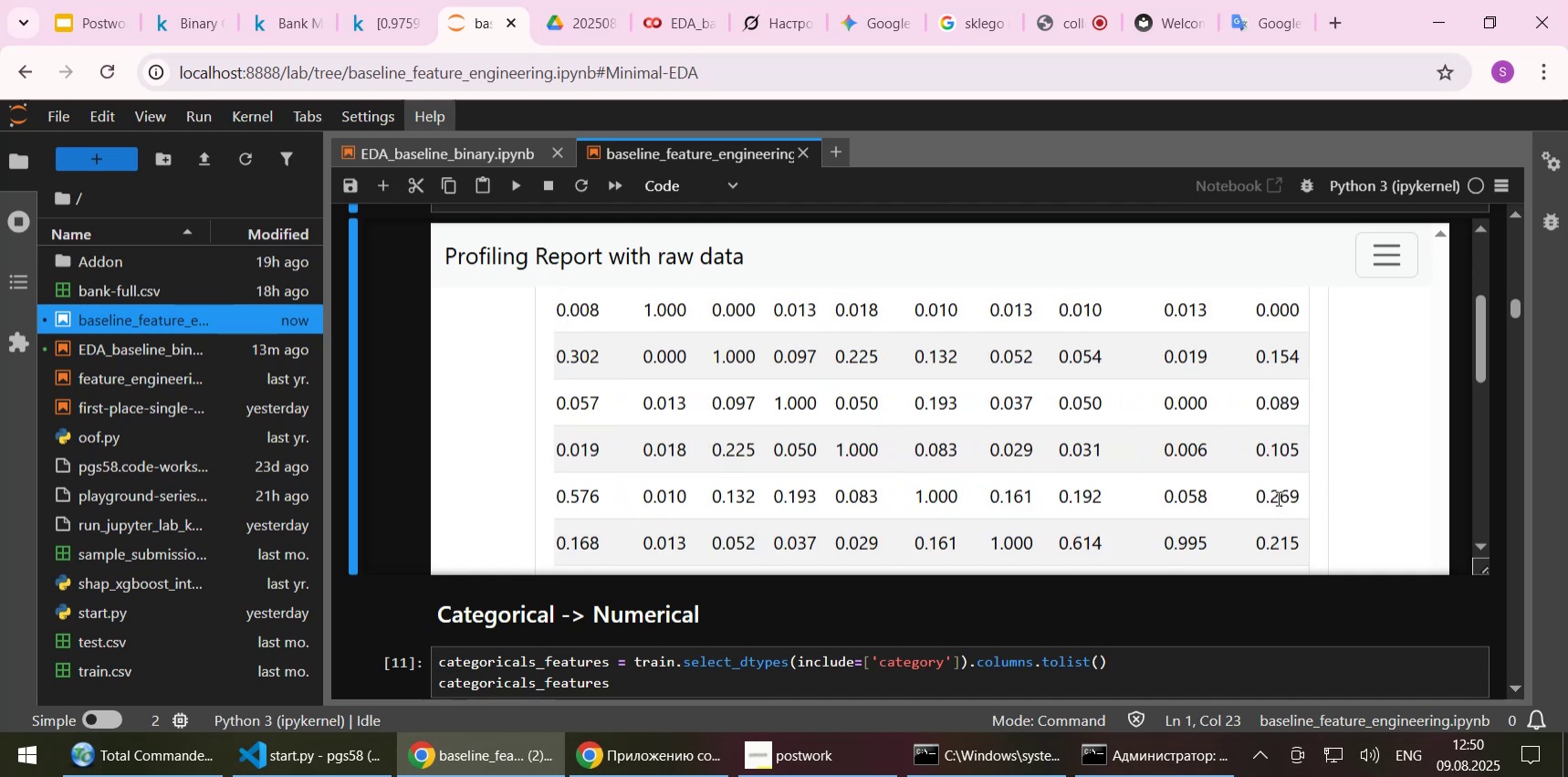 
scroll: coordinate [1277, 497], scroll_direction: down, amount: 1.0
 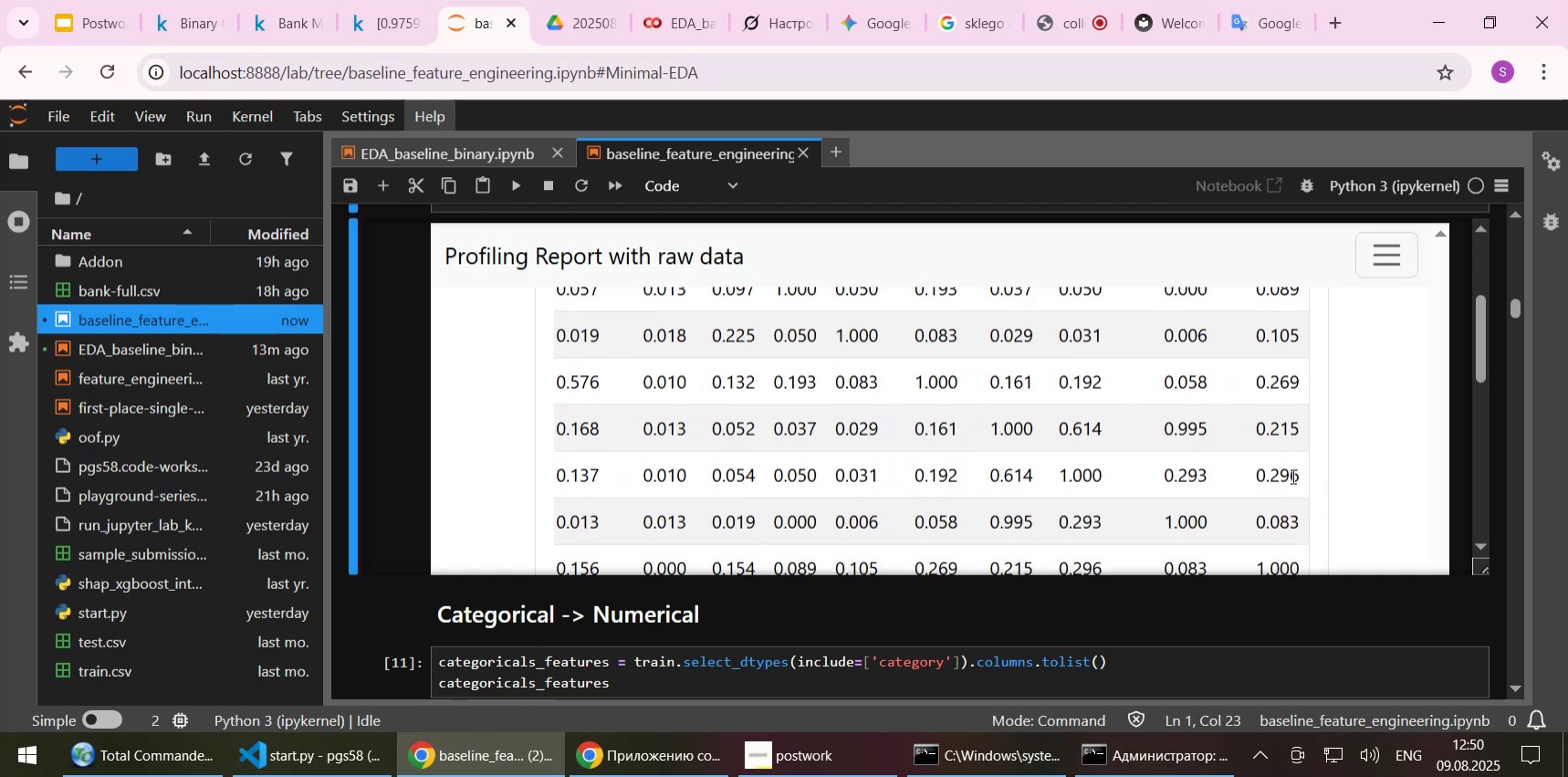 
left_click_drag(start_coordinate=[1291, 476], to_coordinate=[1275, 480])
 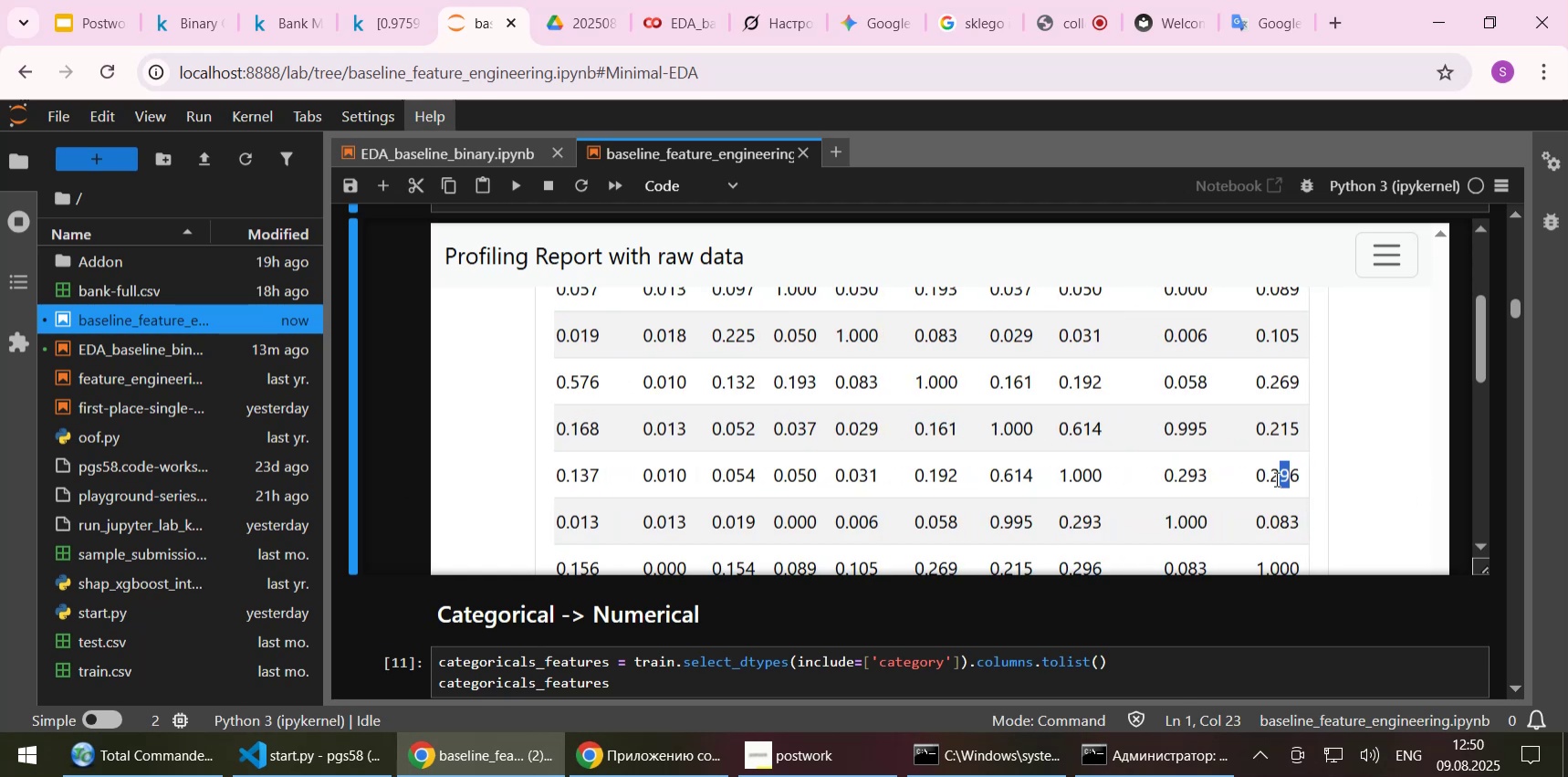 
left_click([1275, 478])
 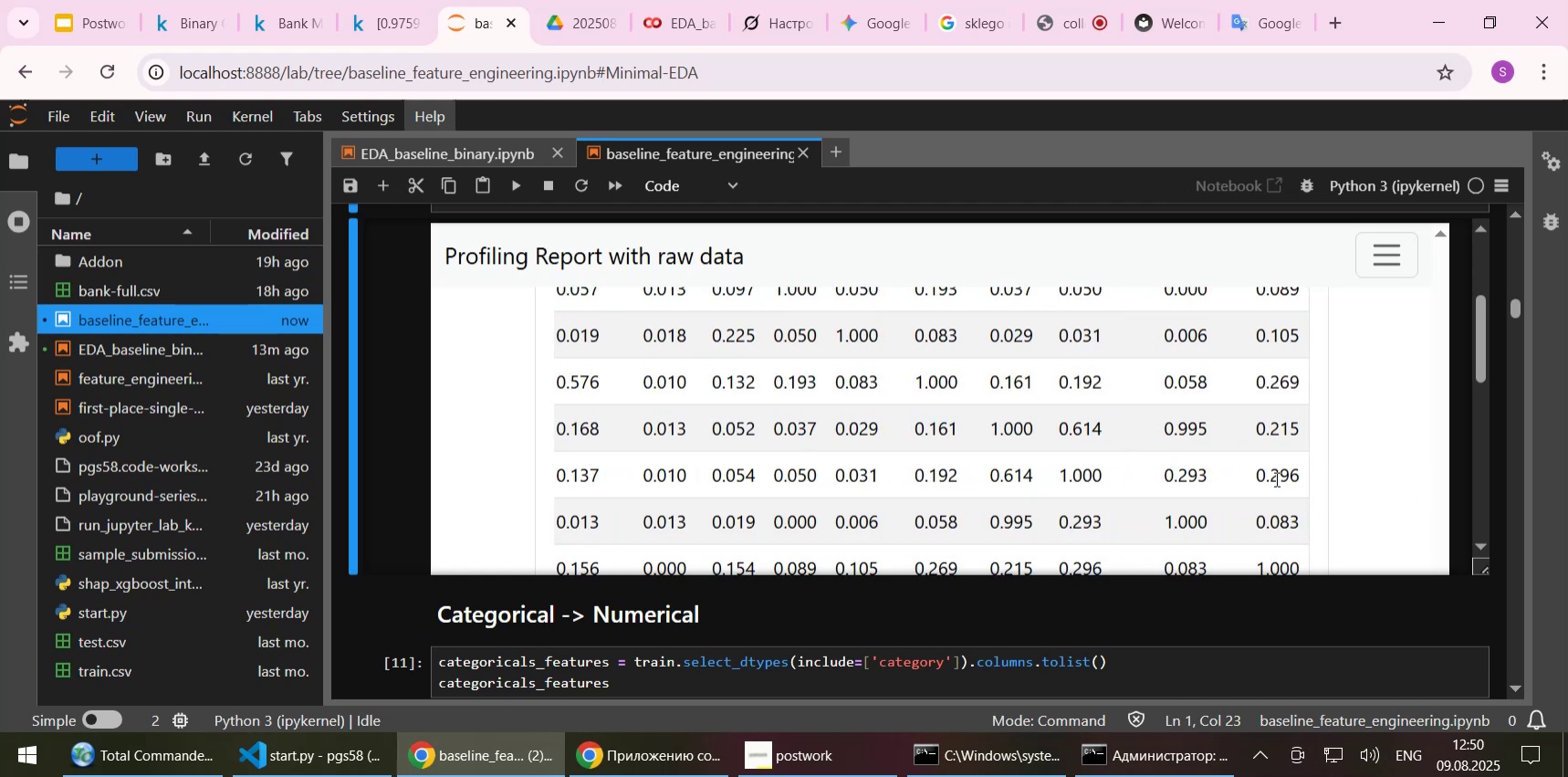 
scroll: coordinate [1275, 478], scroll_direction: down, amount: 1.0
 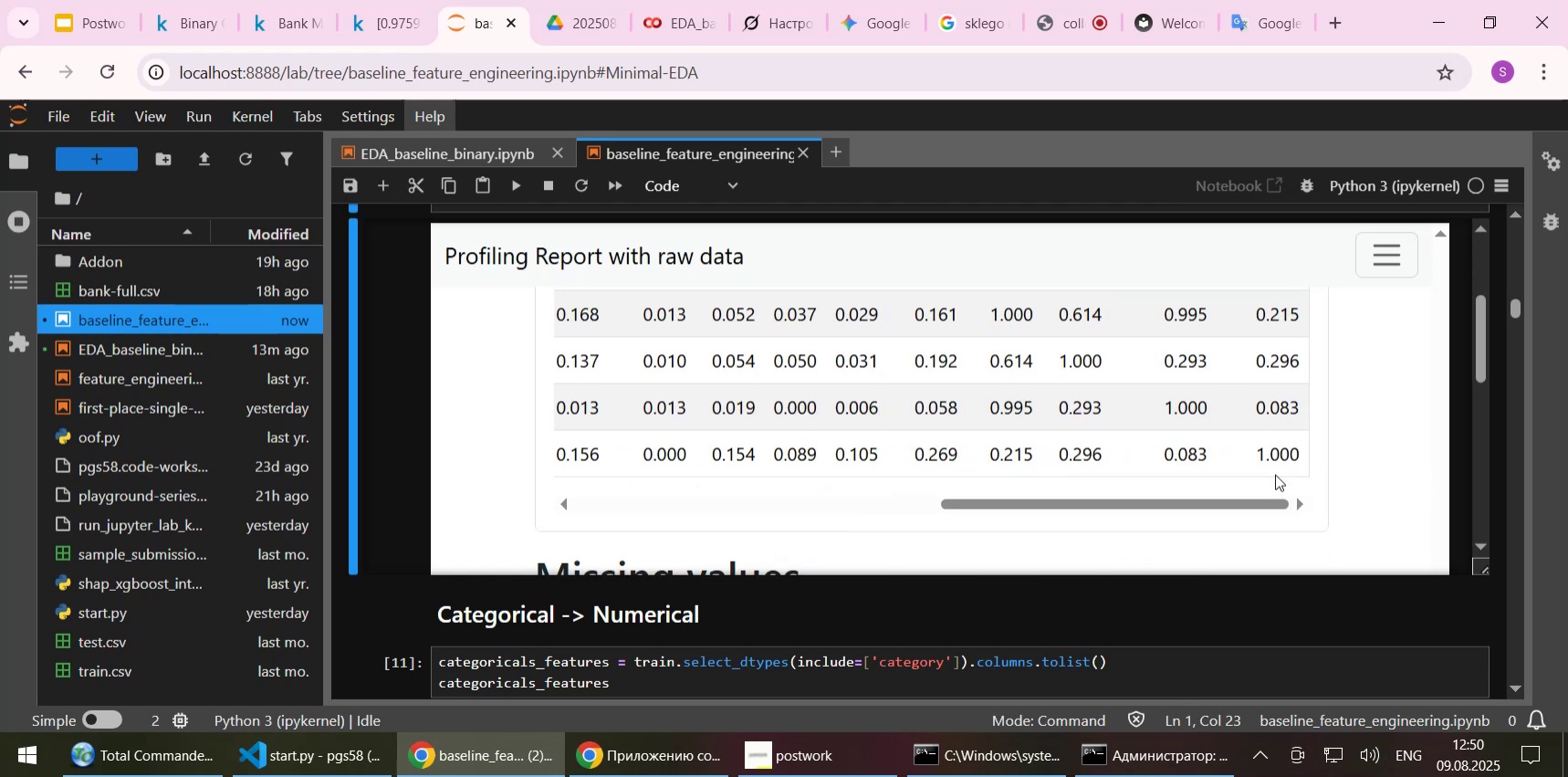 
scroll: coordinate [395, 381], scroll_direction: up, amount: 3.0
 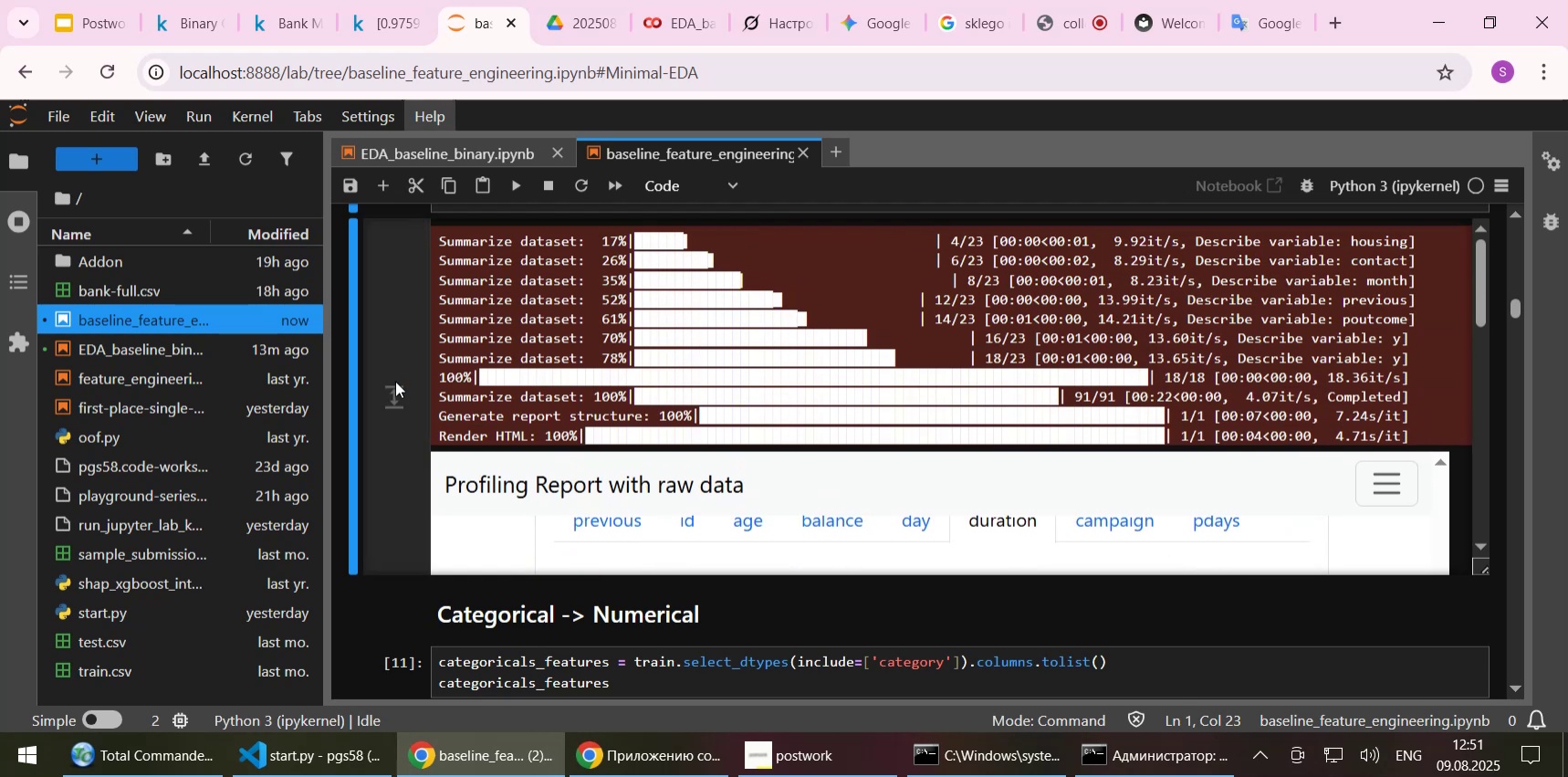 
scroll: coordinate [395, 381], scroll_direction: down, amount: 2.0
 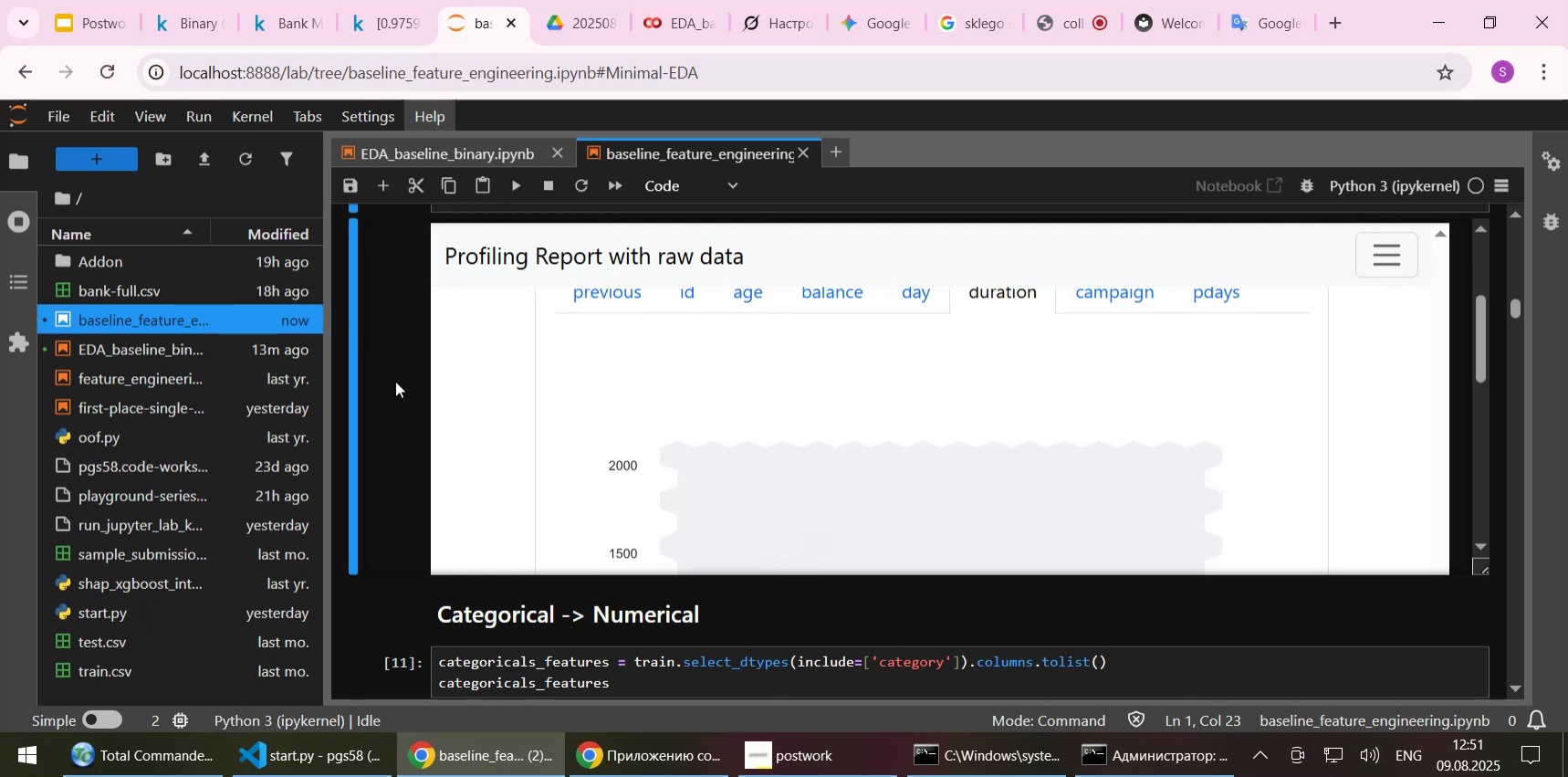 
scroll: coordinate [395, 381], scroll_direction: up, amount: 2.0
 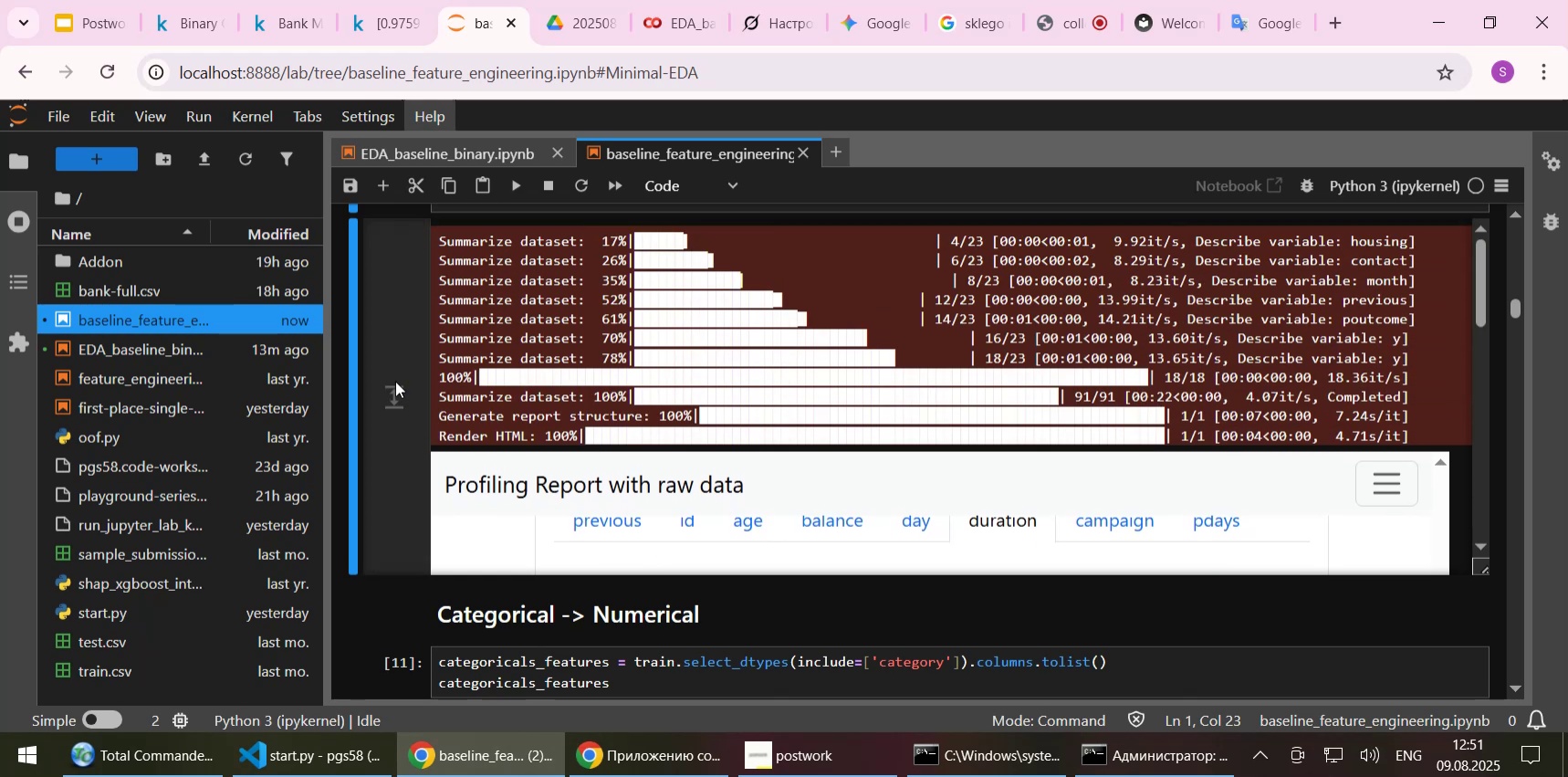 
scroll: coordinate [395, 381], scroll_direction: down, amount: 9.0
 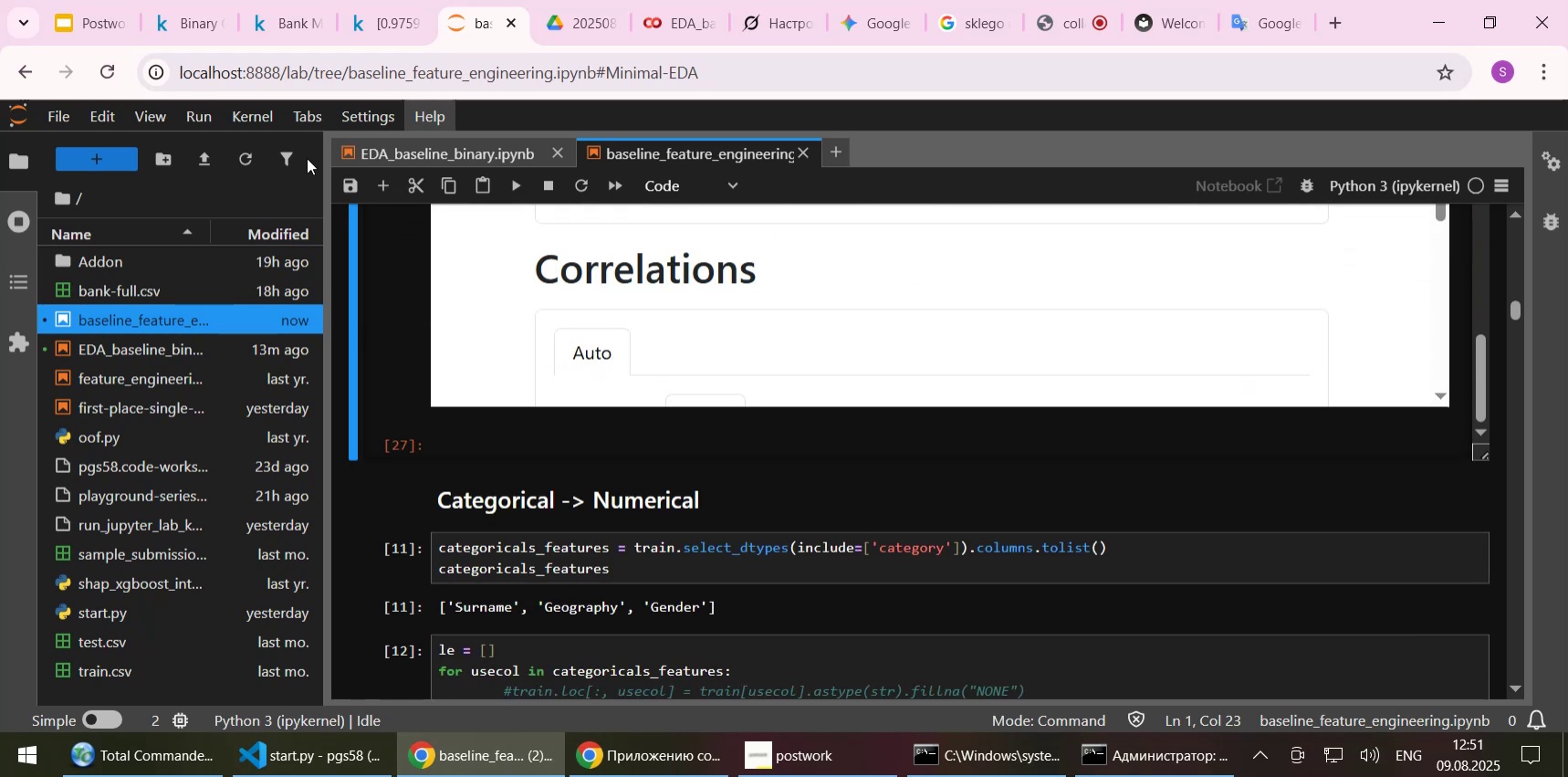 
left_click([193, 25])
 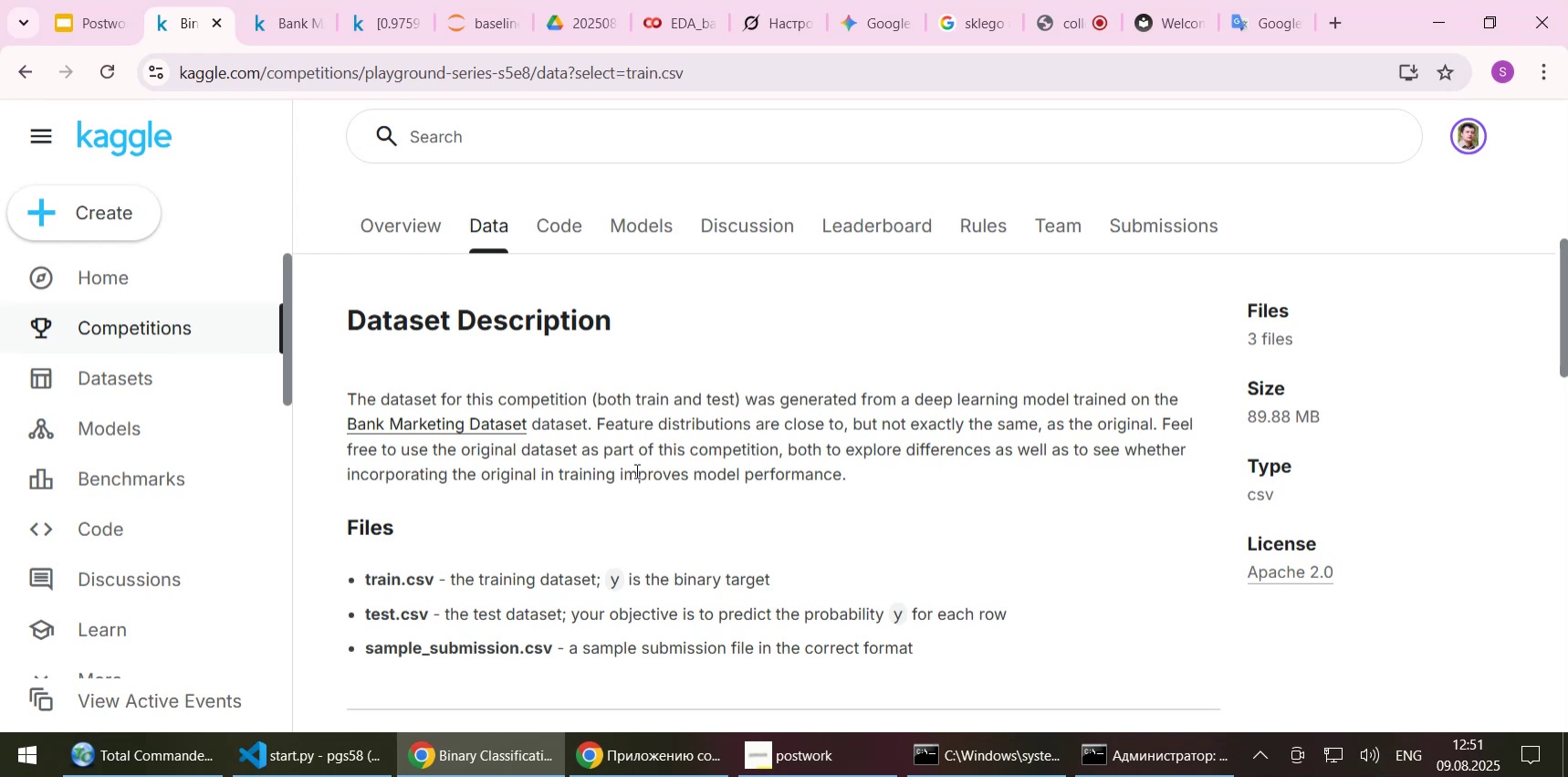 
wait(7.98)
 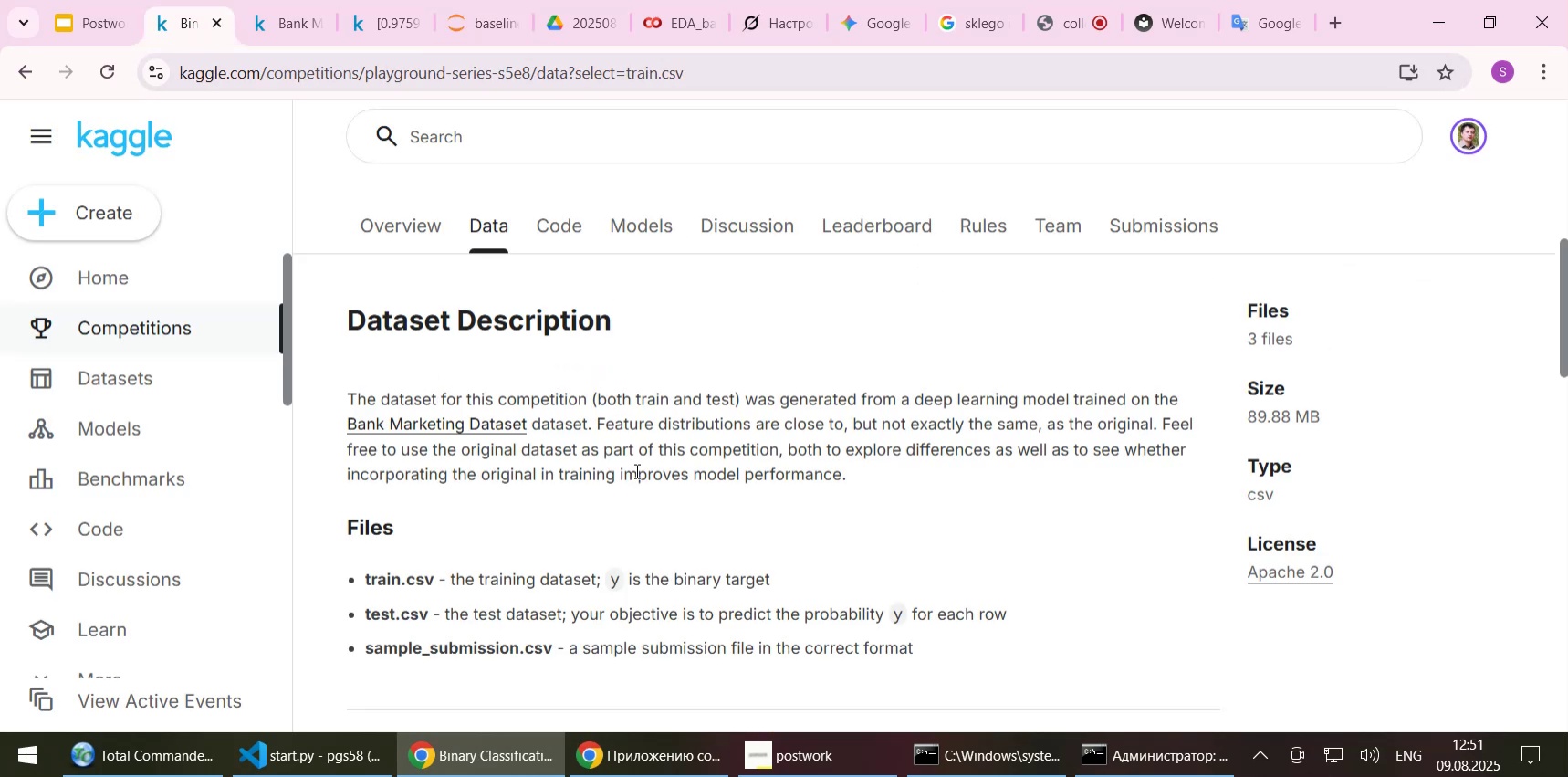 
left_click([635, 447])
 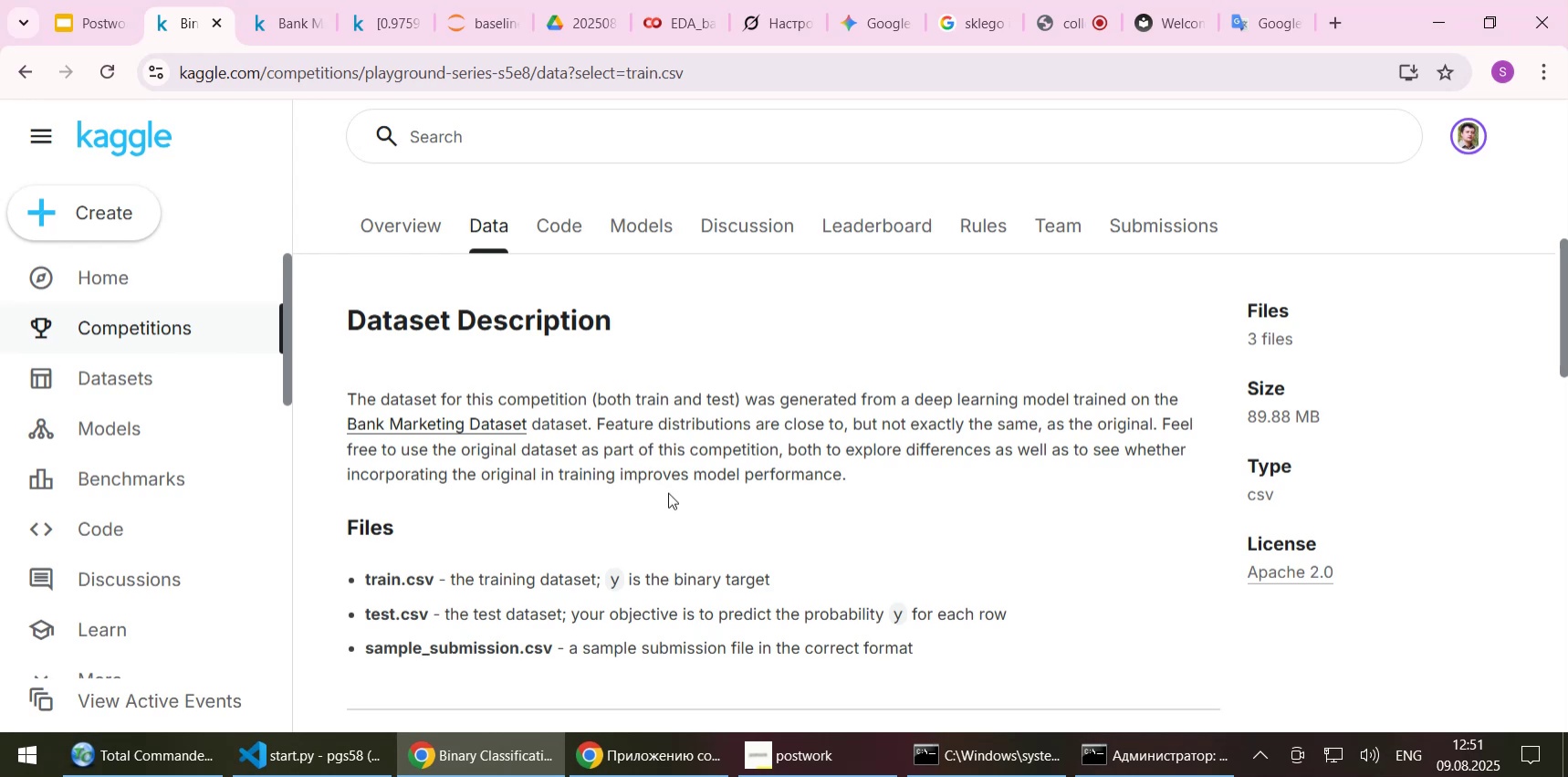 
left_click([657, 478])
 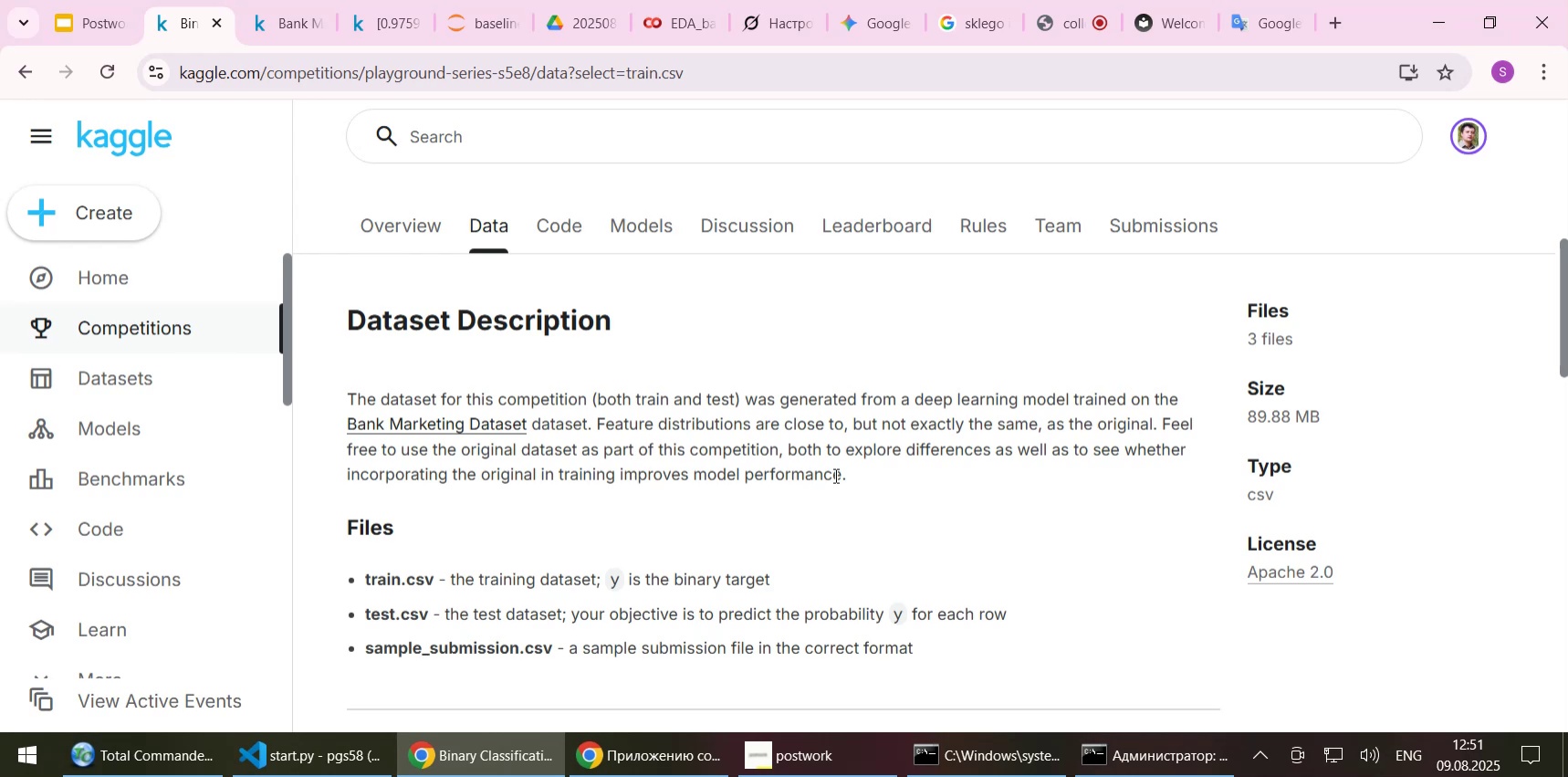 
double_click([853, 475])
 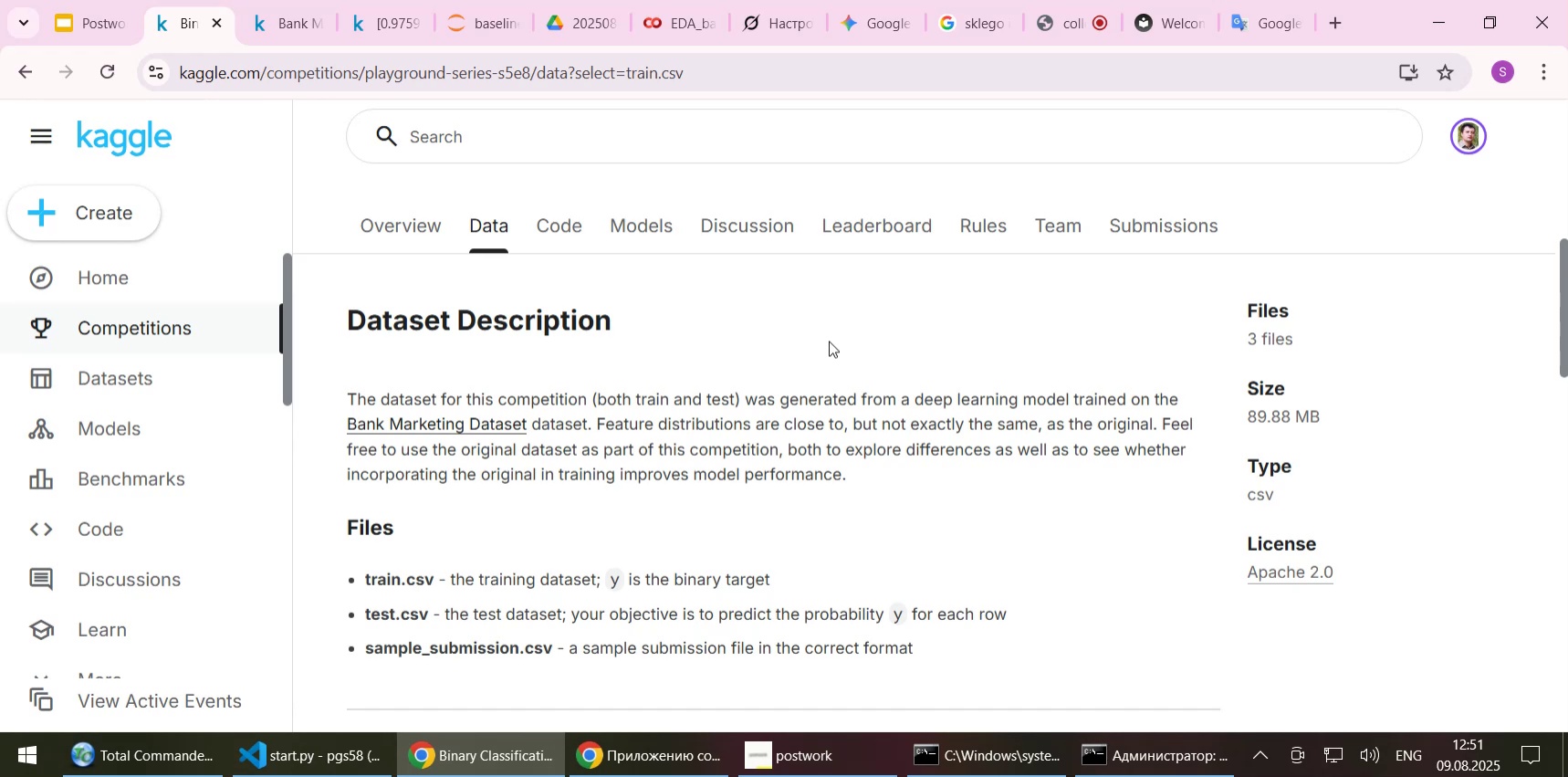 
wait(14.93)
 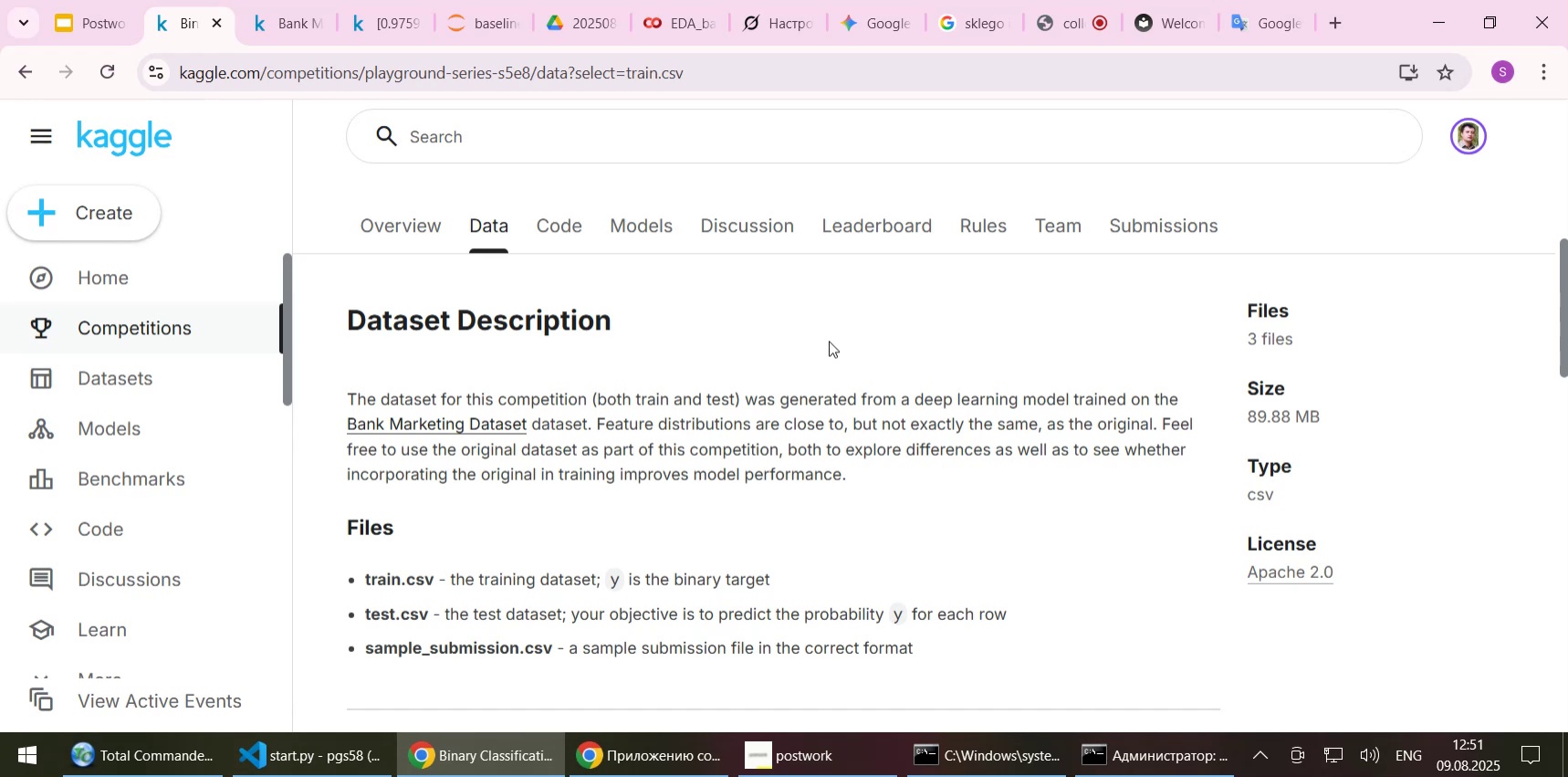 
left_click([495, 22])
 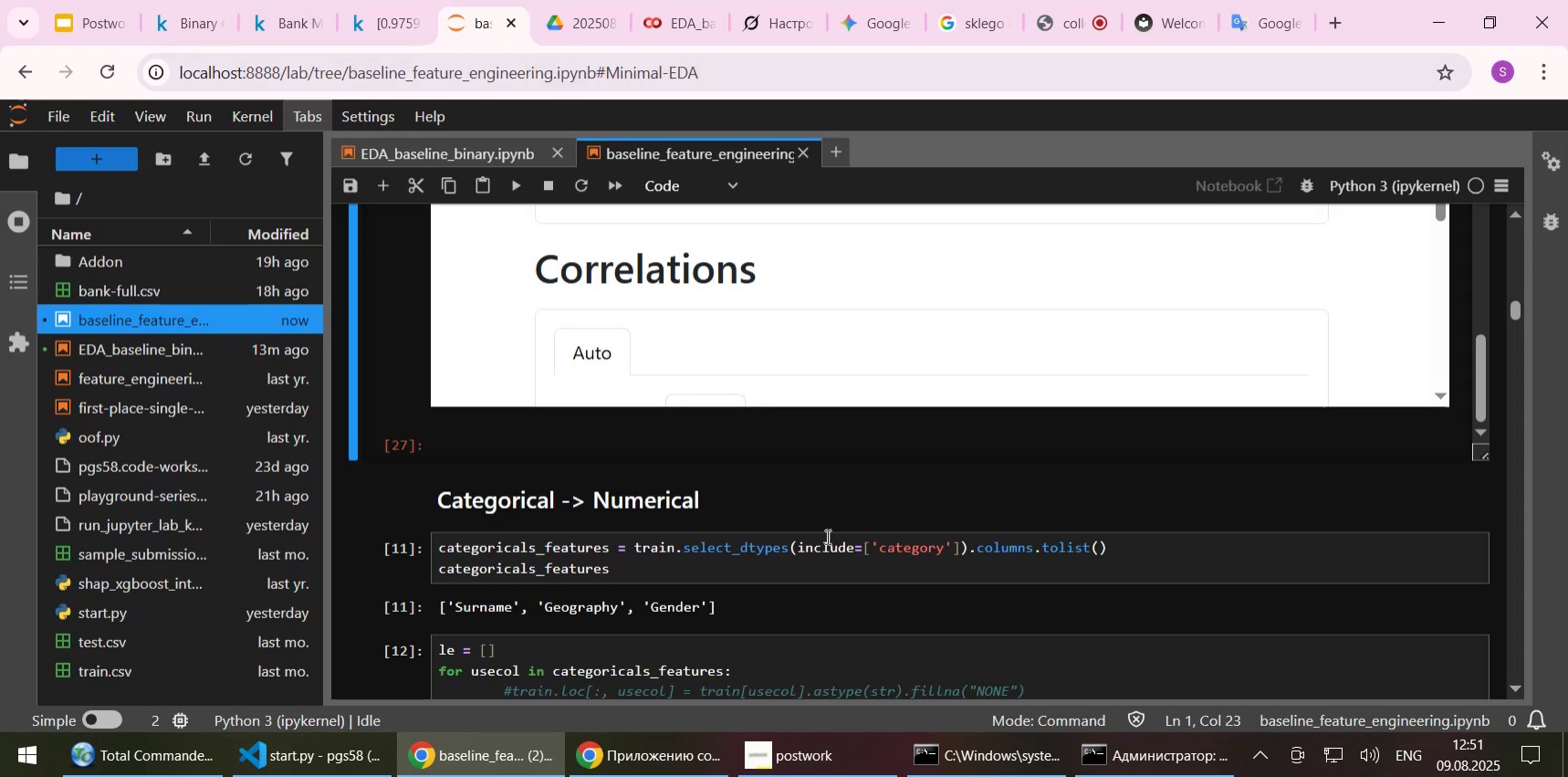 
scroll: coordinate [848, 527], scroll_direction: up, amount: 1.0
 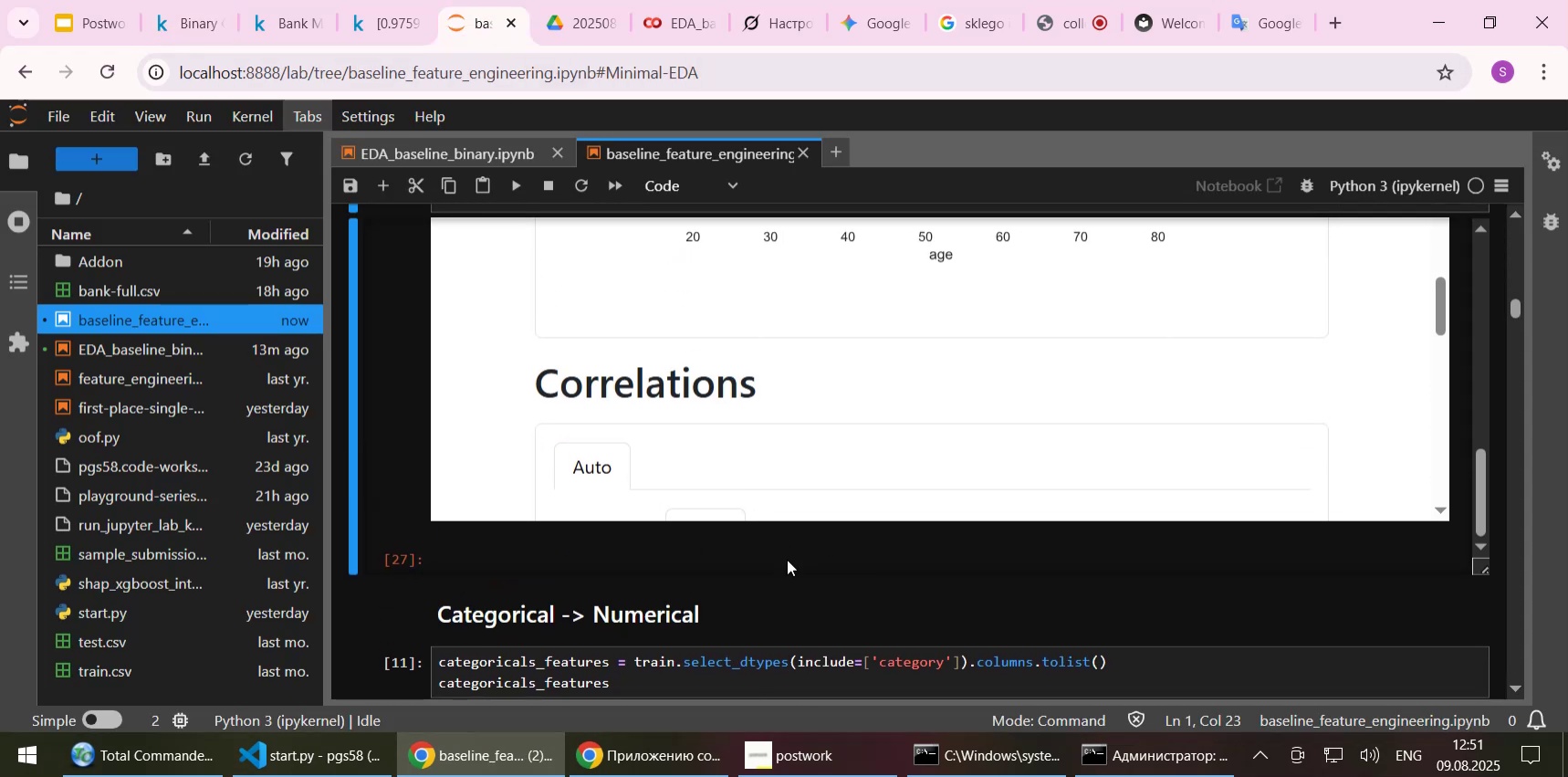 
scroll: coordinate [1506, 536], scroll_direction: down, amount: 4.0
 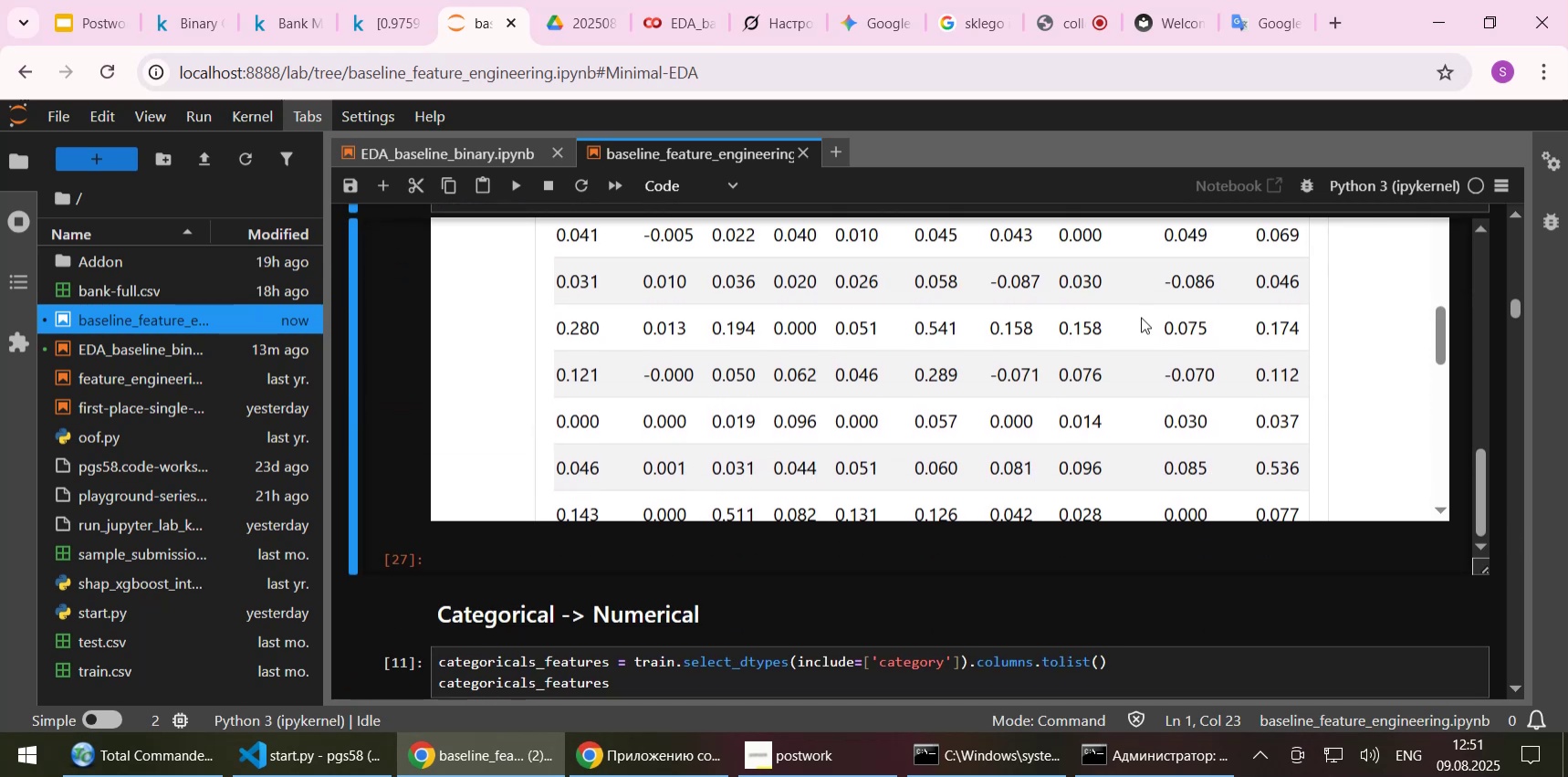 
scroll: coordinate [1143, 322], scroll_direction: up, amount: 1.0
 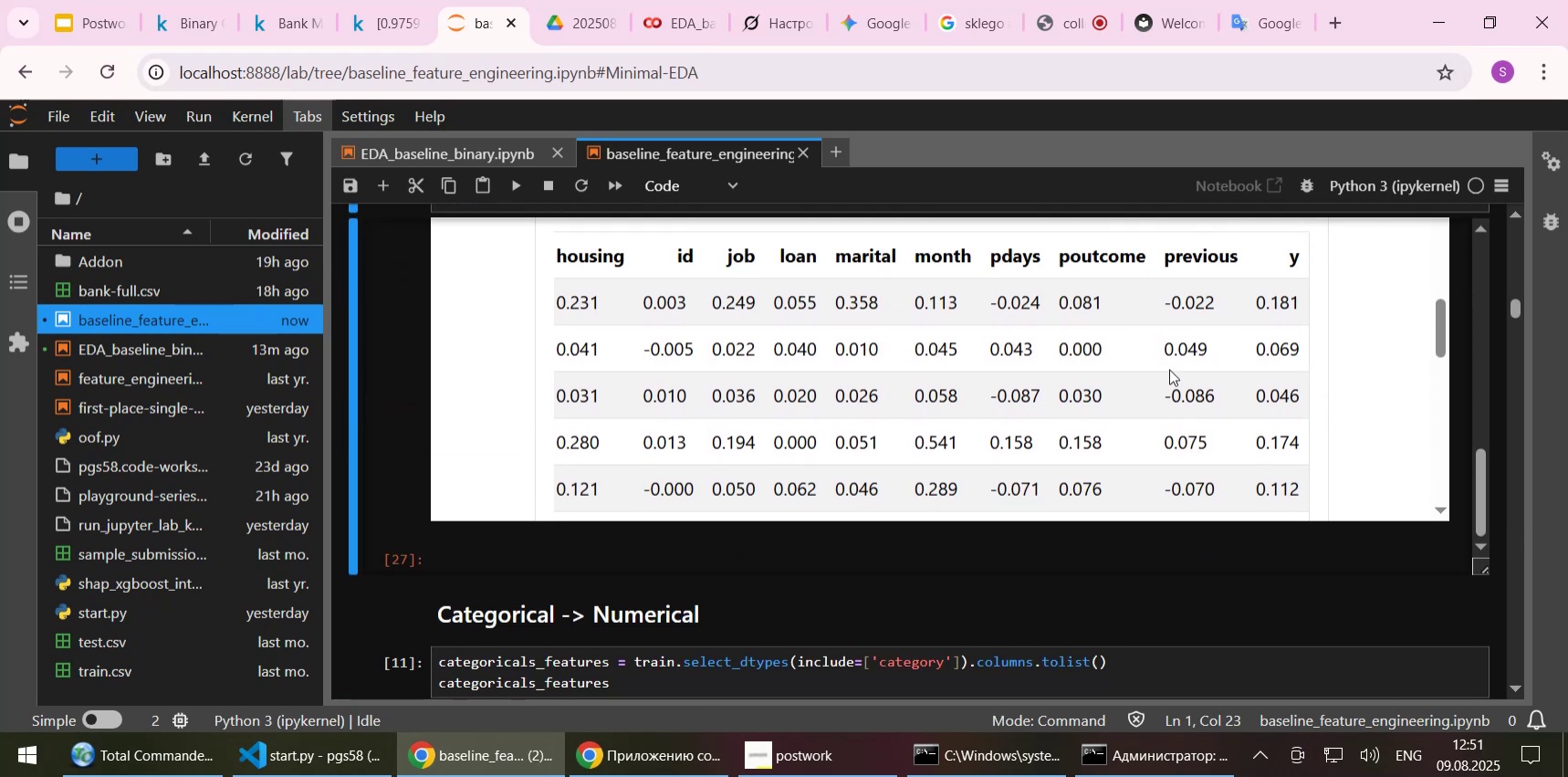 
scroll: coordinate [798, 358], scroll_direction: down, amount: 10.0
 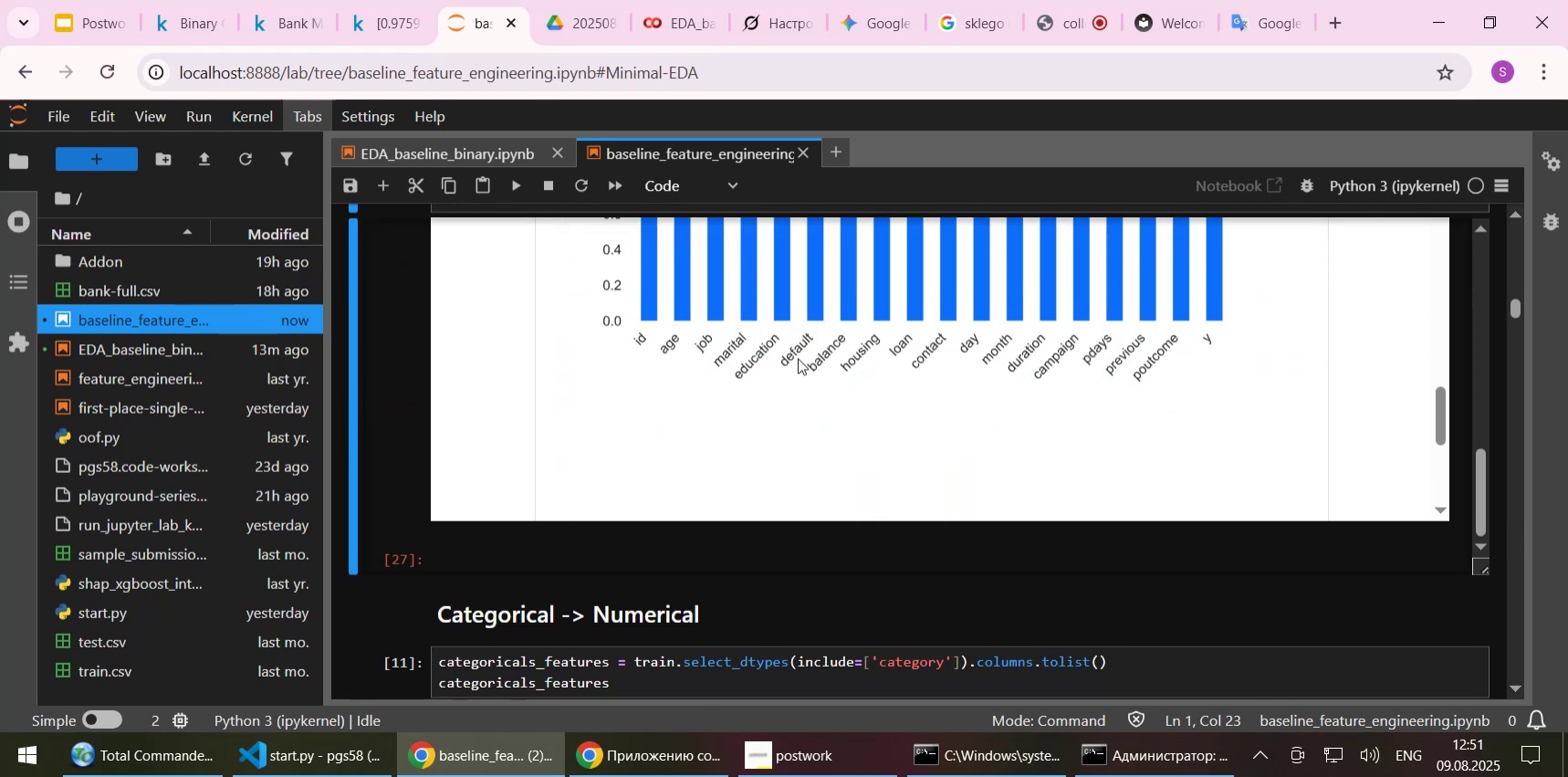 
scroll: coordinate [798, 358], scroll_direction: up, amount: 3.0
 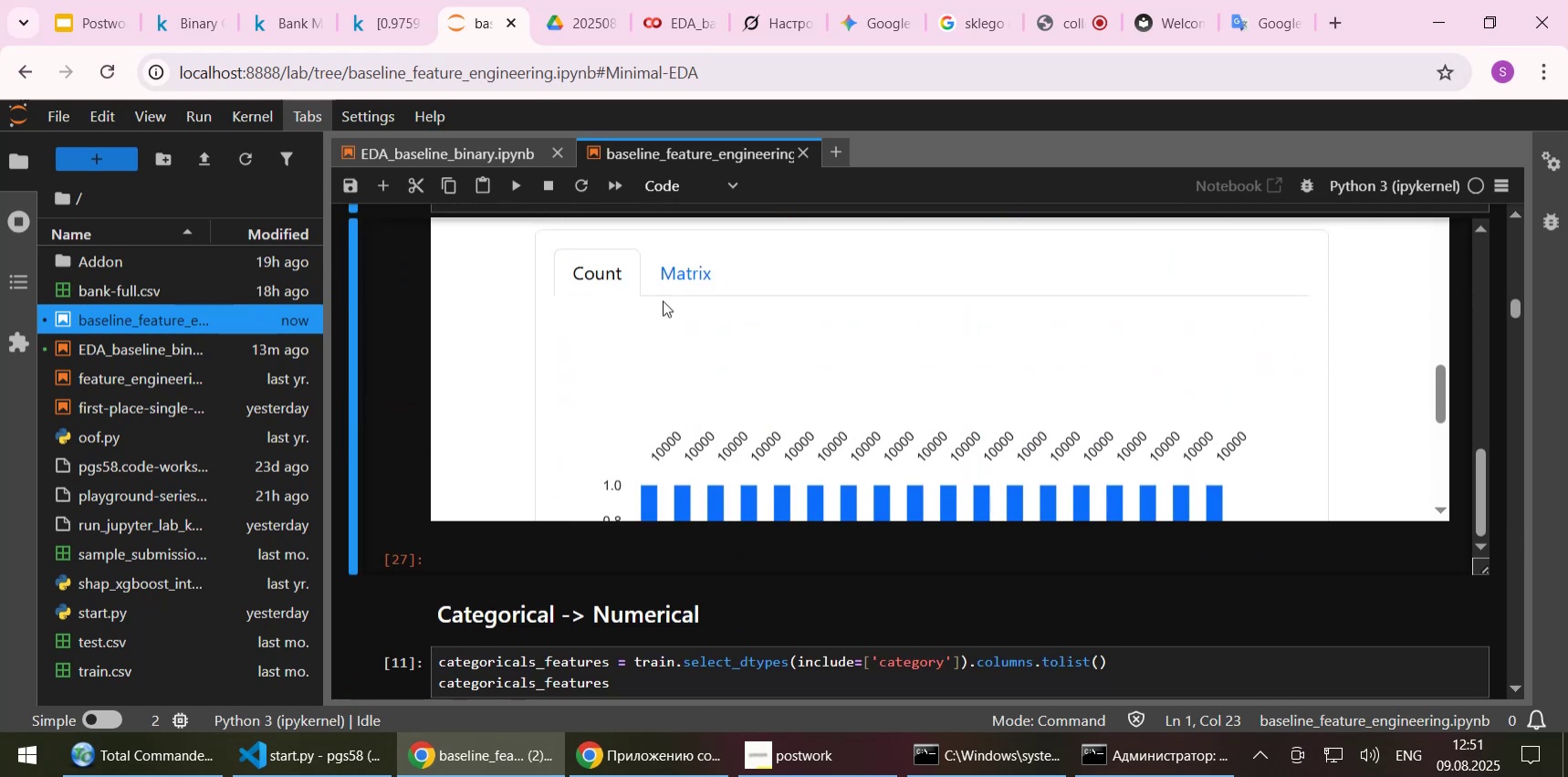 
left_click_drag(start_coordinate=[650, 266], to_coordinate=[650, 271])
 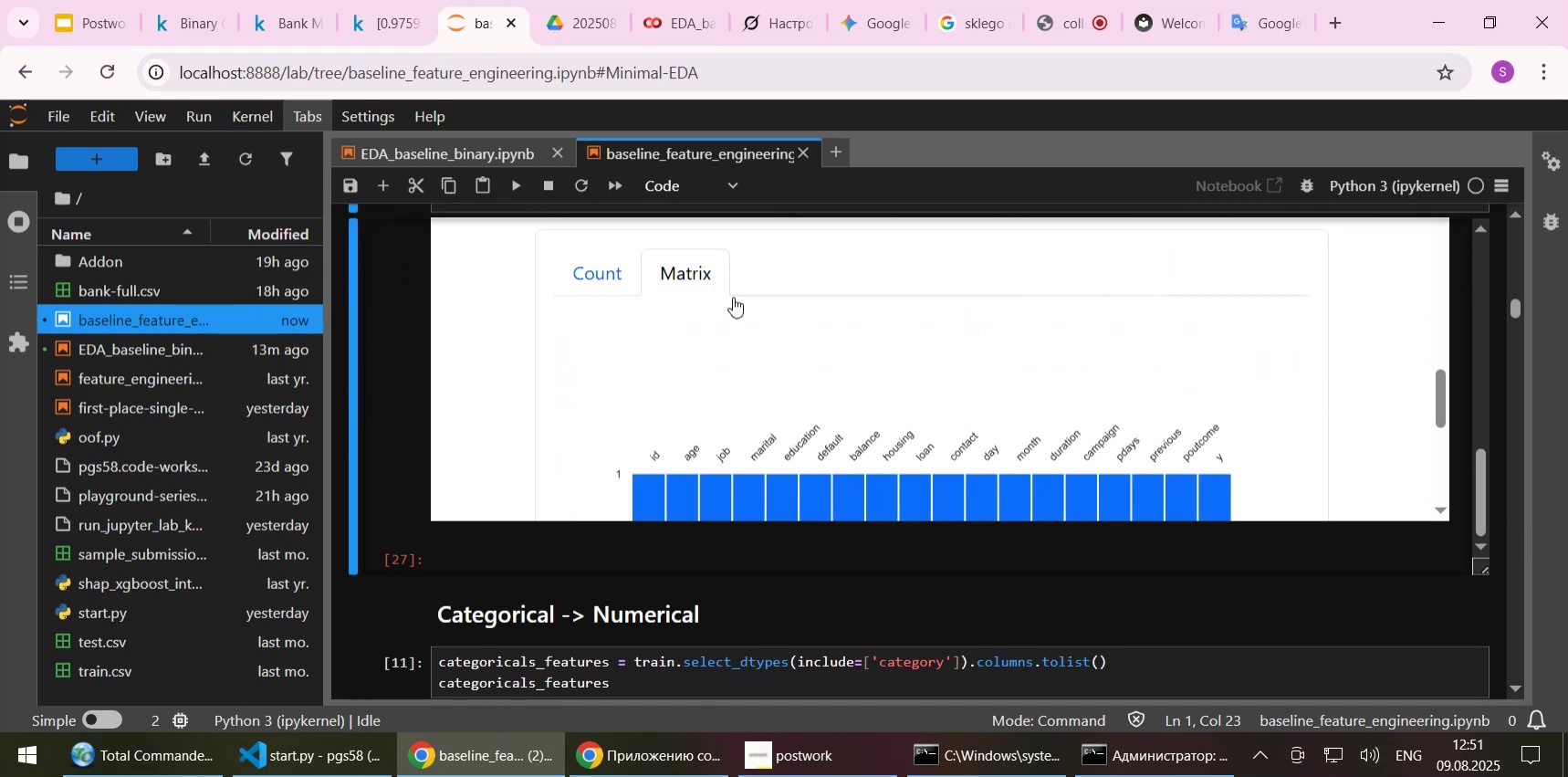 
scroll: coordinate [754, 301], scroll_direction: down, amount: 2.0
 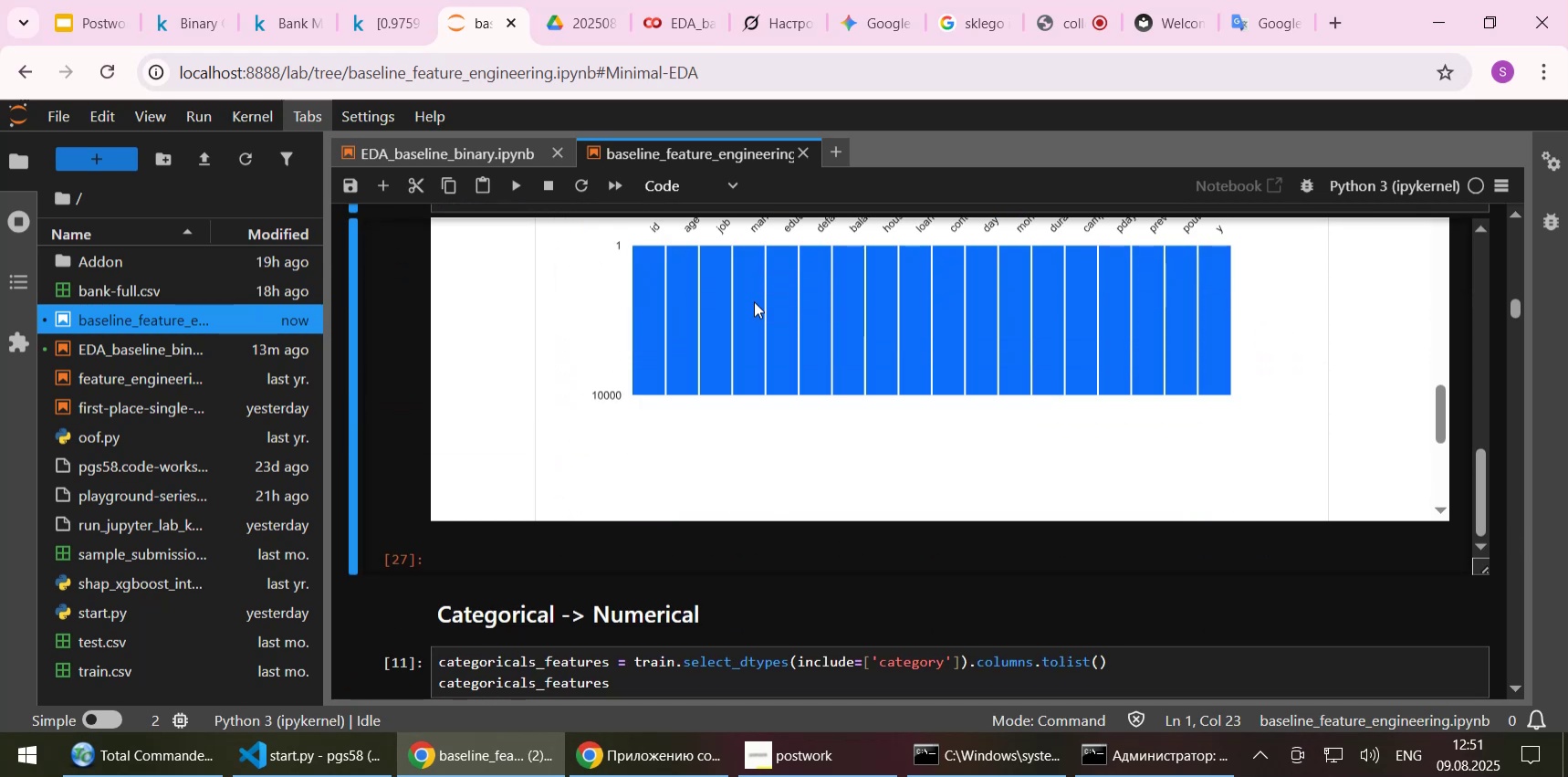 
scroll: coordinate [754, 301], scroll_direction: up, amount: 2.0
 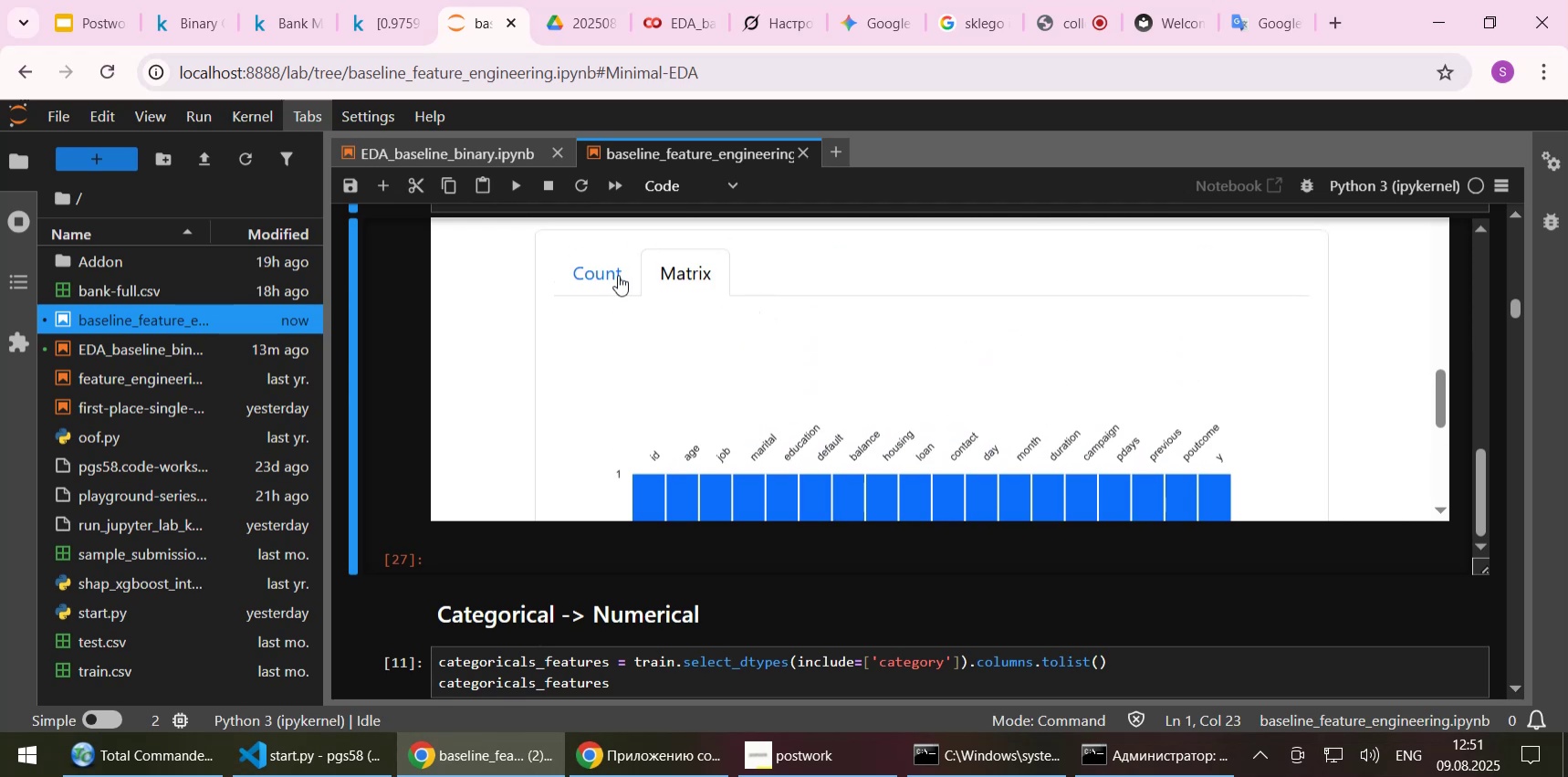 
left_click([580, 275])
 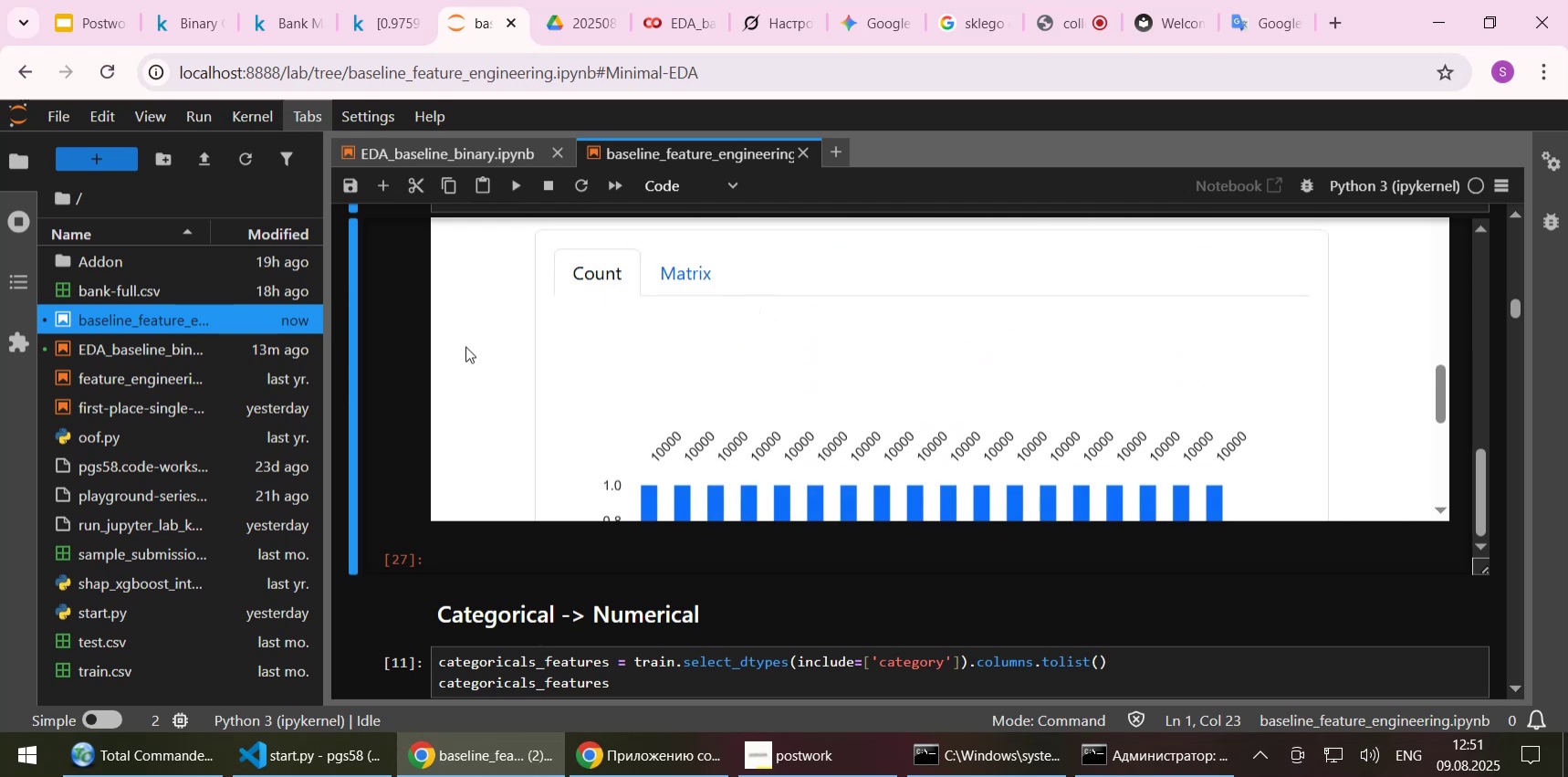 
scroll: coordinate [487, 340], scroll_direction: down, amount: 5.0
 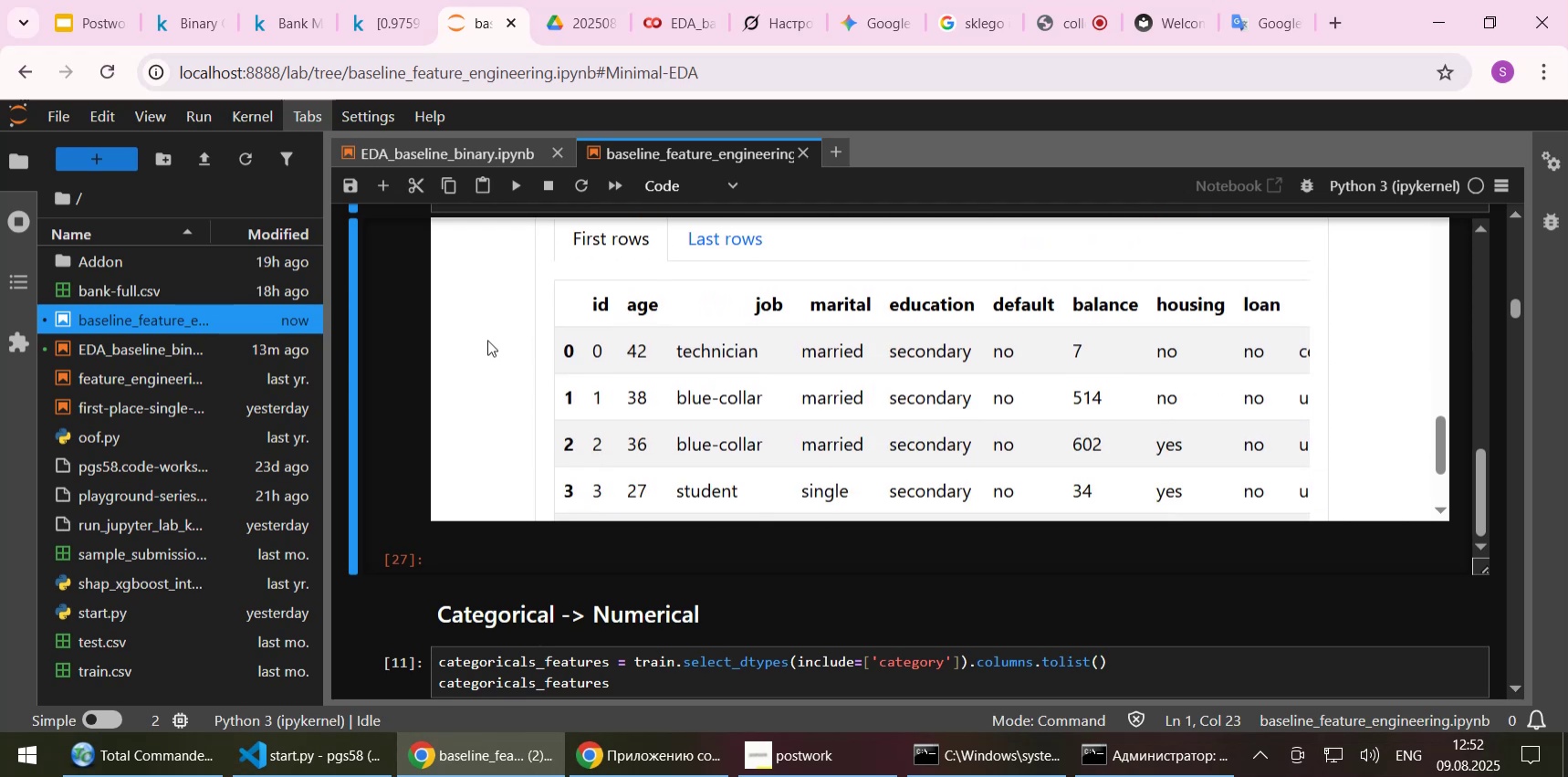 
scroll: coordinate [487, 340], scroll_direction: up, amount: 1.0
 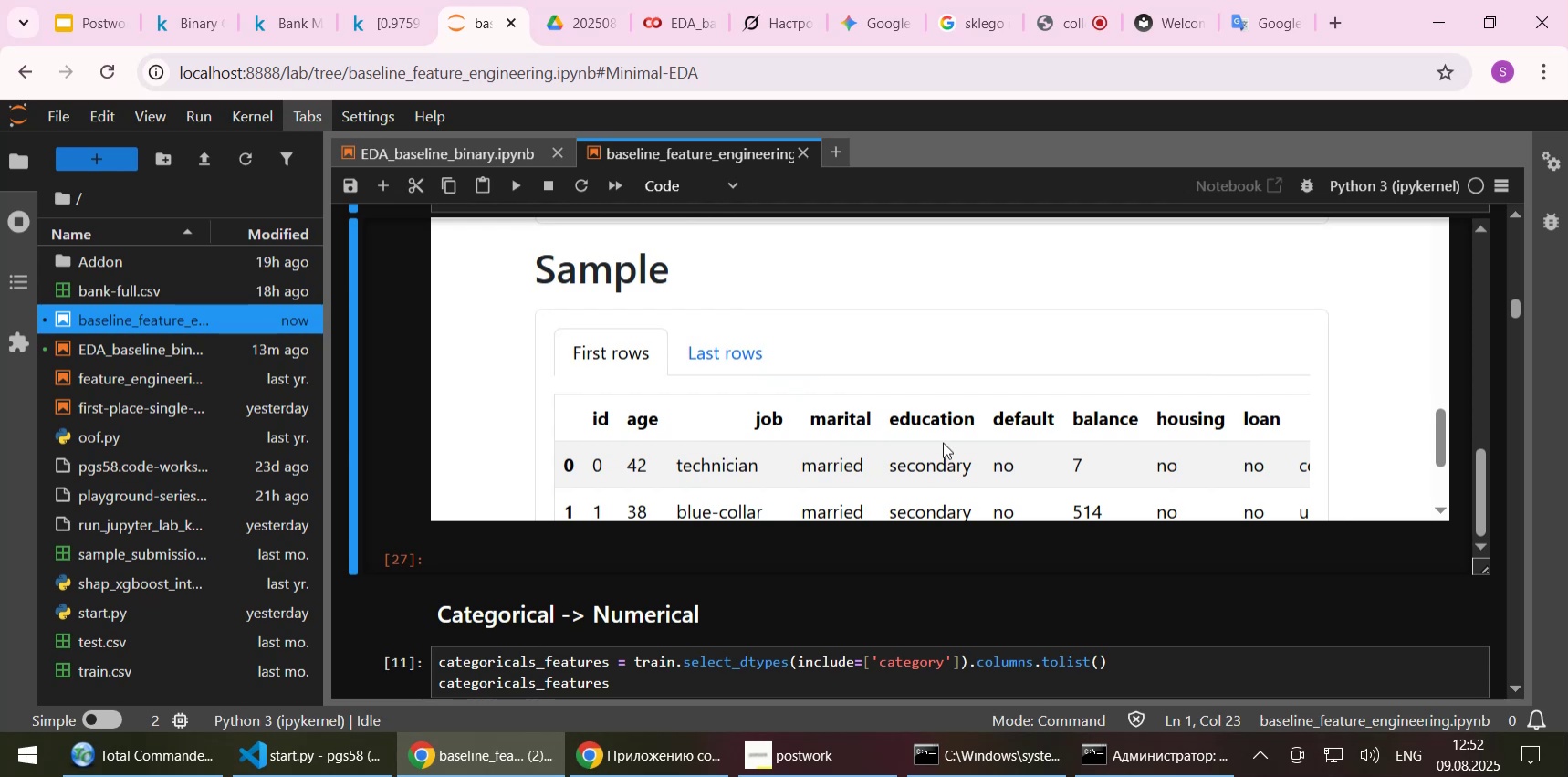 
left_click_drag(start_coordinate=[895, 462], to_coordinate=[1350, 457])
 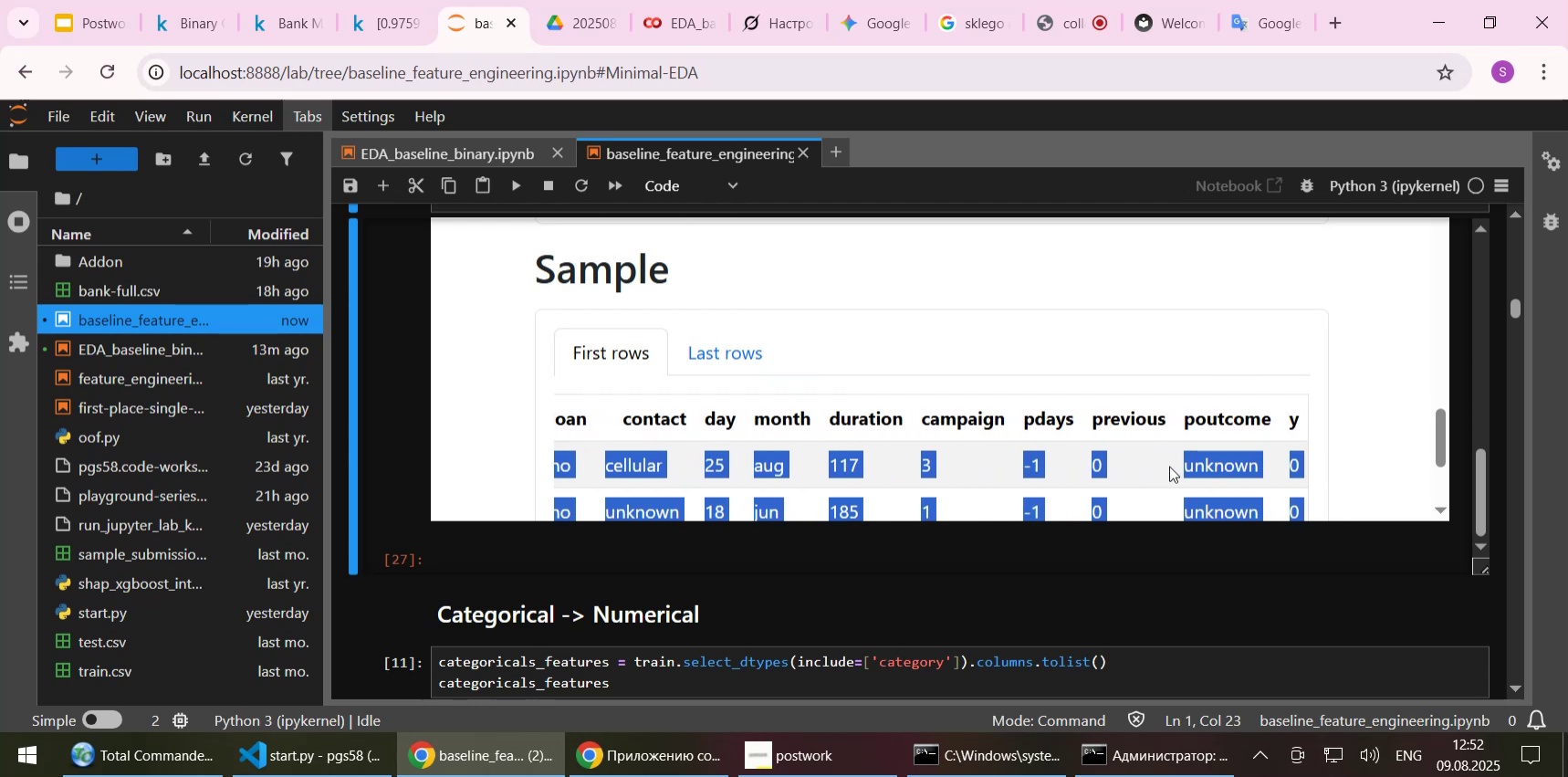 
left_click([1169, 466])
 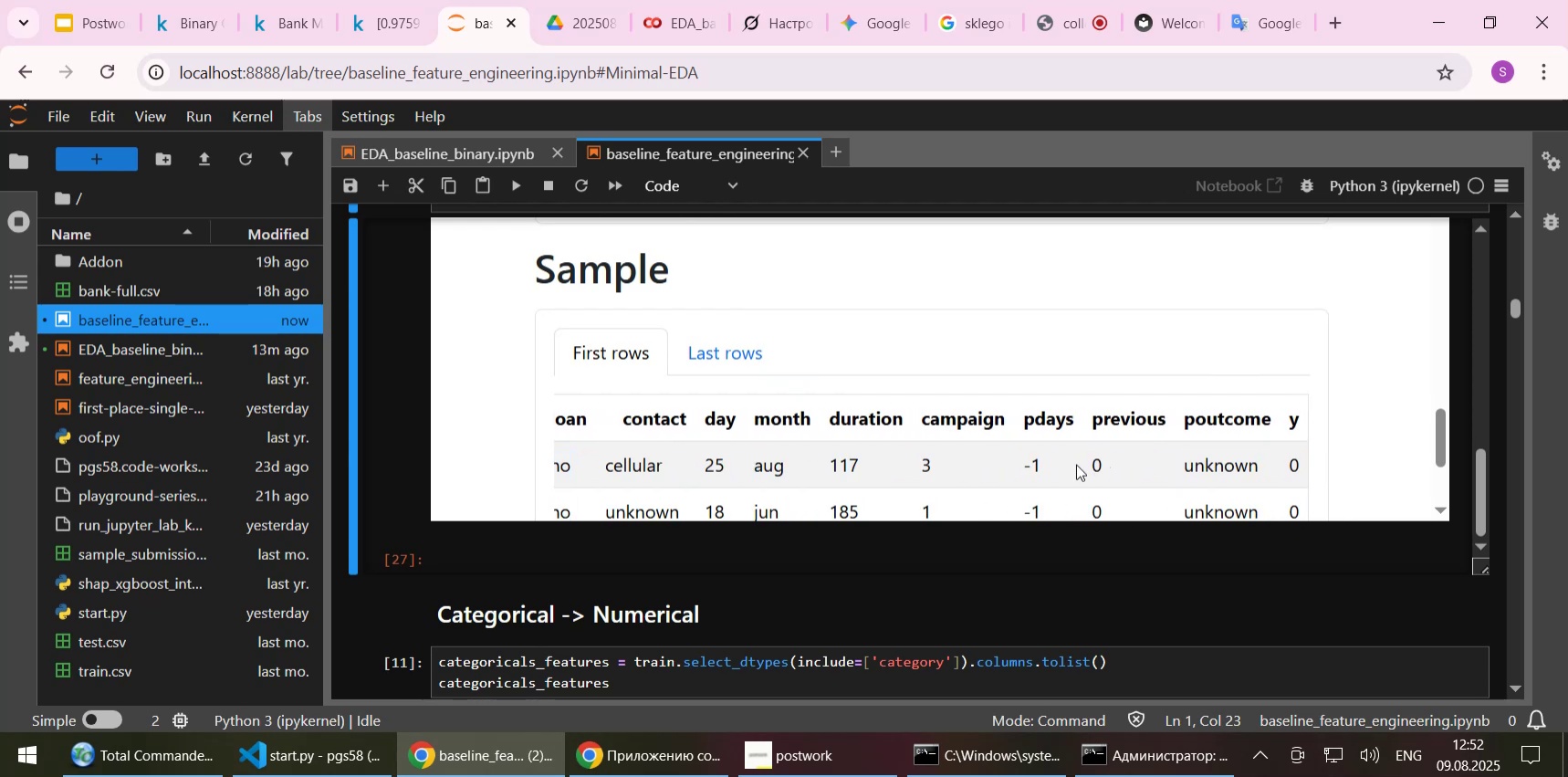 
left_click_drag(start_coordinate=[1032, 460], to_coordinate=[476, 463])
 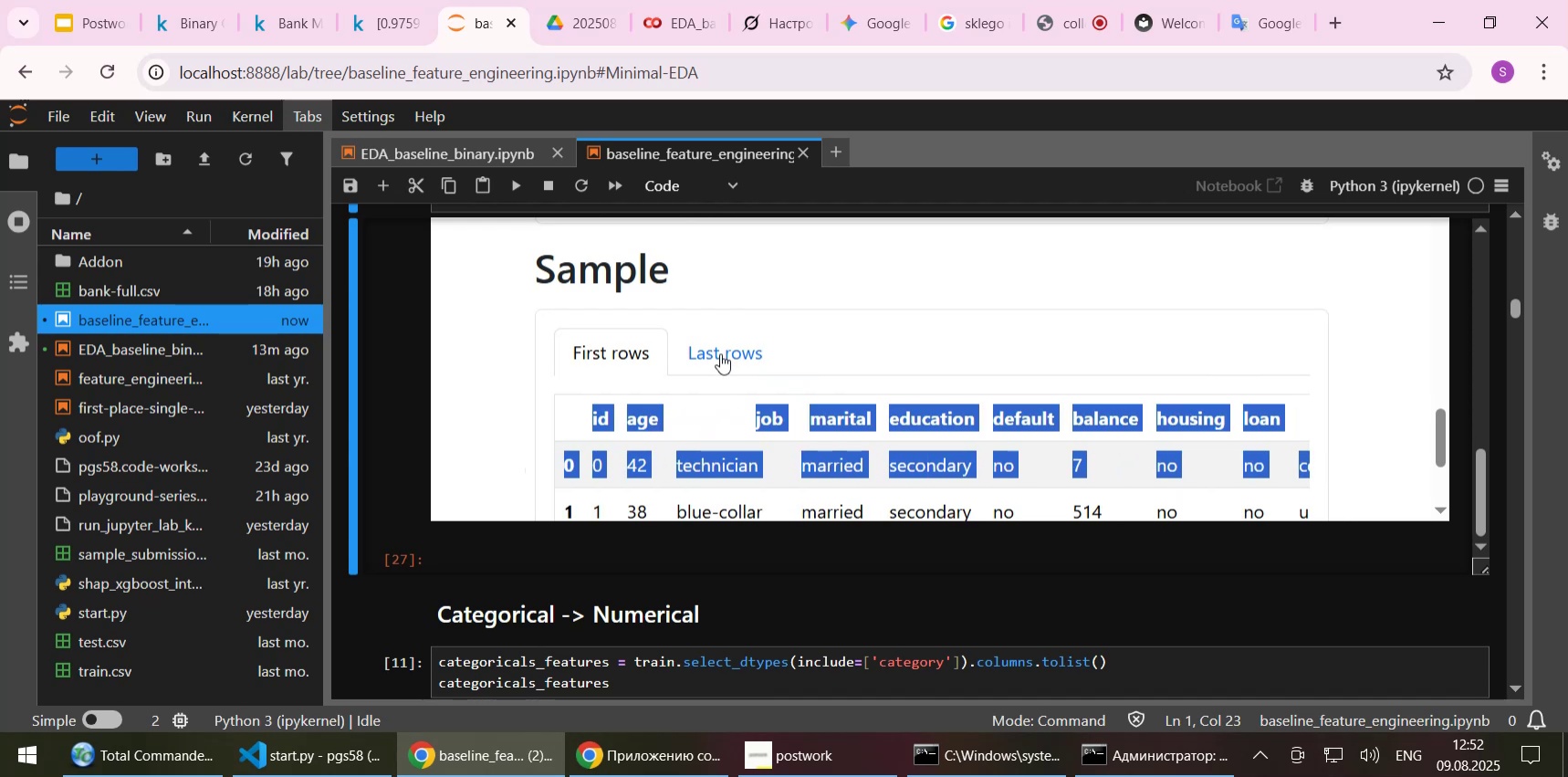 
left_click([721, 345])
 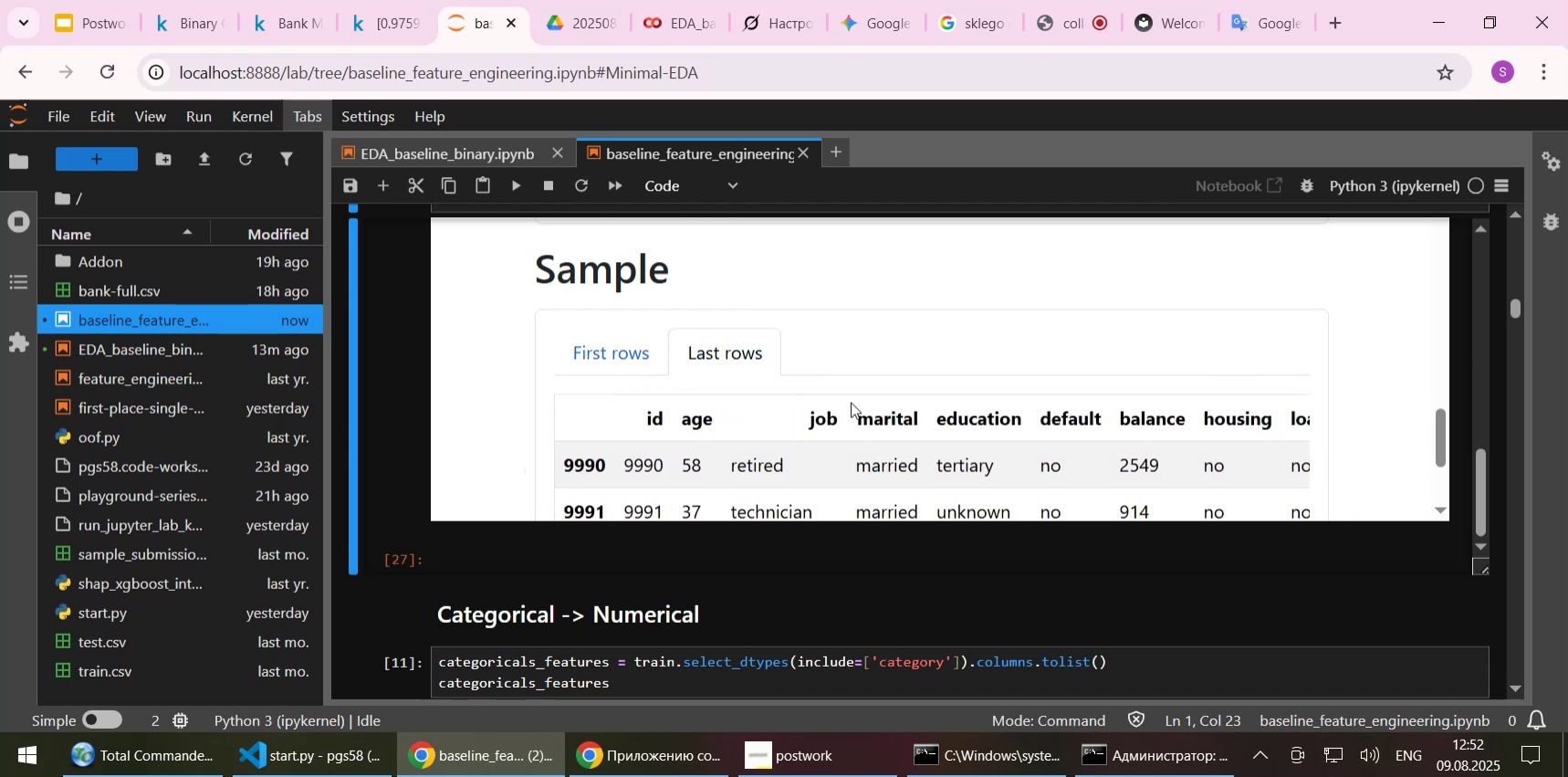 
scroll: coordinate [851, 402], scroll_direction: down, amount: 1.0
 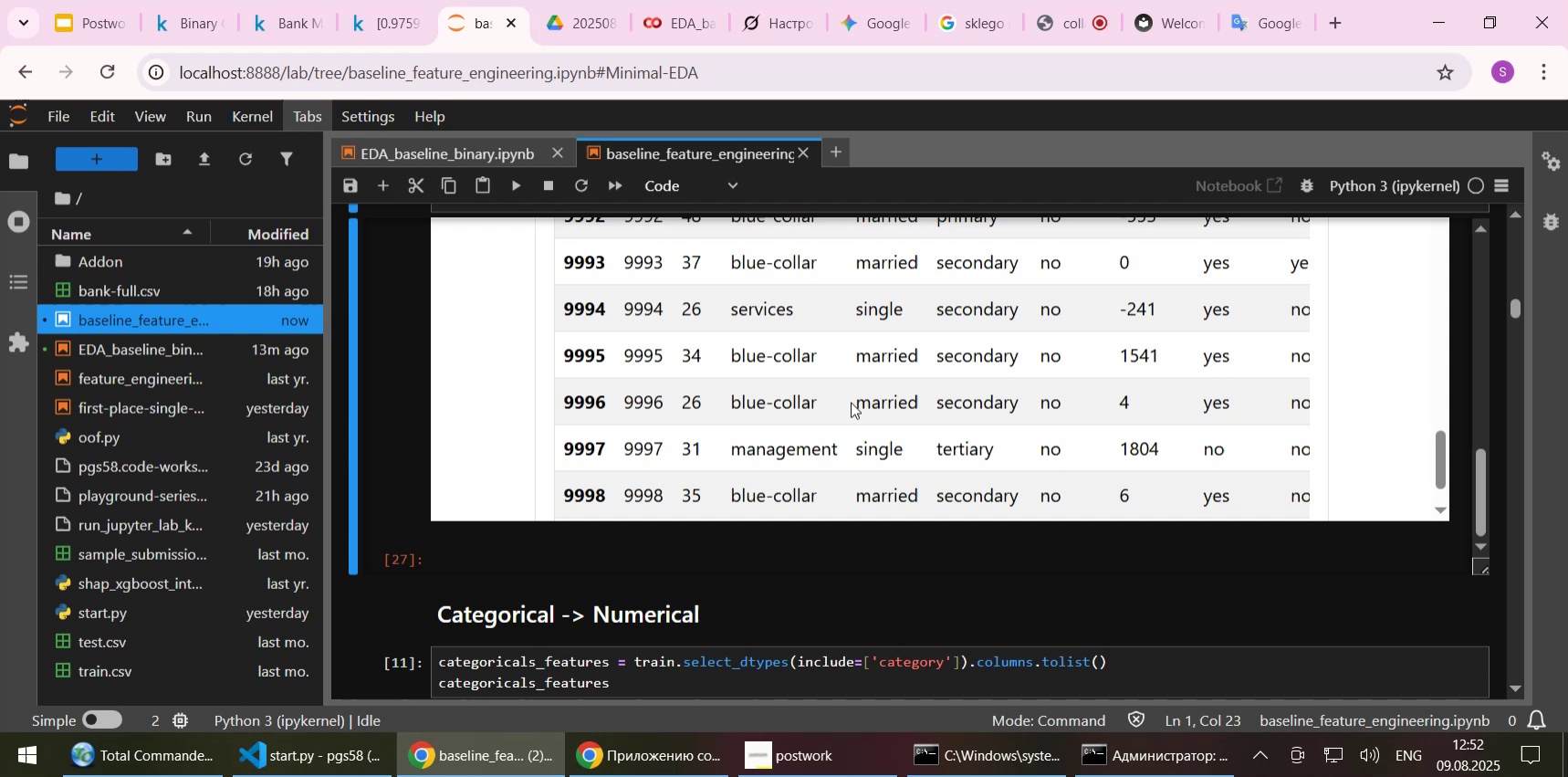 
scroll: coordinate [1461, 449], scroll_direction: up, amount: 13.0
 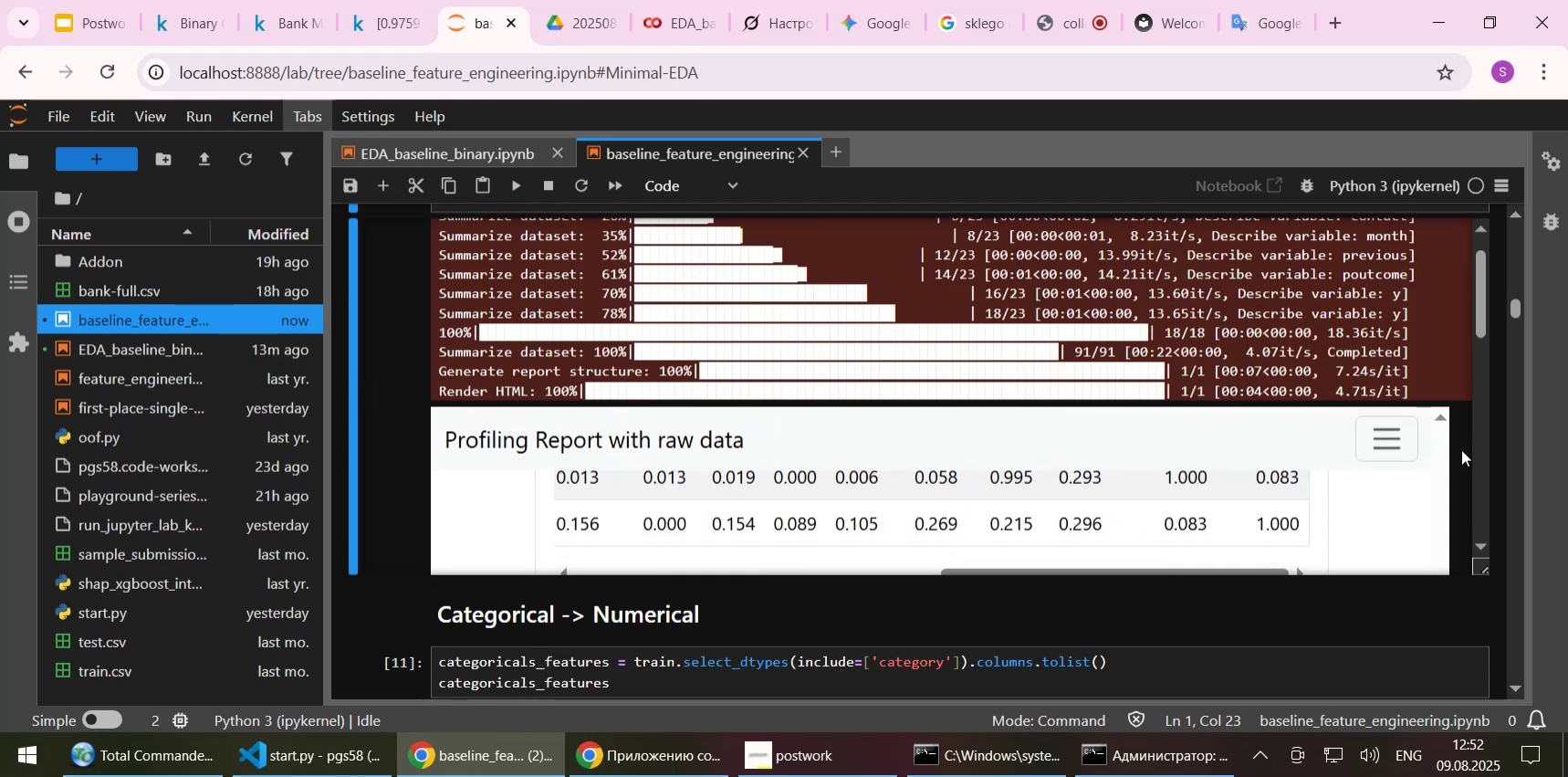 
scroll: coordinate [685, 377], scroll_direction: down, amount: 8.0
 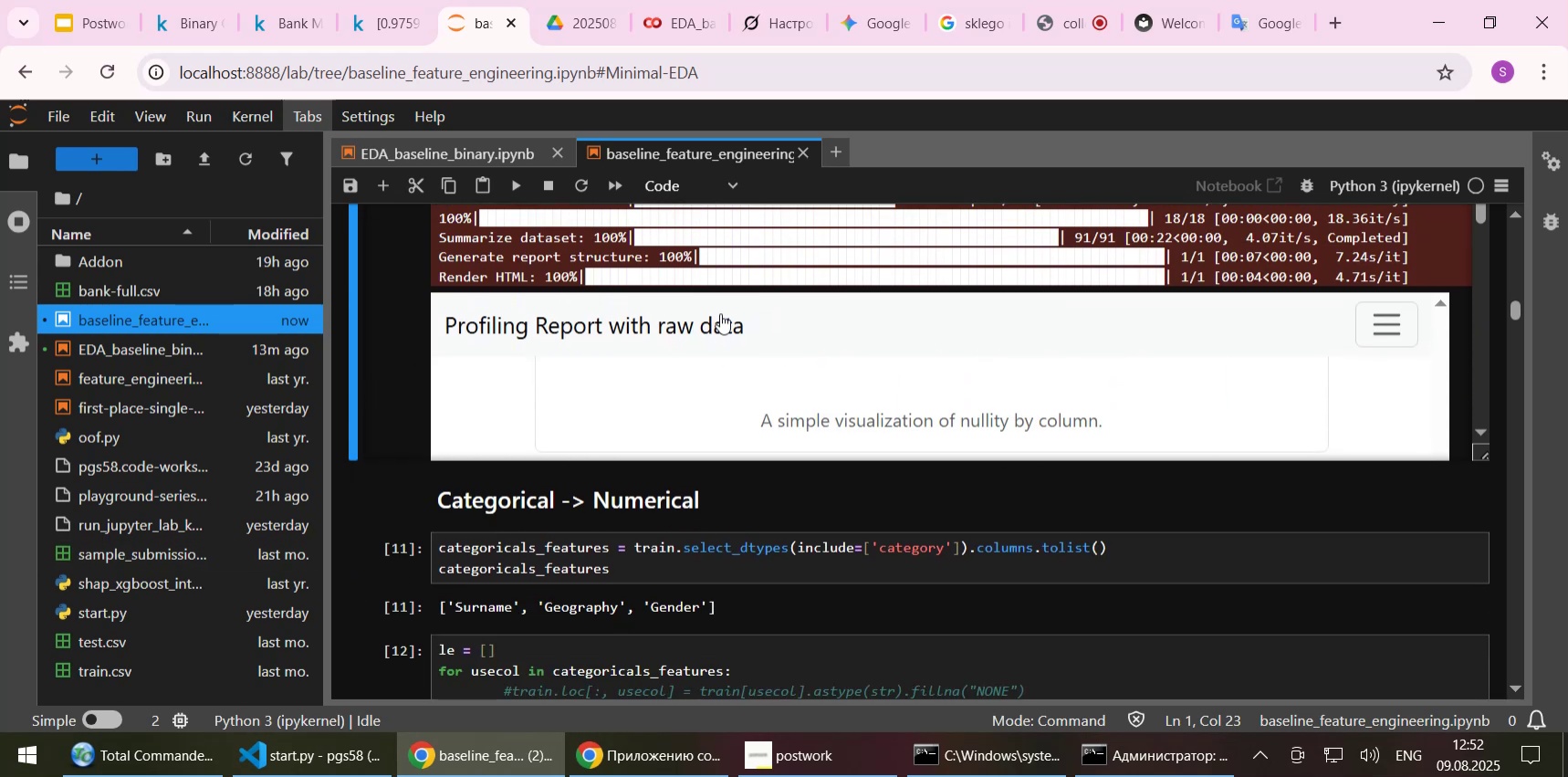 
scroll: coordinate [724, 299], scroll_direction: up, amount: 1.0
 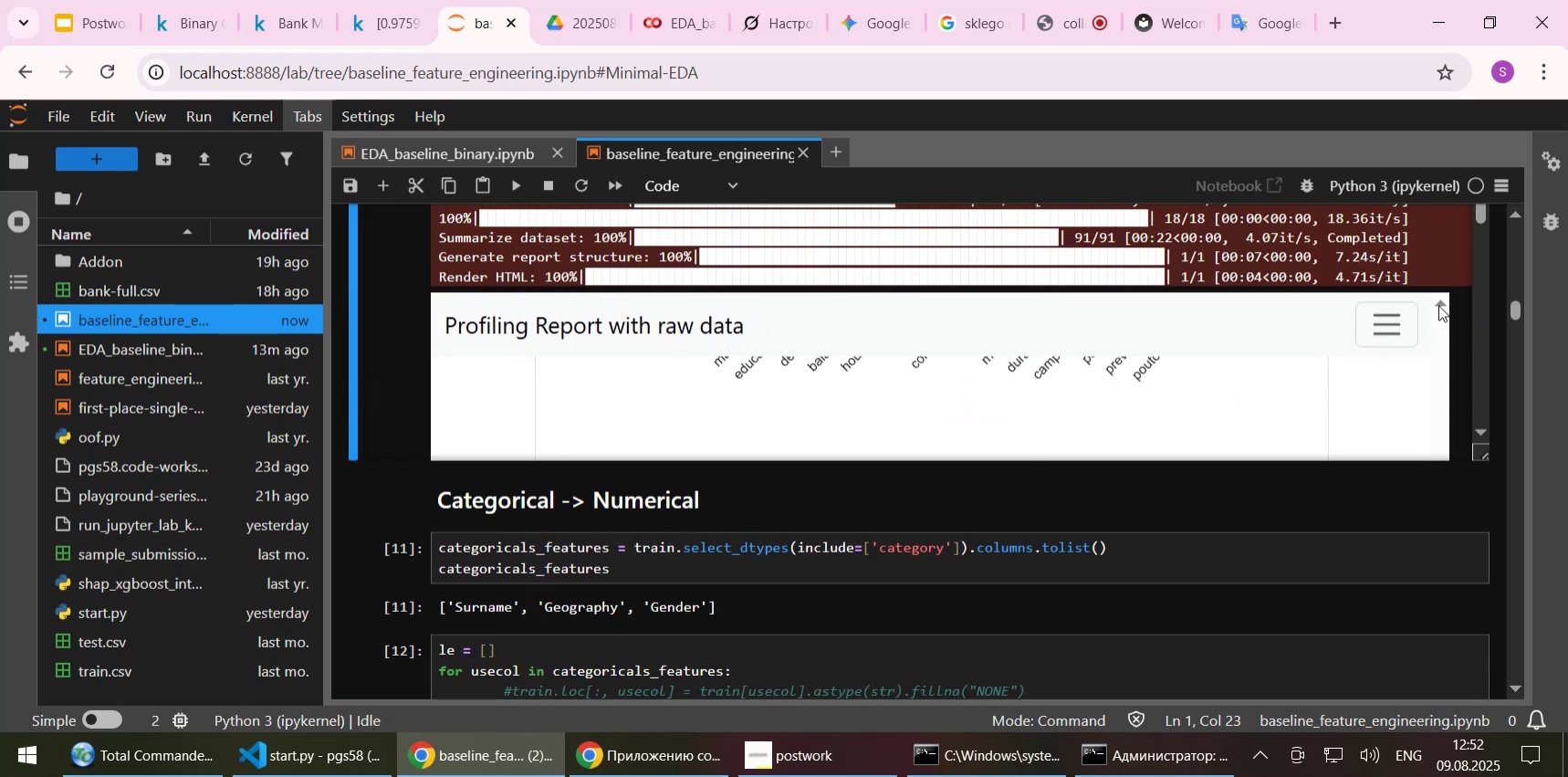 
scroll: coordinate [1463, 327], scroll_direction: down, amount: 3.0
 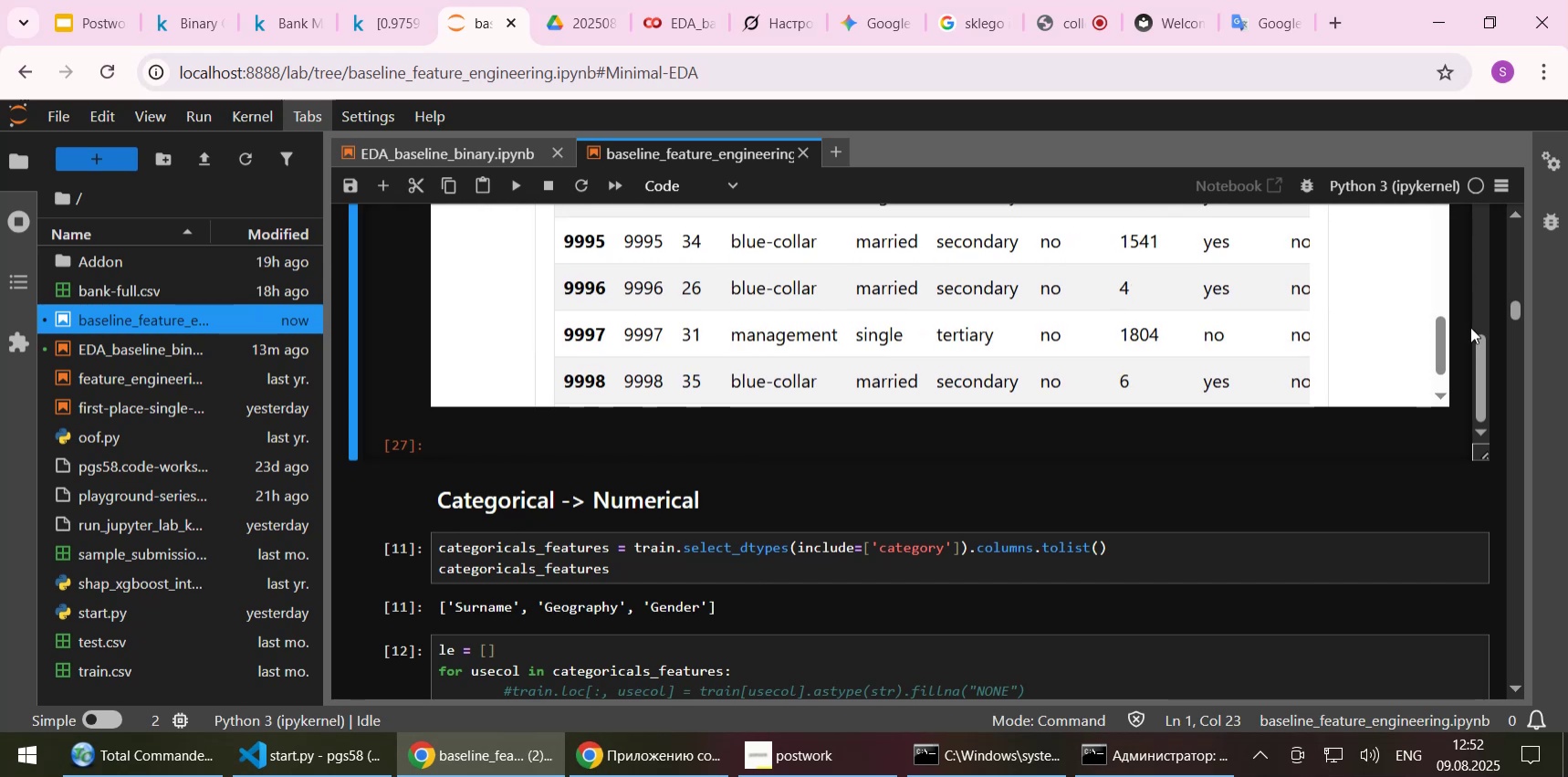 
scroll: coordinate [1506, 325], scroll_direction: up, amount: 2.0
 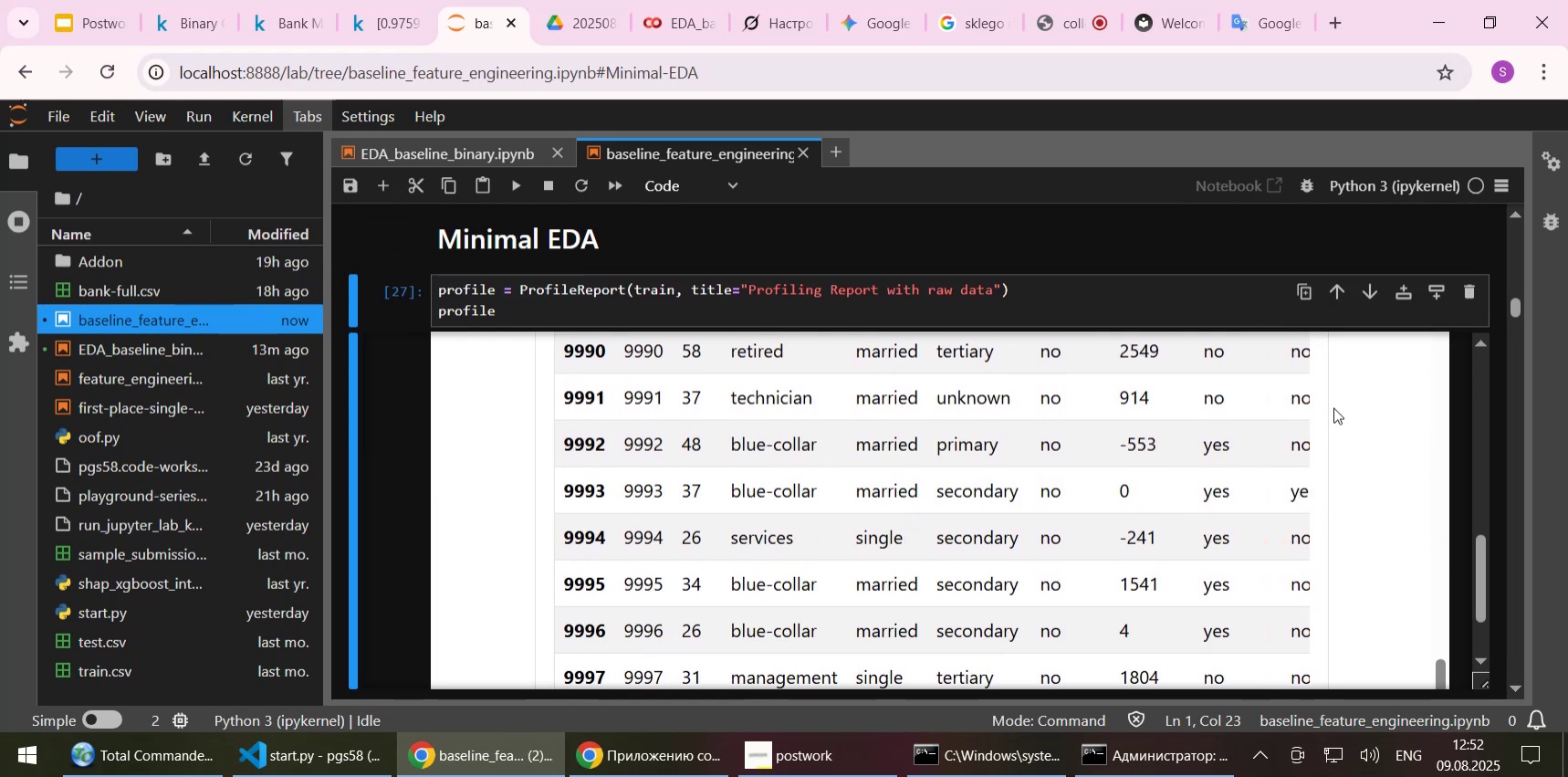 
scroll: coordinate [1290, 462], scroll_direction: down, amount: 7.0
 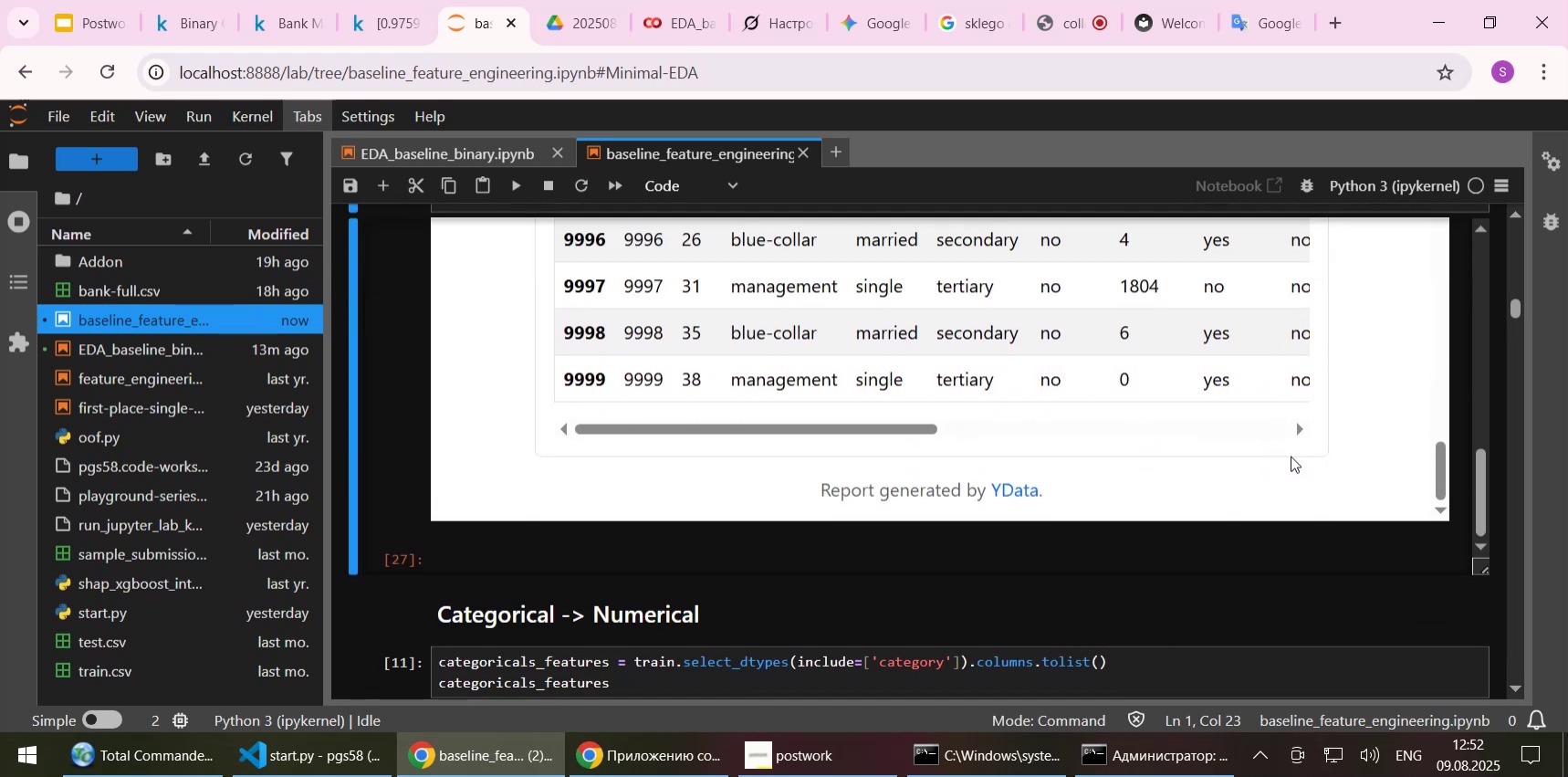 
scroll: coordinate [1291, 456], scroll_direction: up, amount: 32.0
 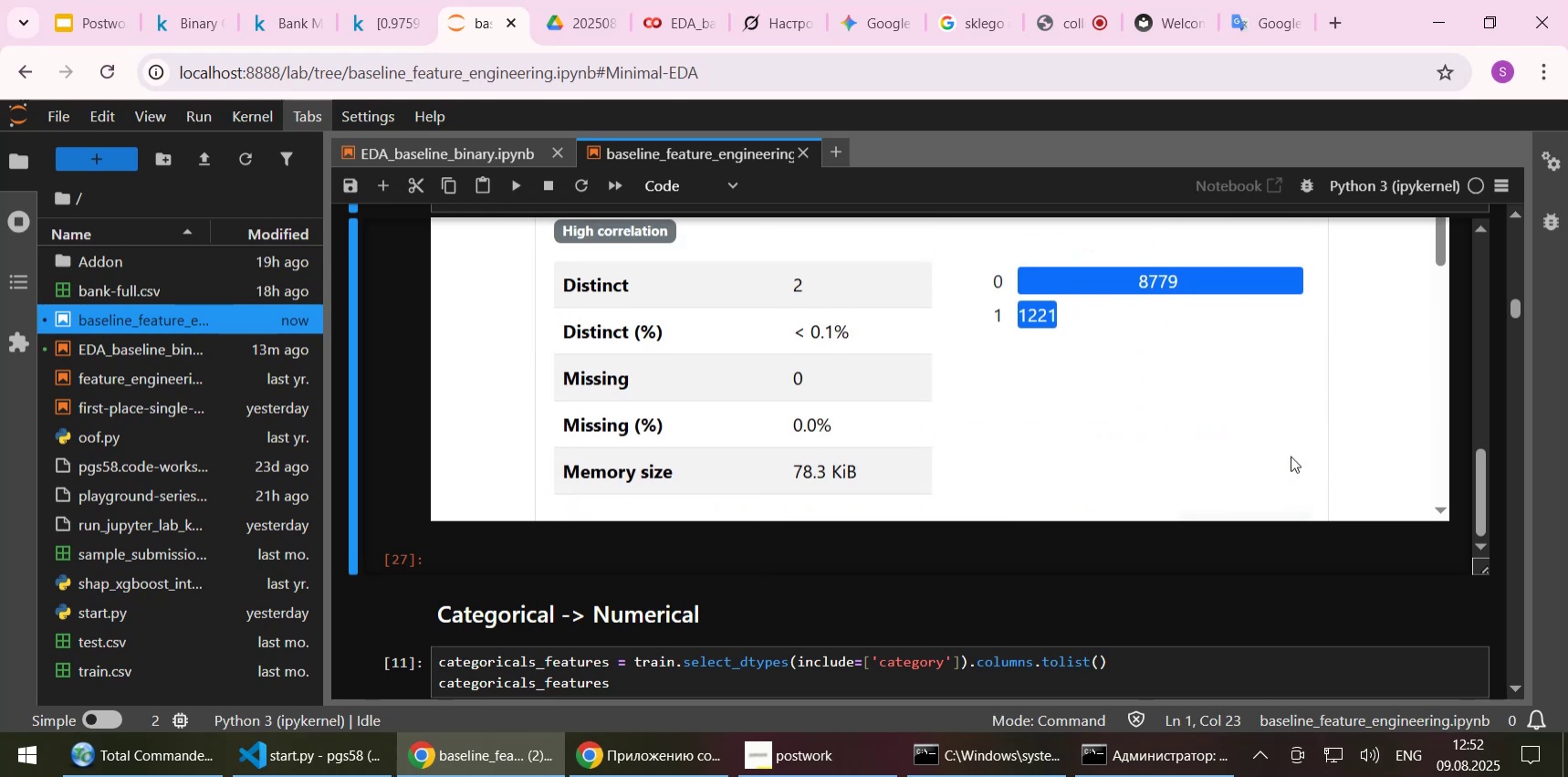 
scroll: coordinate [1291, 456], scroll_direction: down, amount: 1.0
 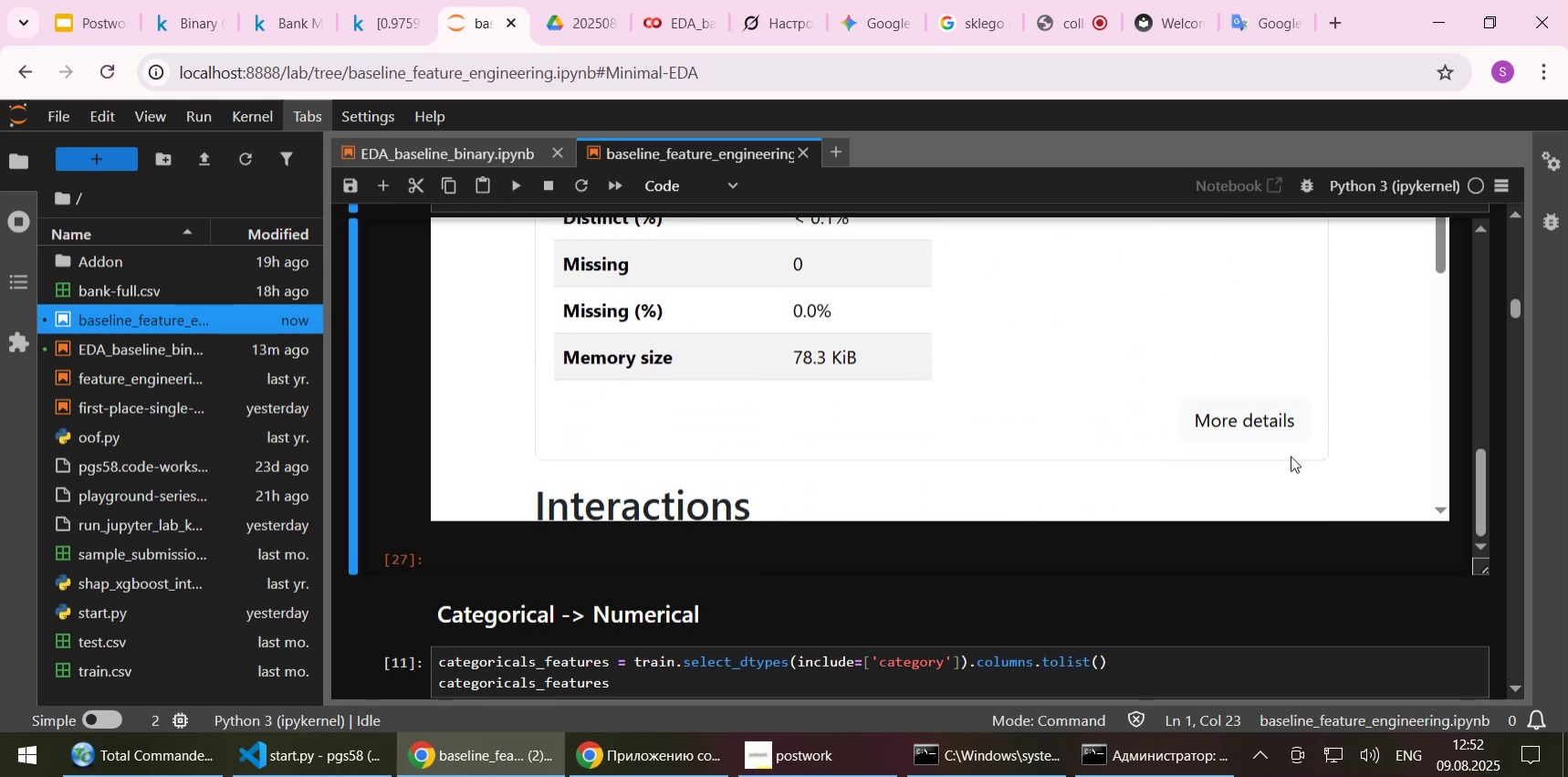 
scroll: coordinate [1291, 456], scroll_direction: up, amount: 84.0
 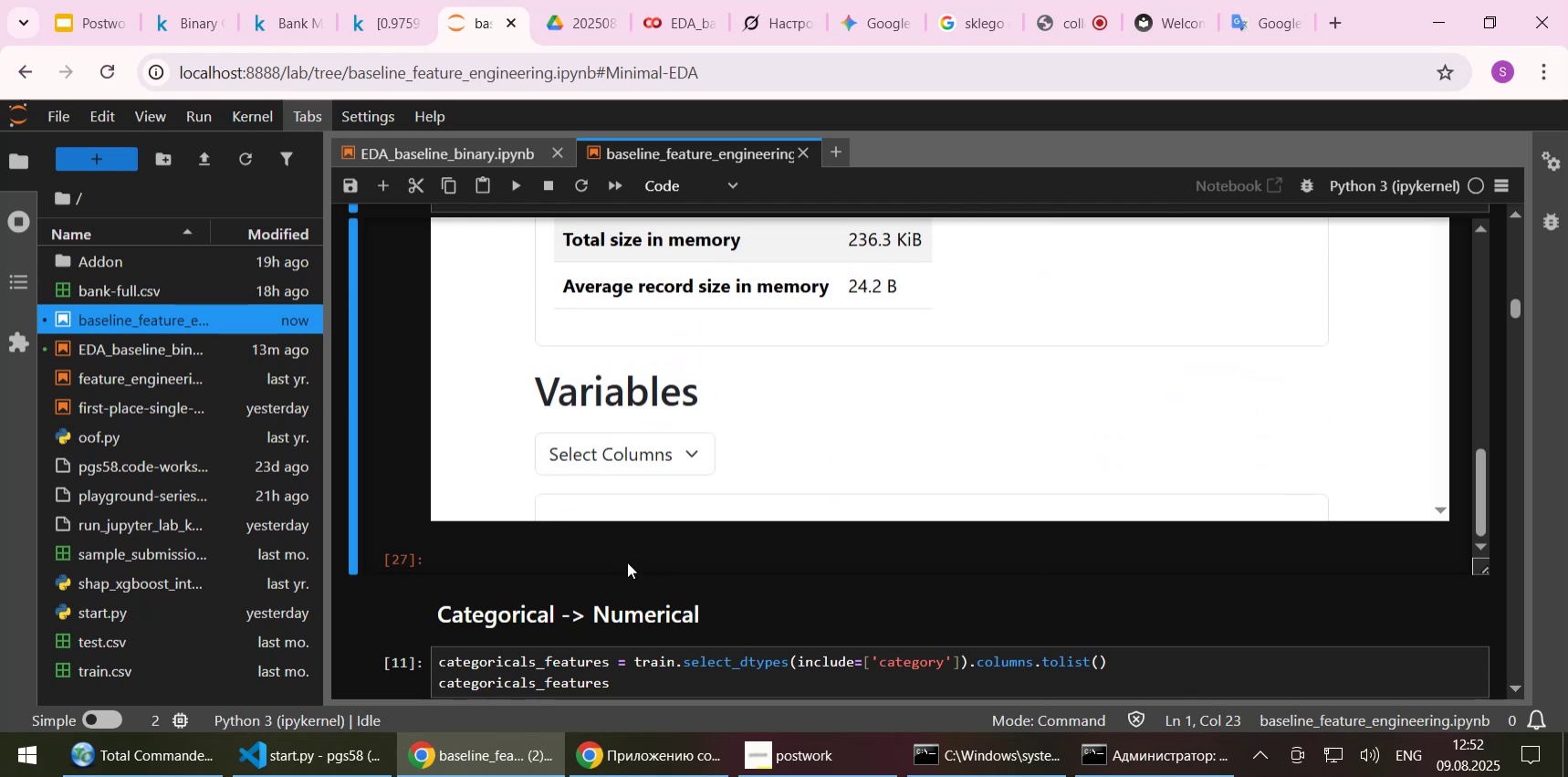 
left_click([600, 562])
 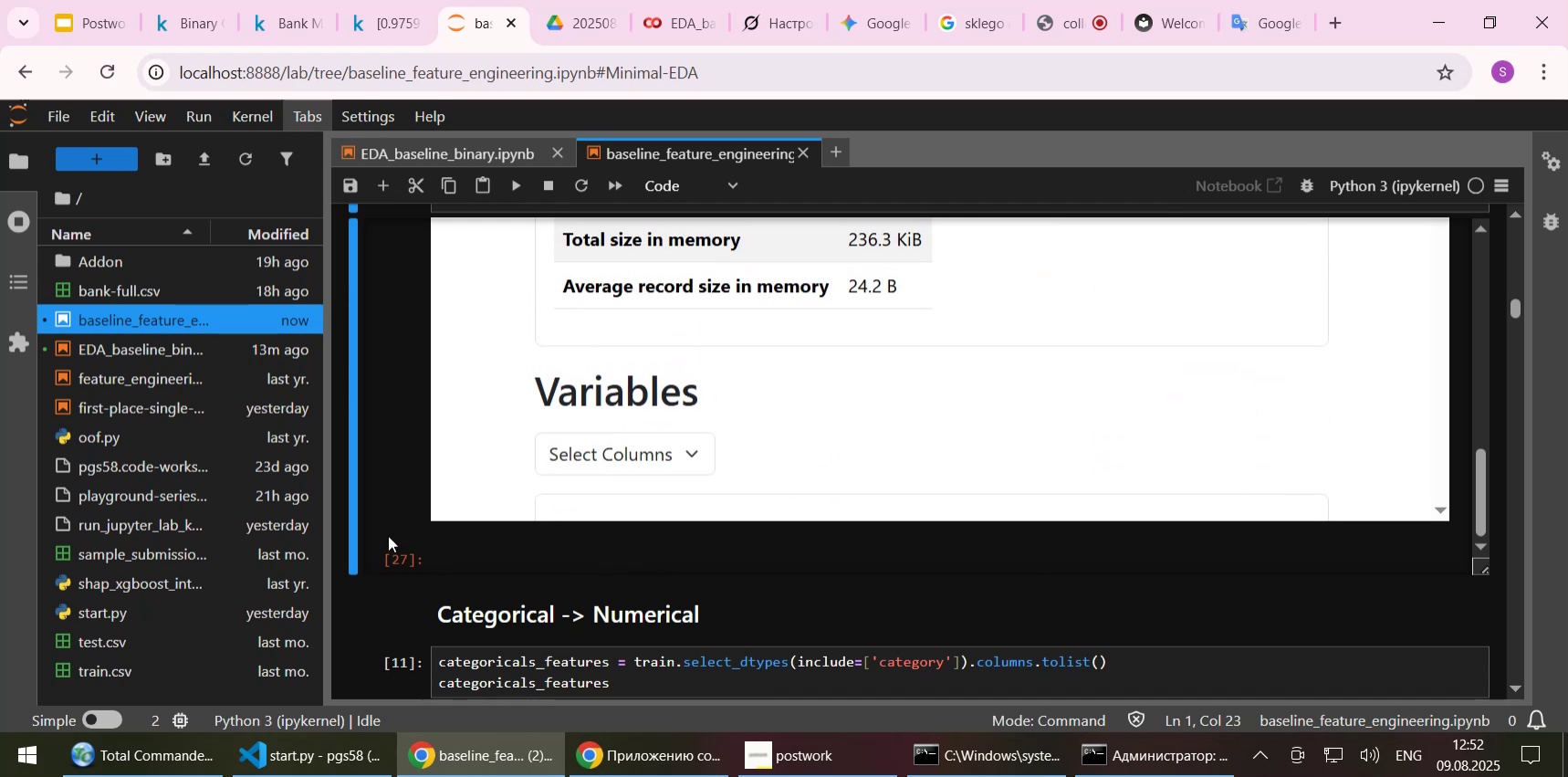 
scroll: coordinate [1503, 390], scroll_direction: up, amount: 6.0
 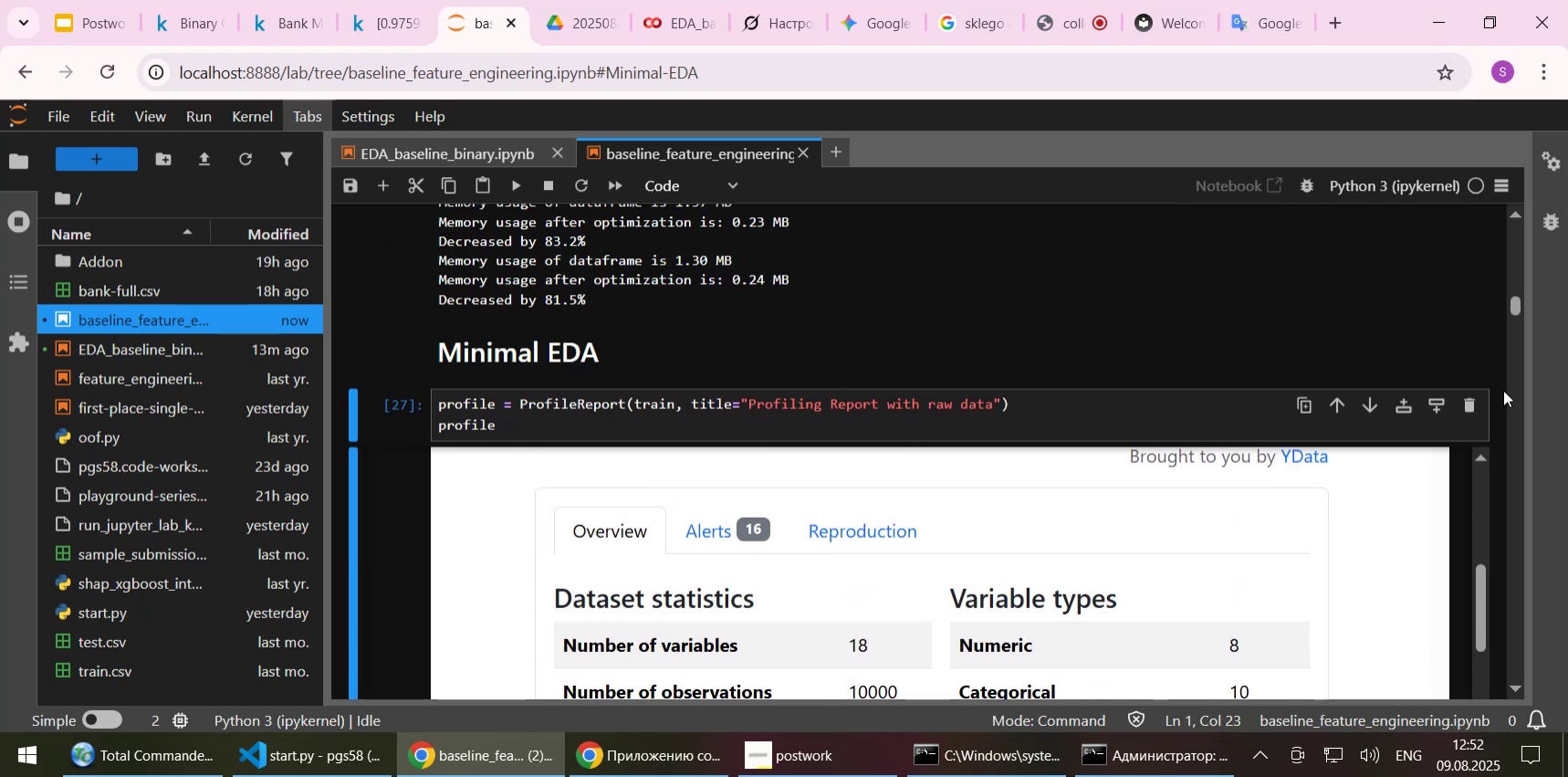 
scroll: coordinate [1503, 390], scroll_direction: down, amount: 4.0
 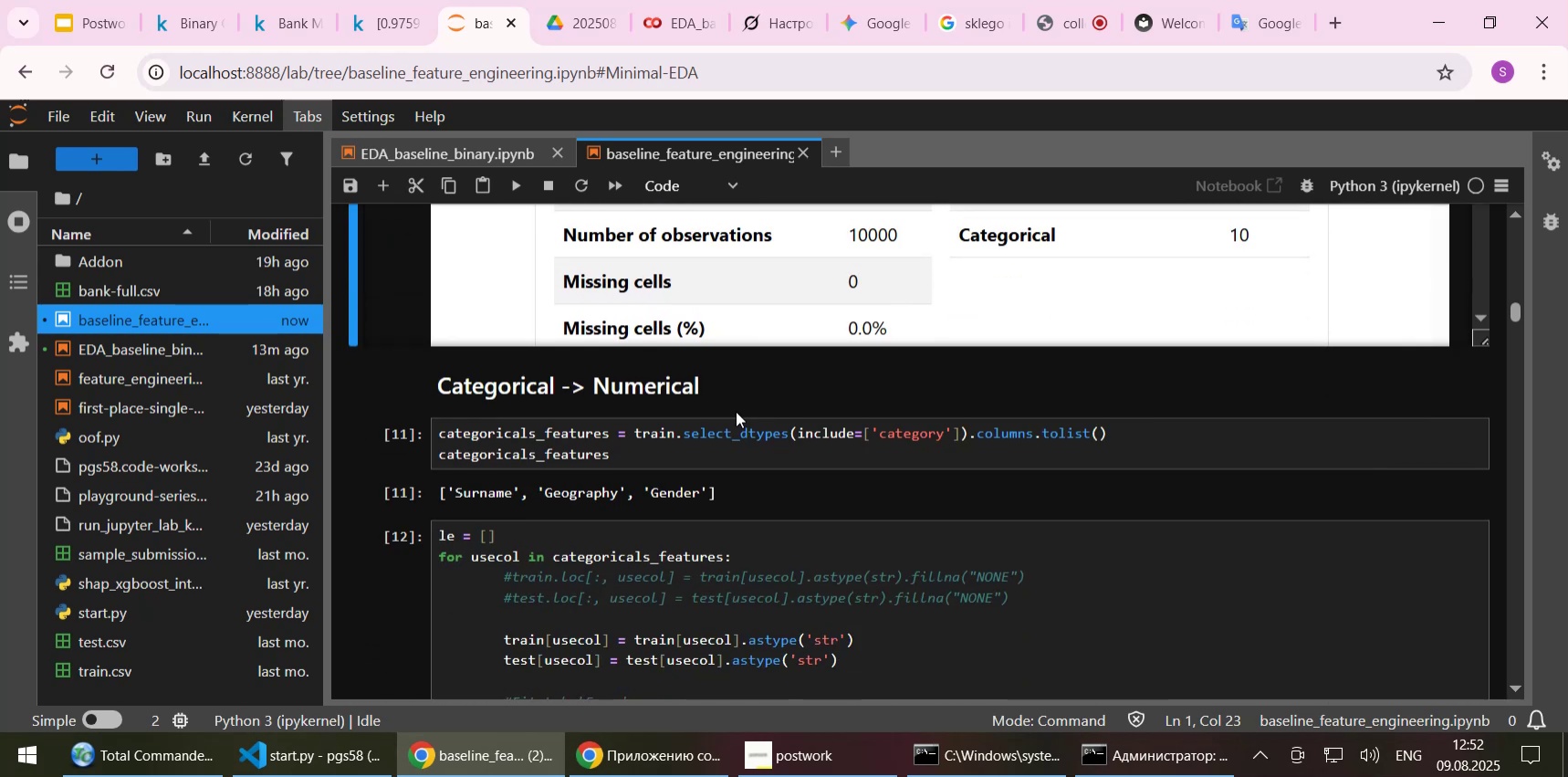 
left_click([622, 383])
 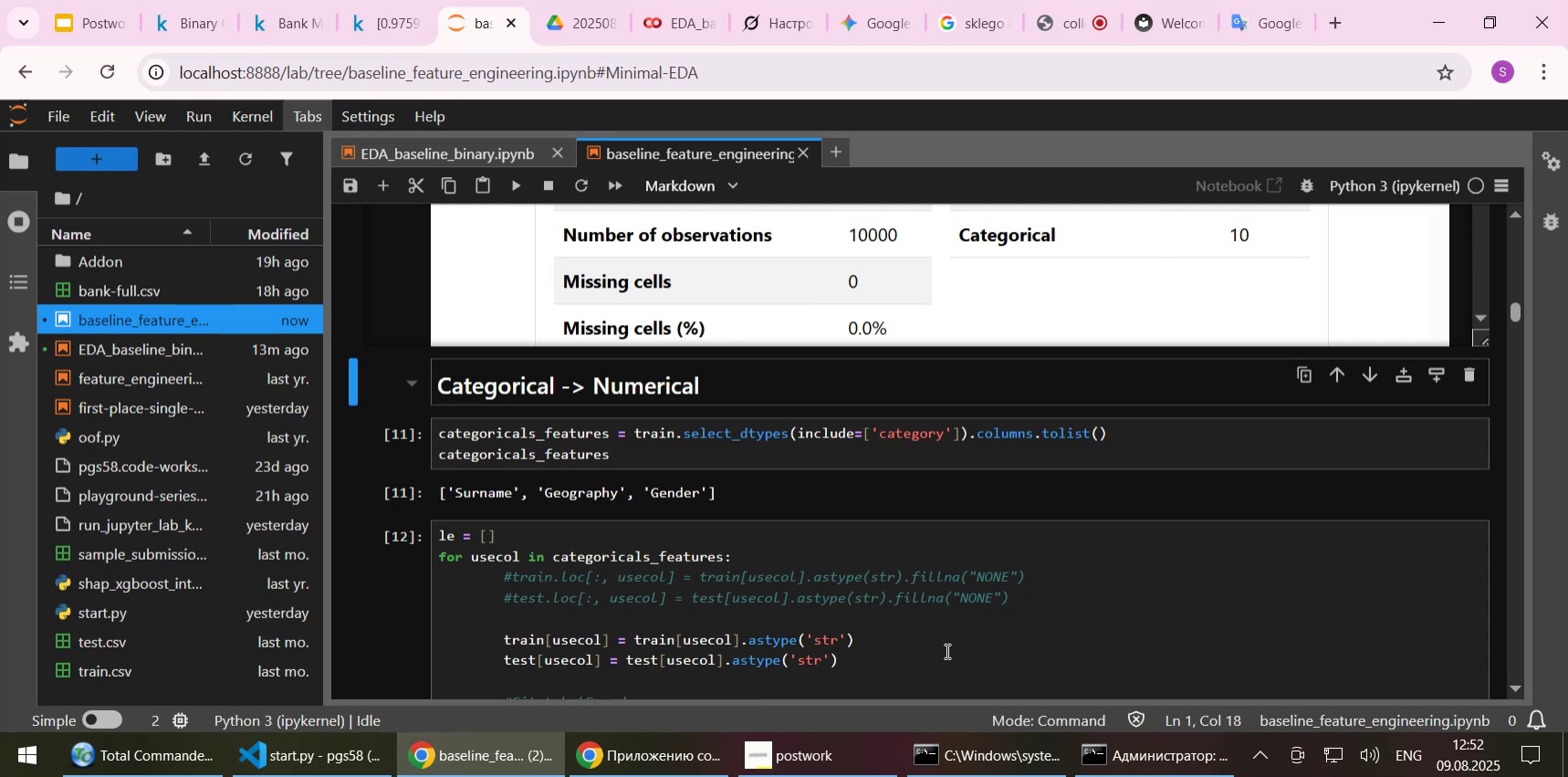 
key(Shift+Enter)
 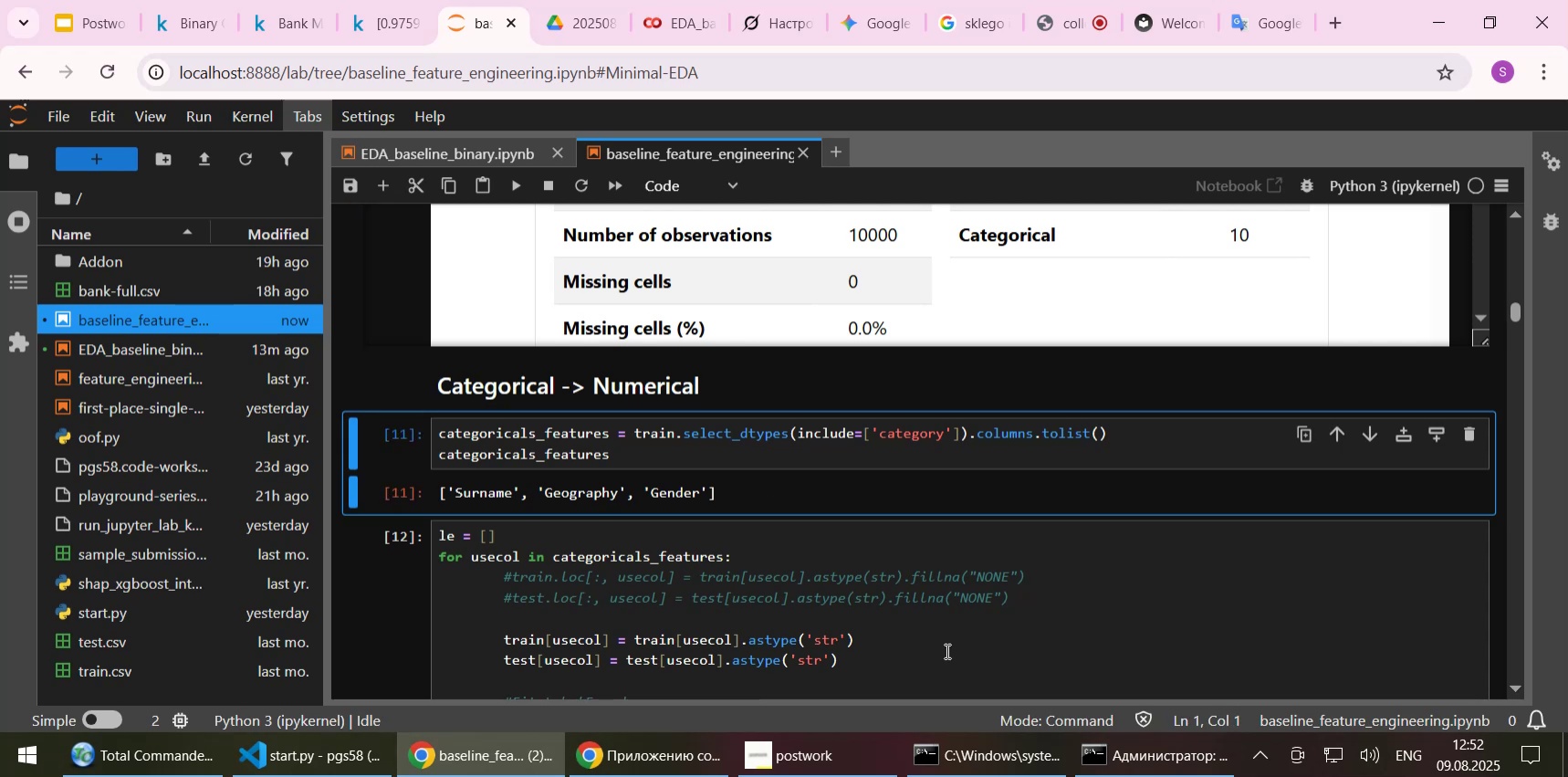 
key(Shift+Enter)
 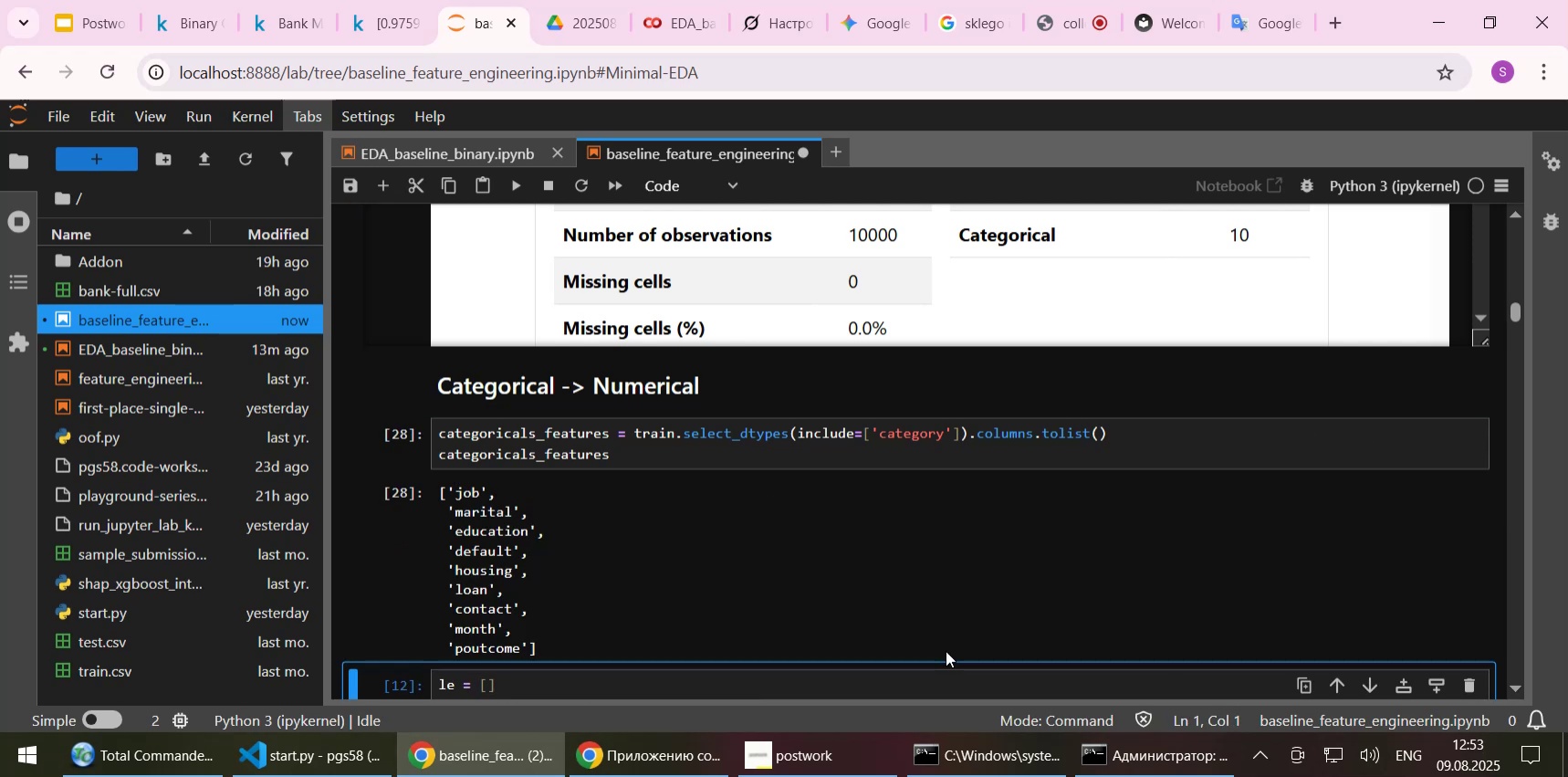 
wait(11.18)
 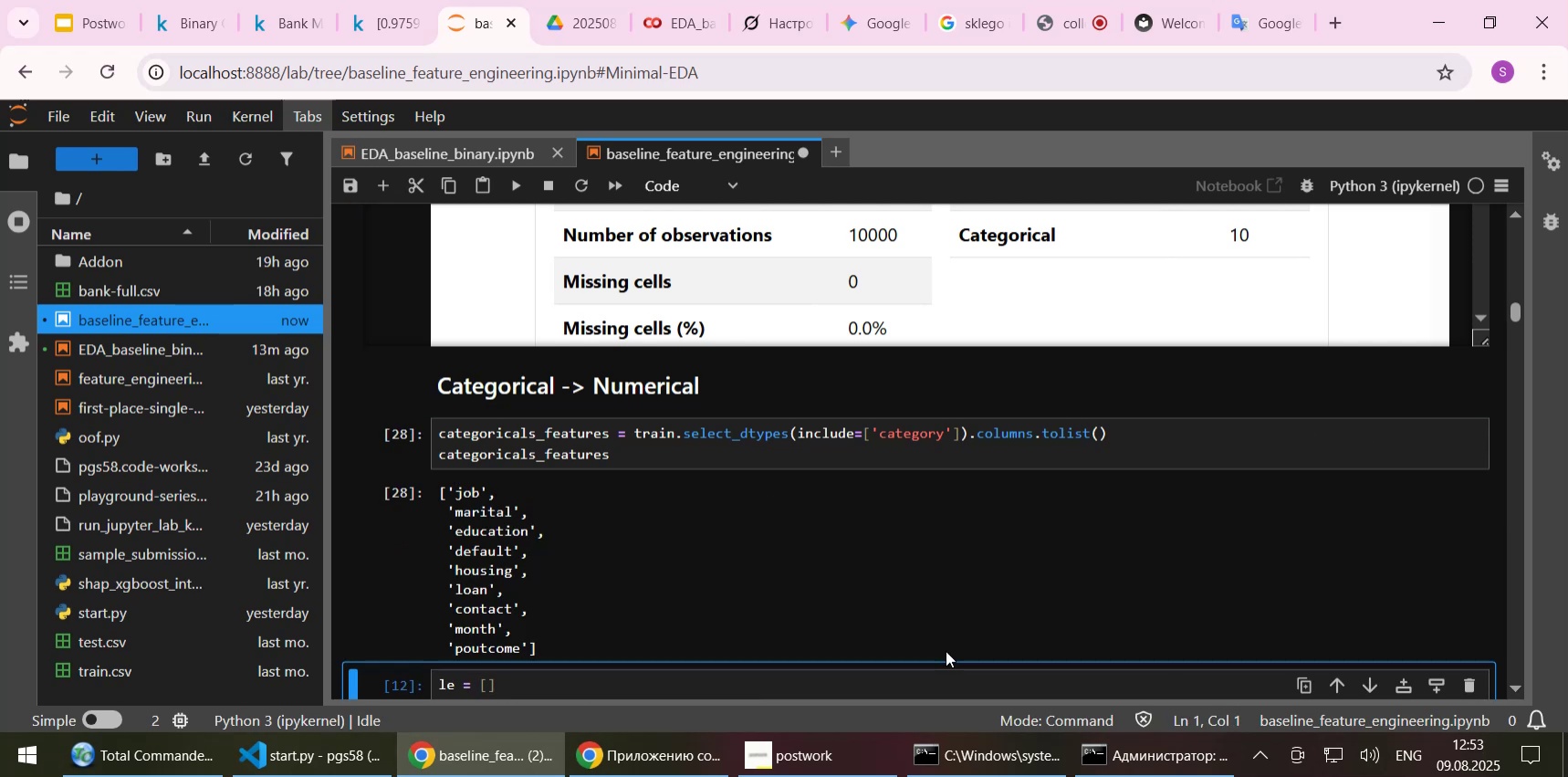 
scroll: coordinate [1041, 441], scroll_direction: down, amount: 4.0
 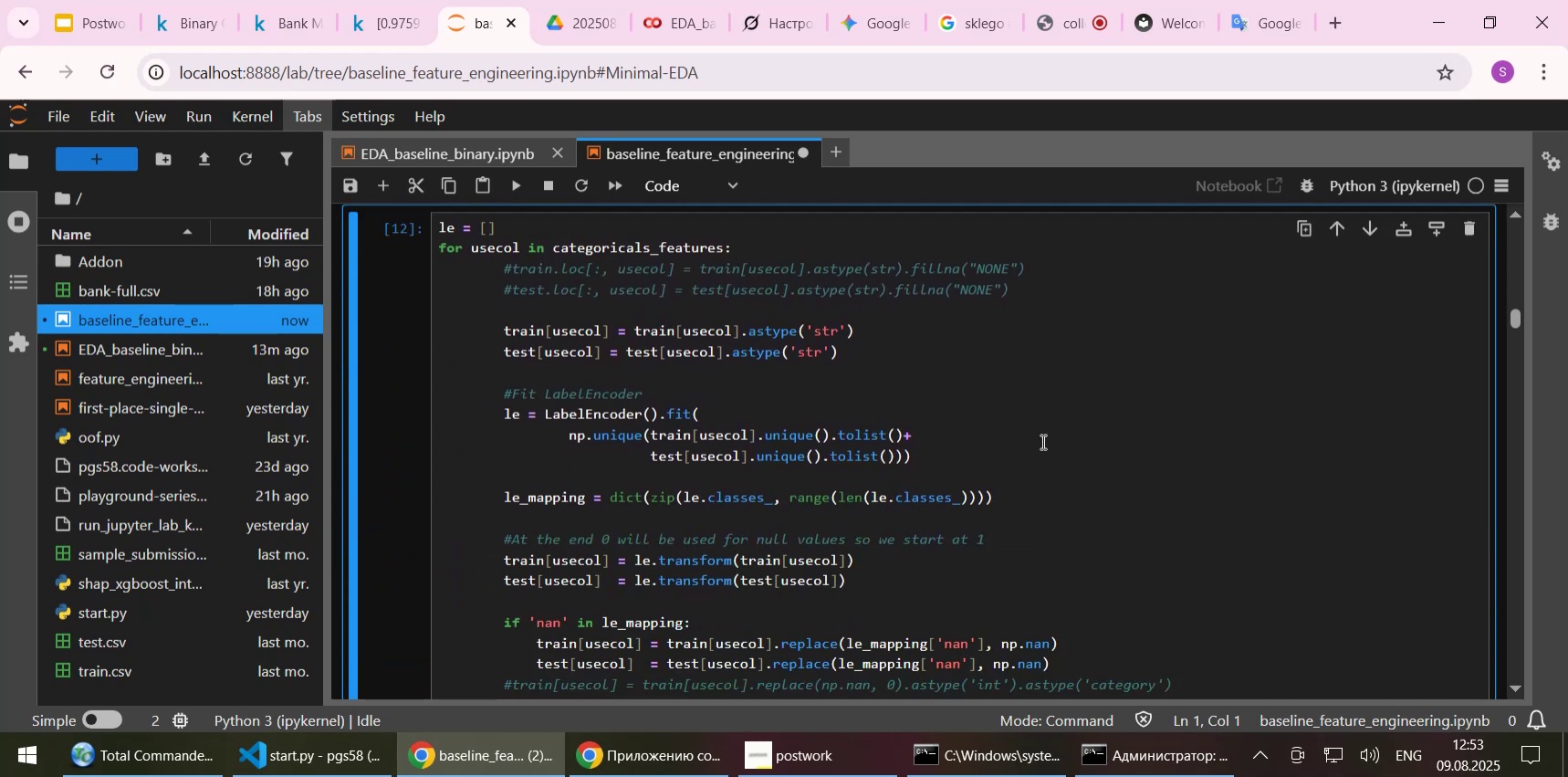 
scroll: coordinate [1041, 441], scroll_direction: up, amount: 1.0
 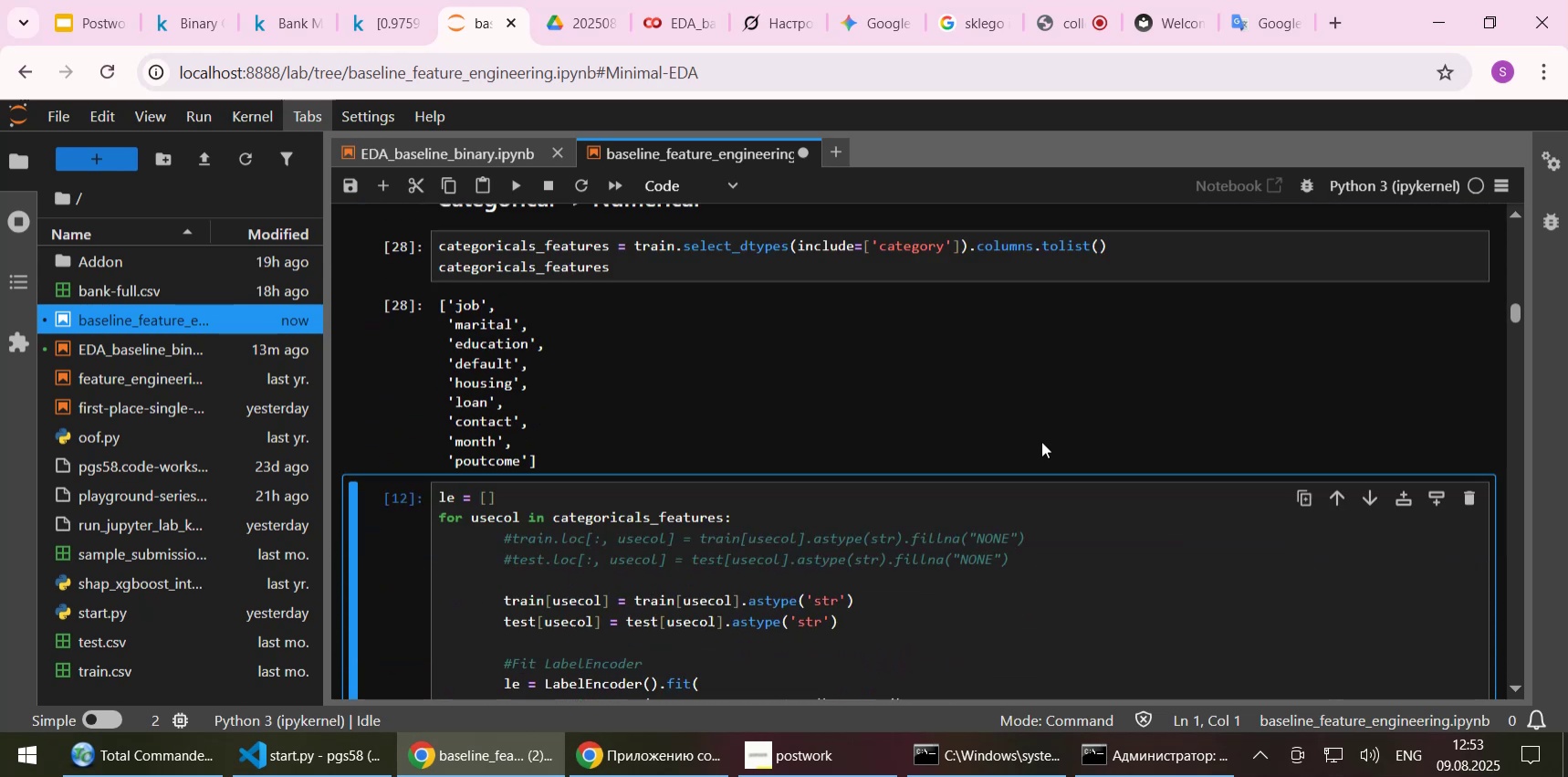 
scroll: coordinate [1041, 441], scroll_direction: down, amount: 3.0
 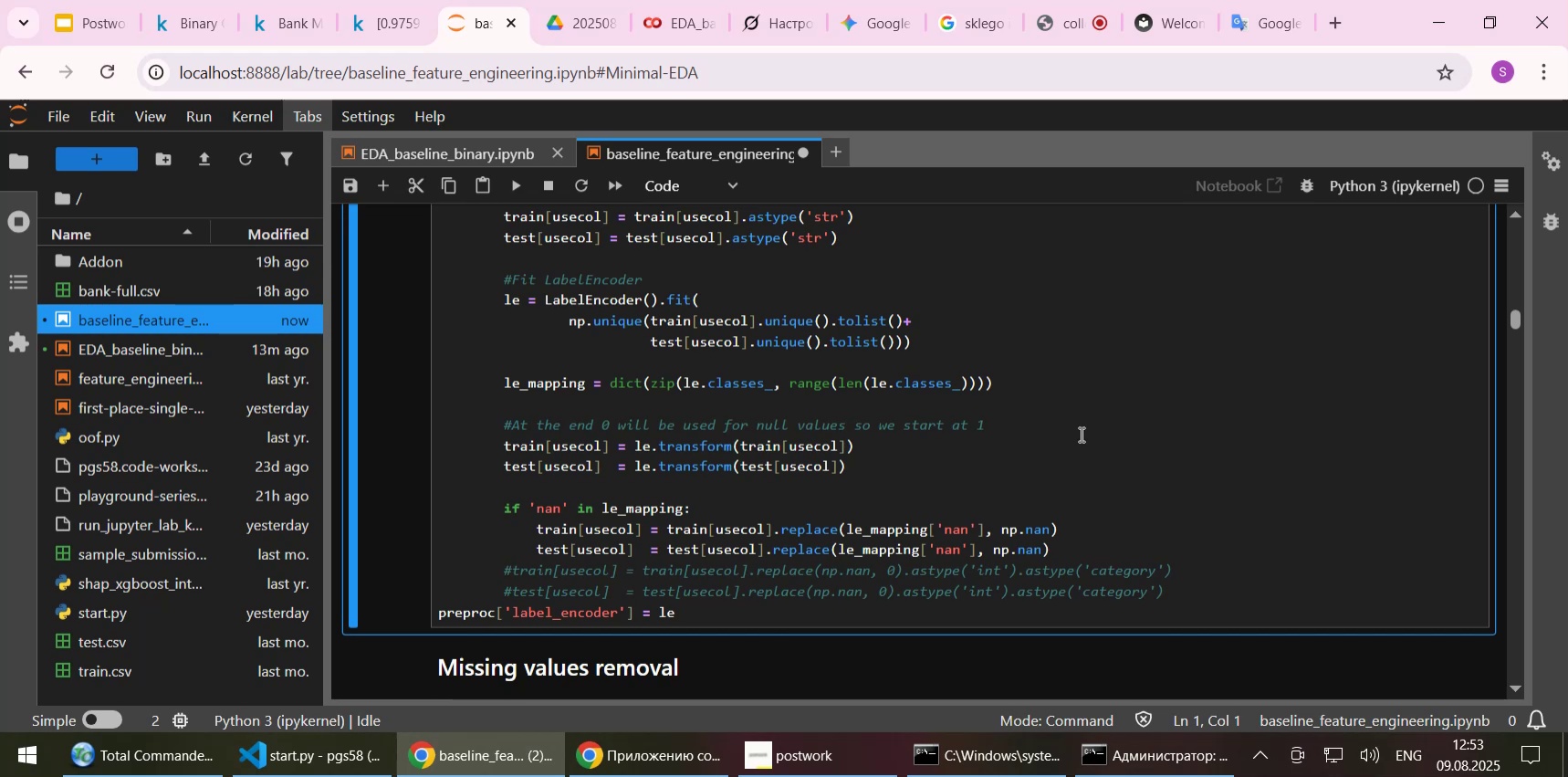 
key(Shift+Enter)
 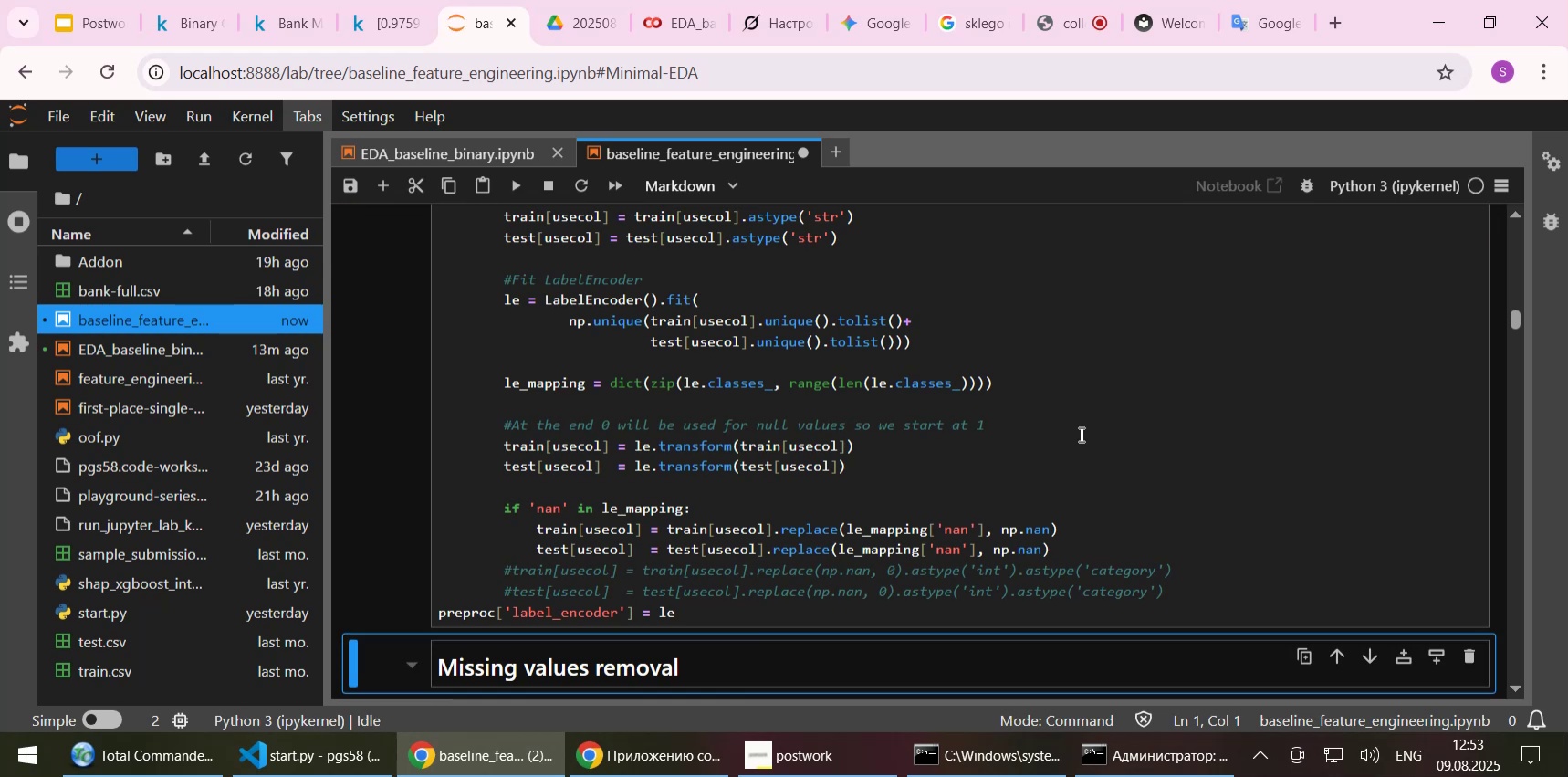 
scroll: coordinate [1080, 434], scroll_direction: up, amount: 3.0
 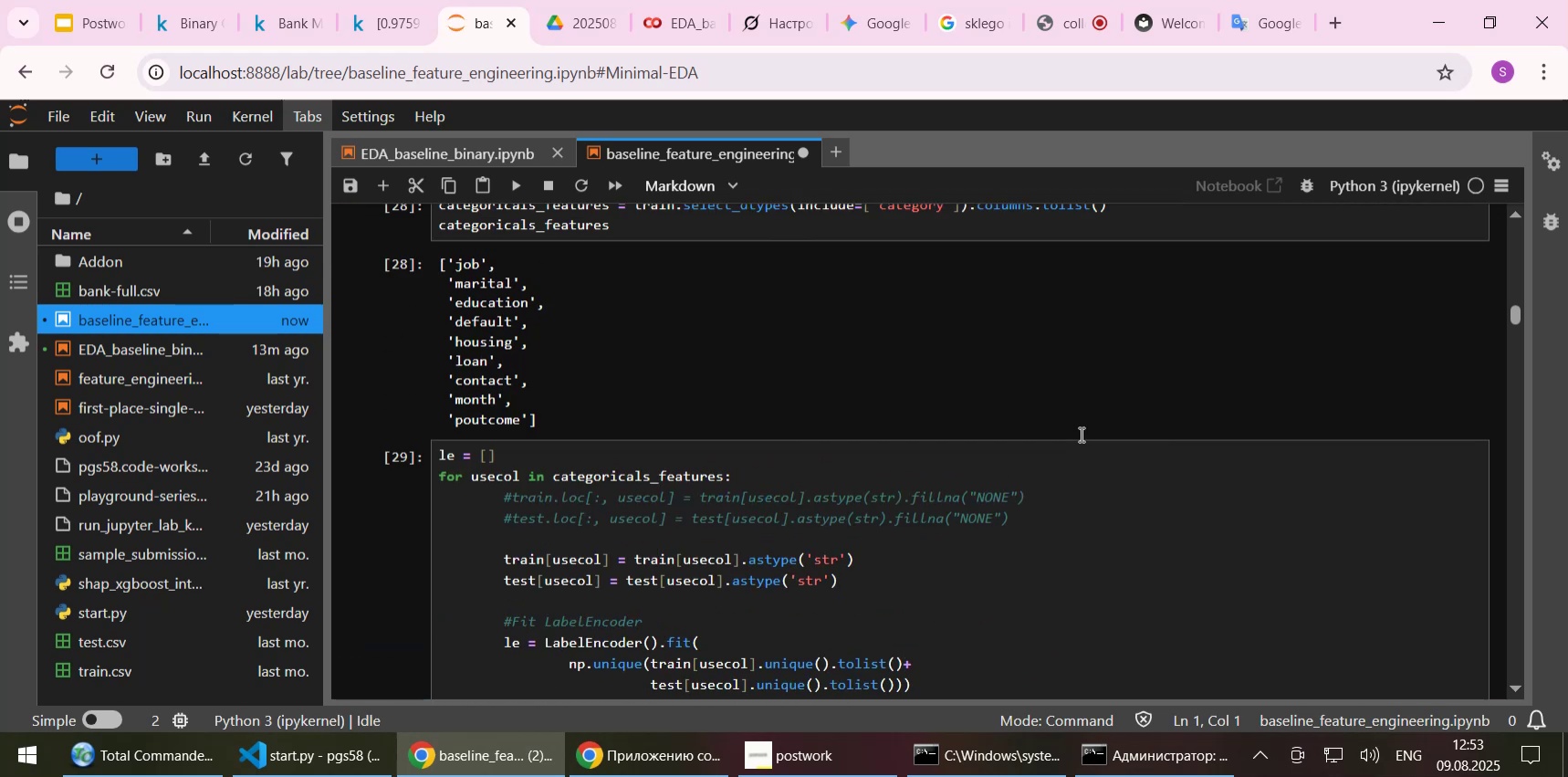 
scroll: coordinate [1080, 434], scroll_direction: down, amount: 3.0
 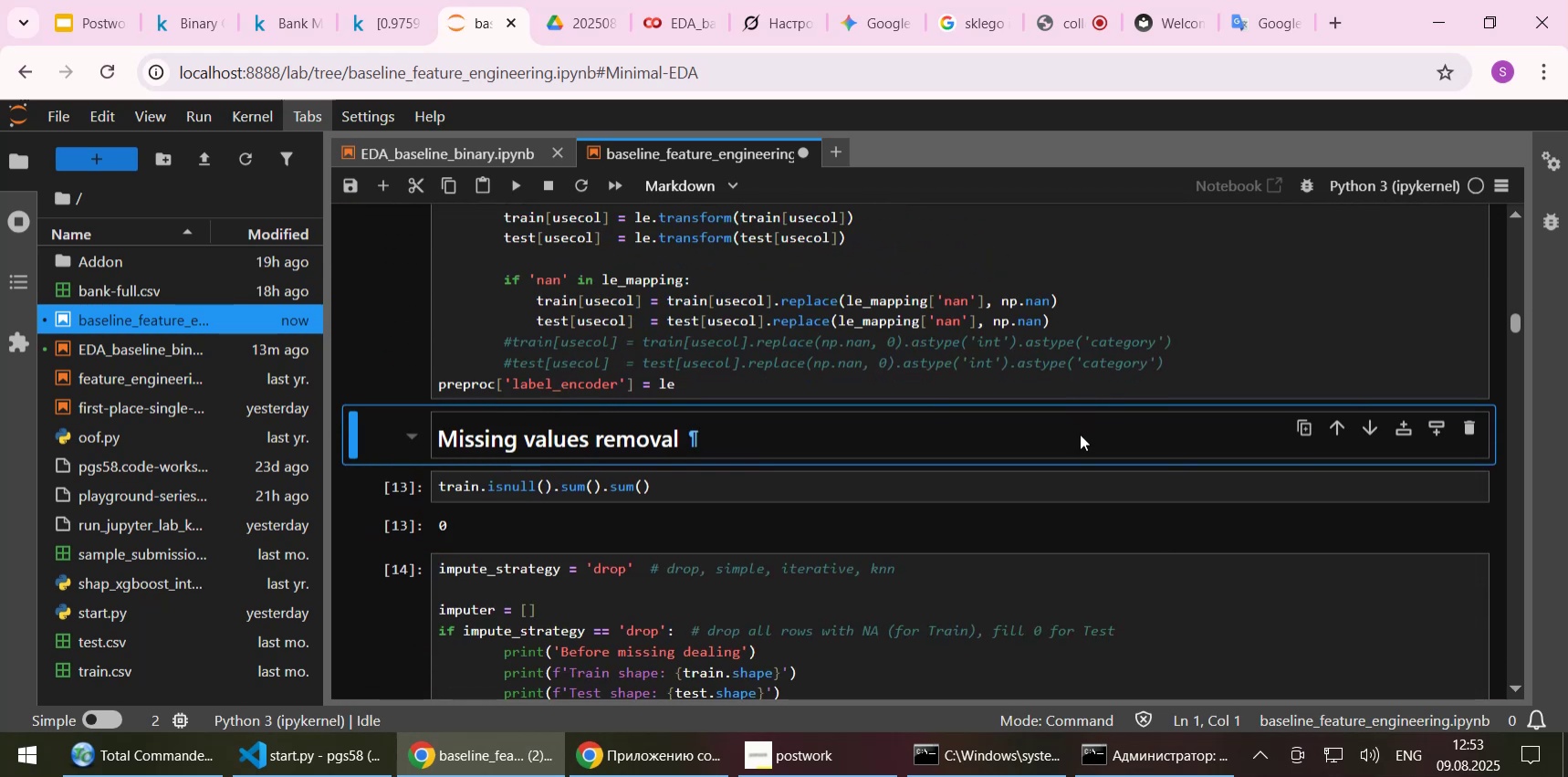 
key(Shift+Enter)
 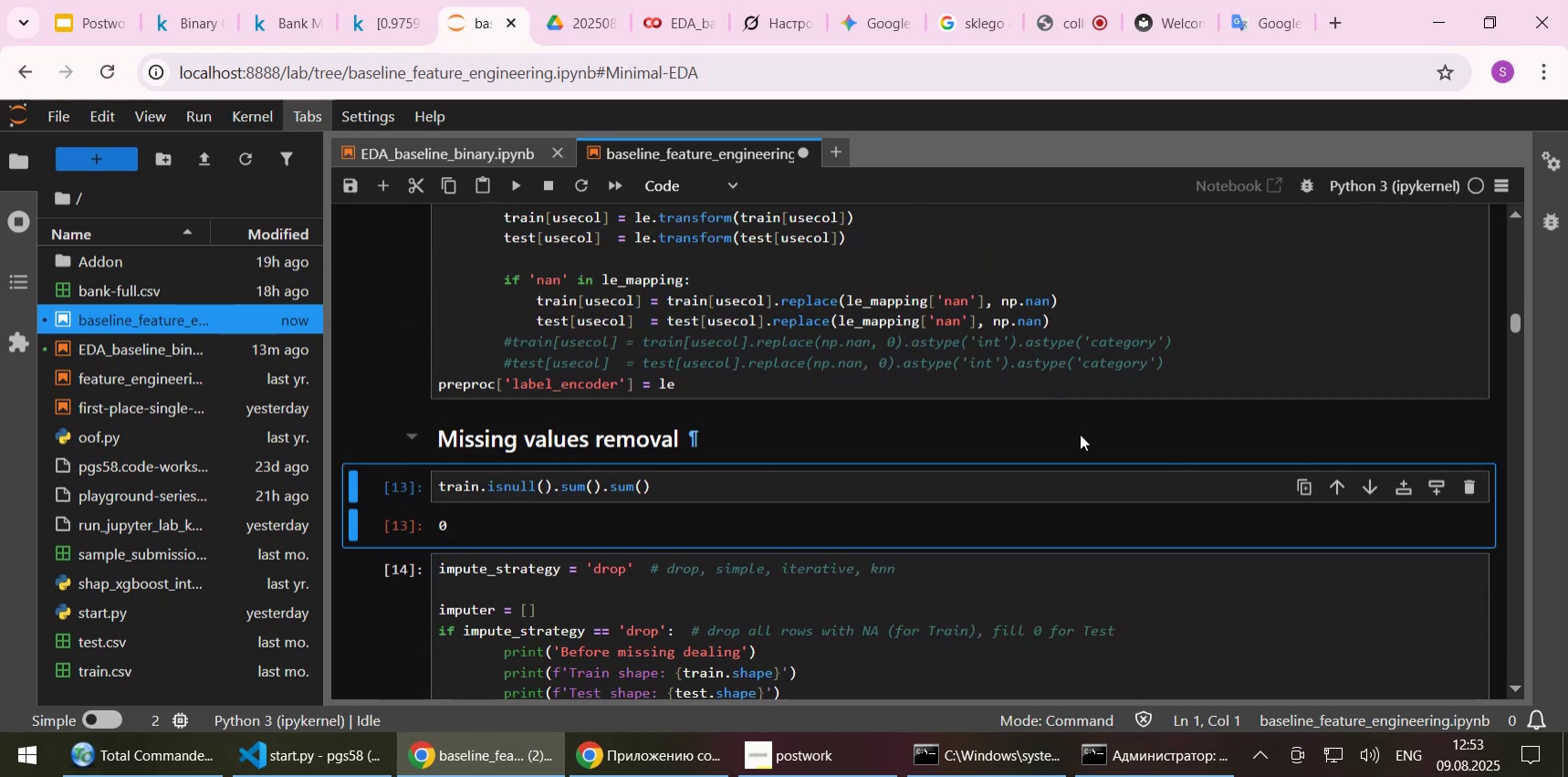 
key(Shift+ShiftLeft)
 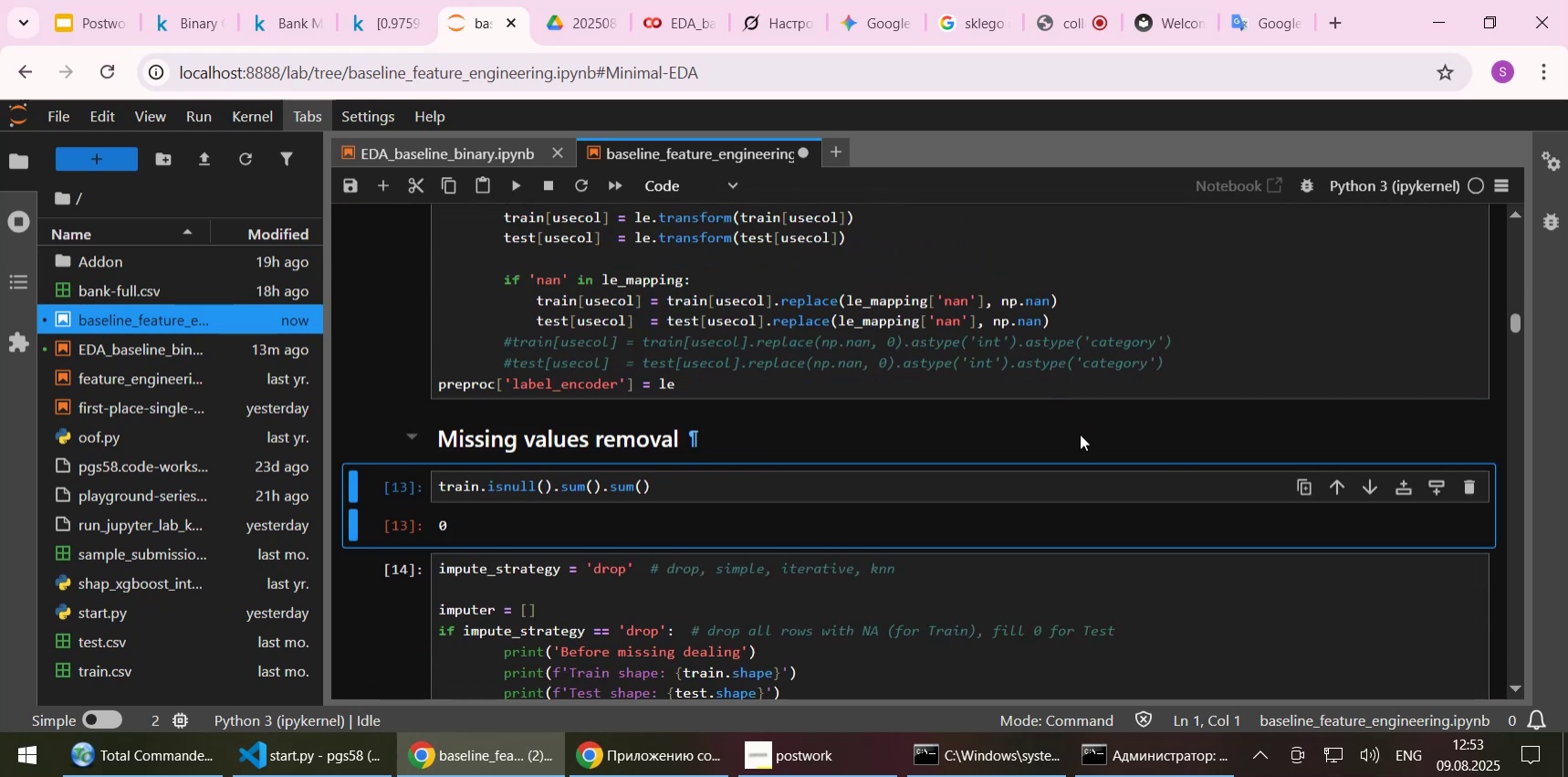 
key(Shift+Enter)
 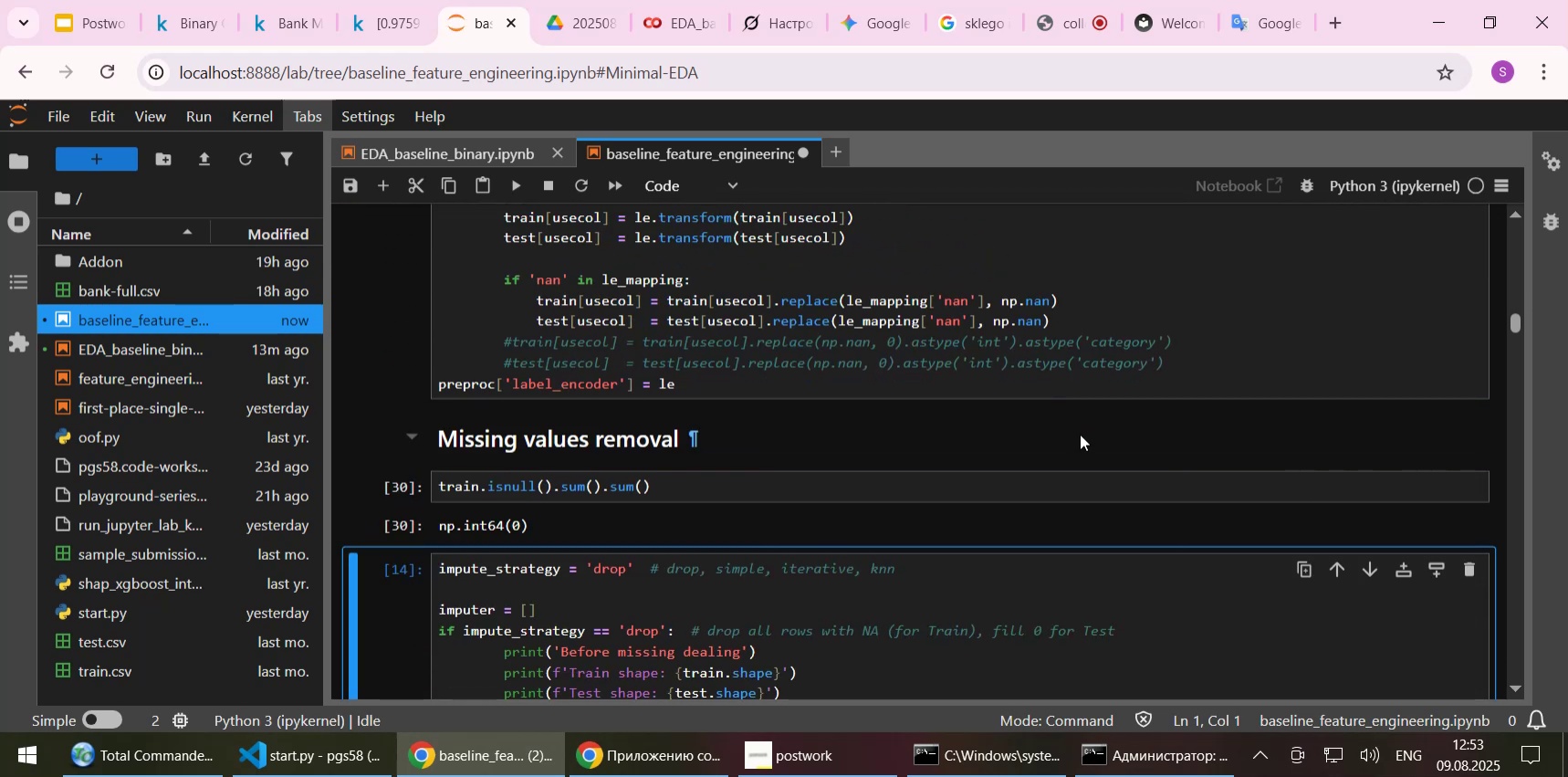 
scroll: coordinate [984, 428], scroll_direction: down, amount: 5.0
 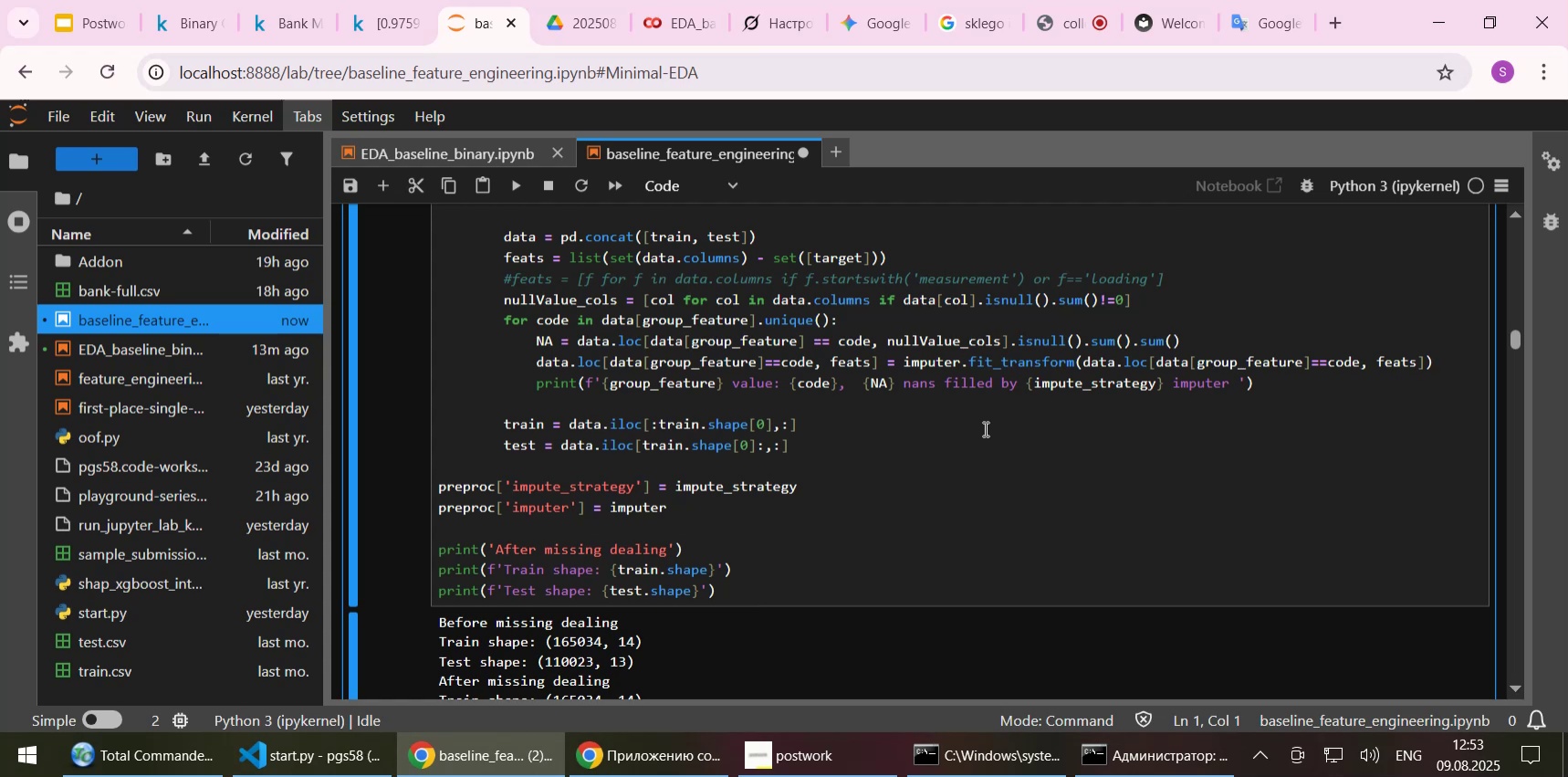 
scroll: coordinate [984, 428], scroll_direction: up, amount: 9.0
 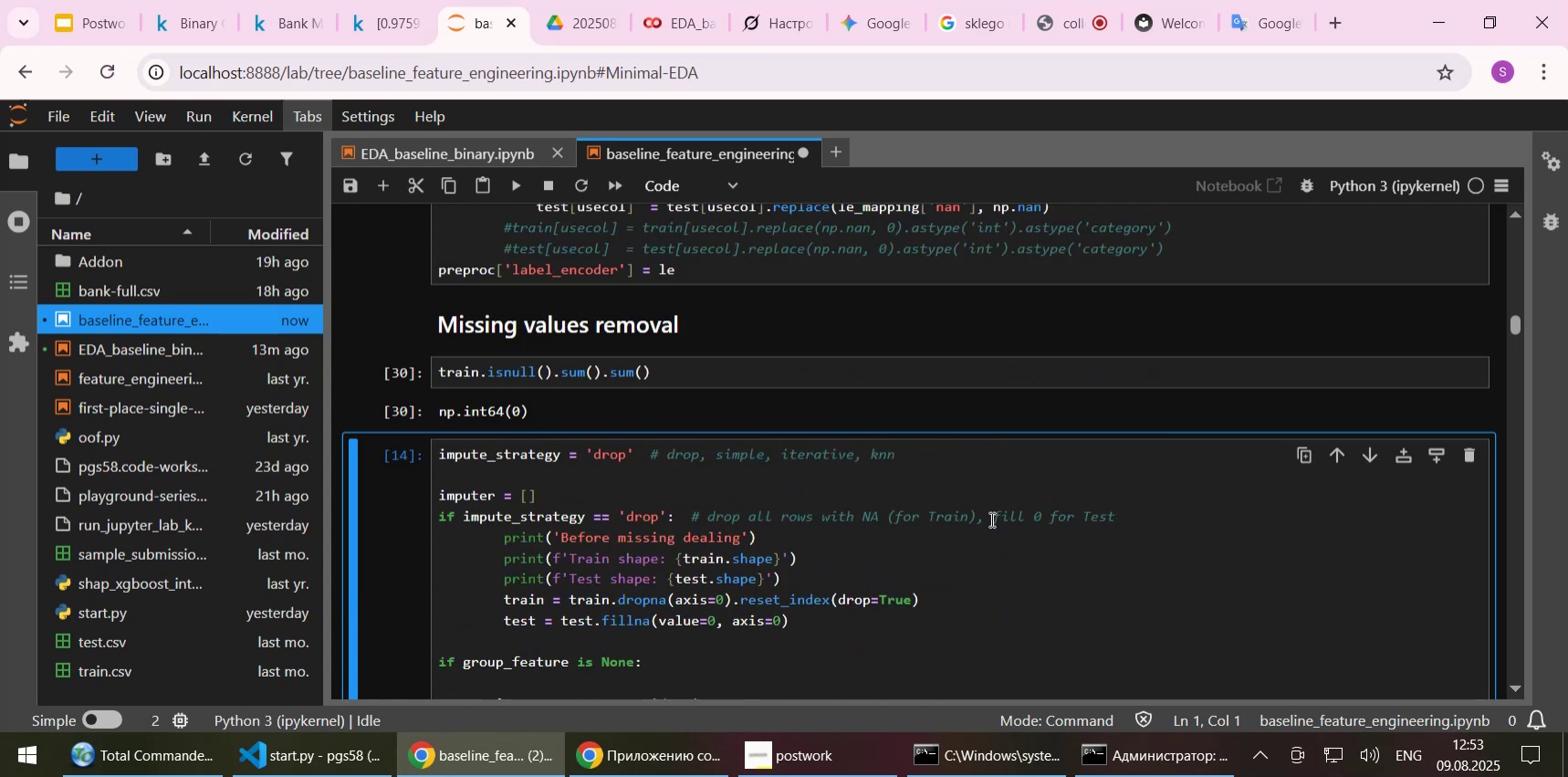 
left_click([988, 637])
 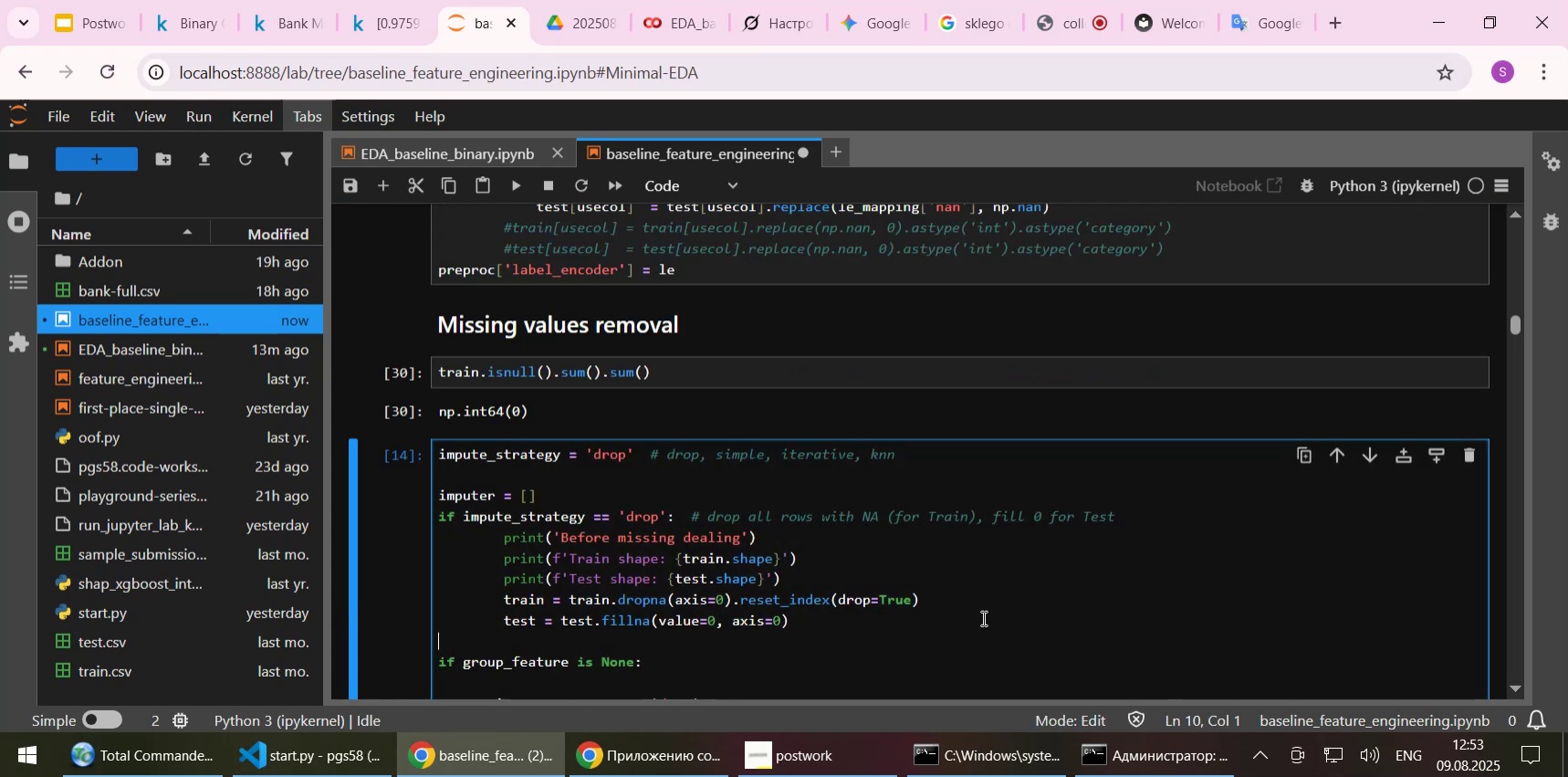 
key(Shift+Enter)
 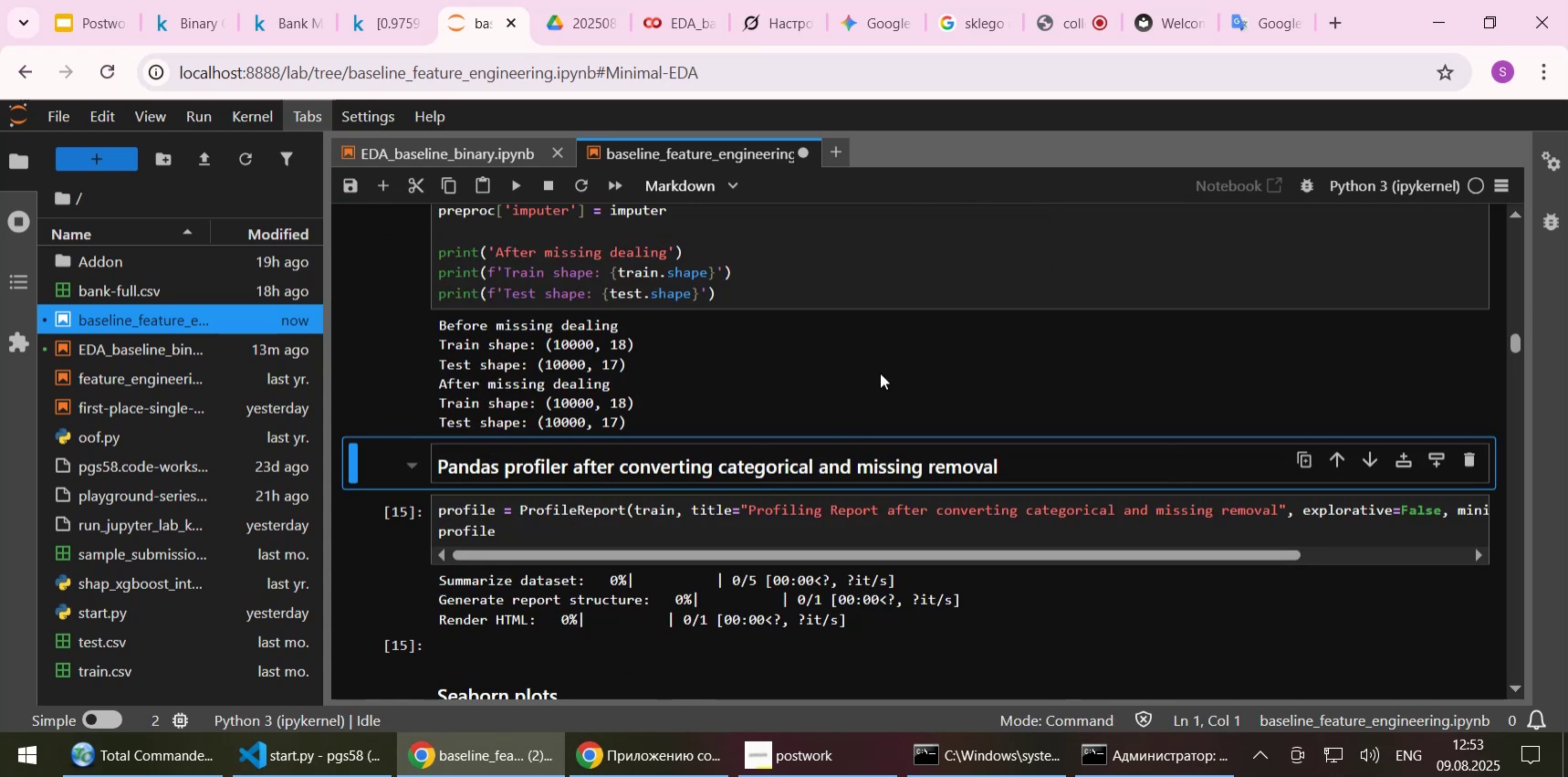 
wait(8.54)
 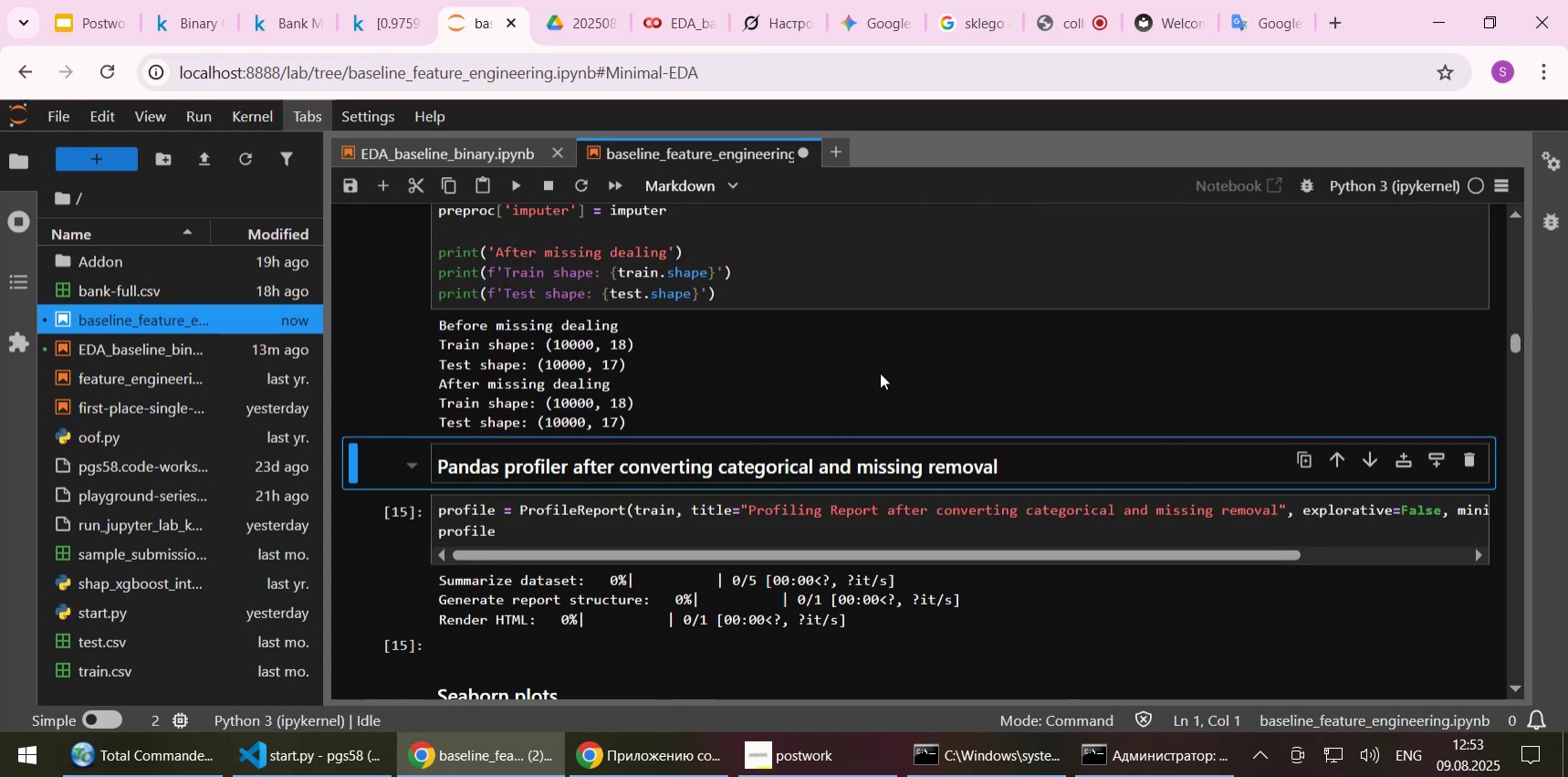 
key(Shift+End)
 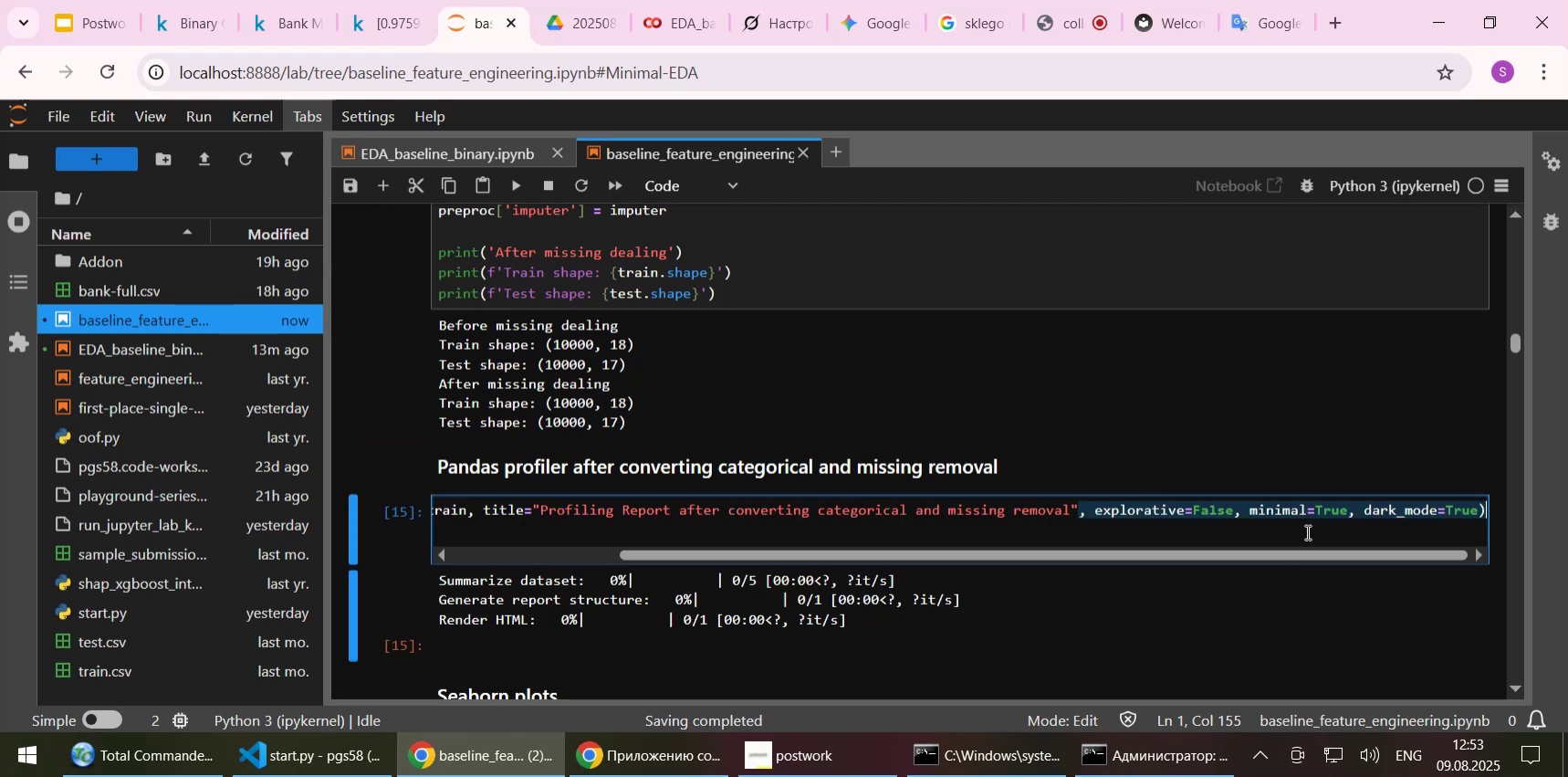 
key(Shift+ArrowLeft)
 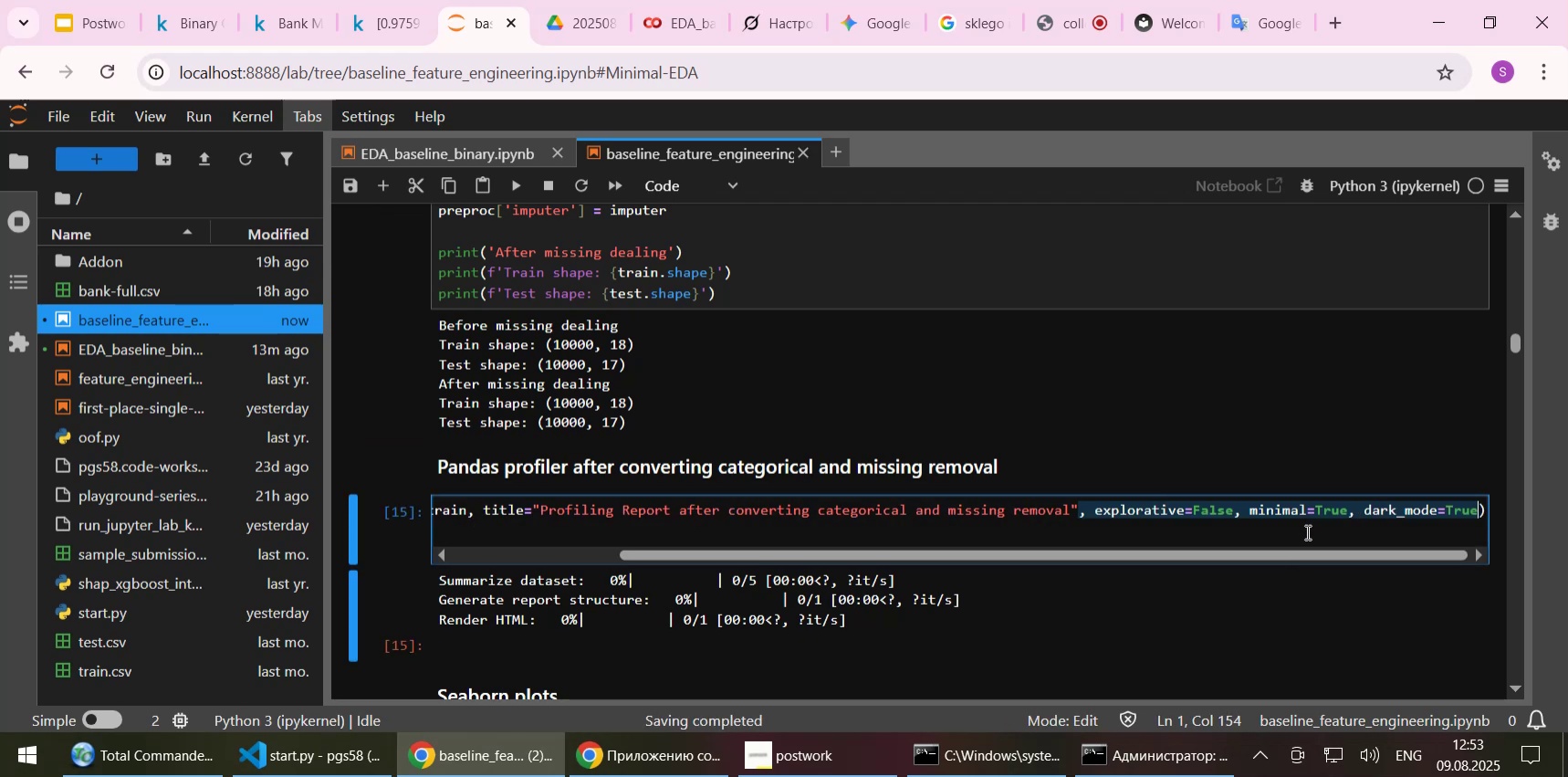 
key(Delete)
 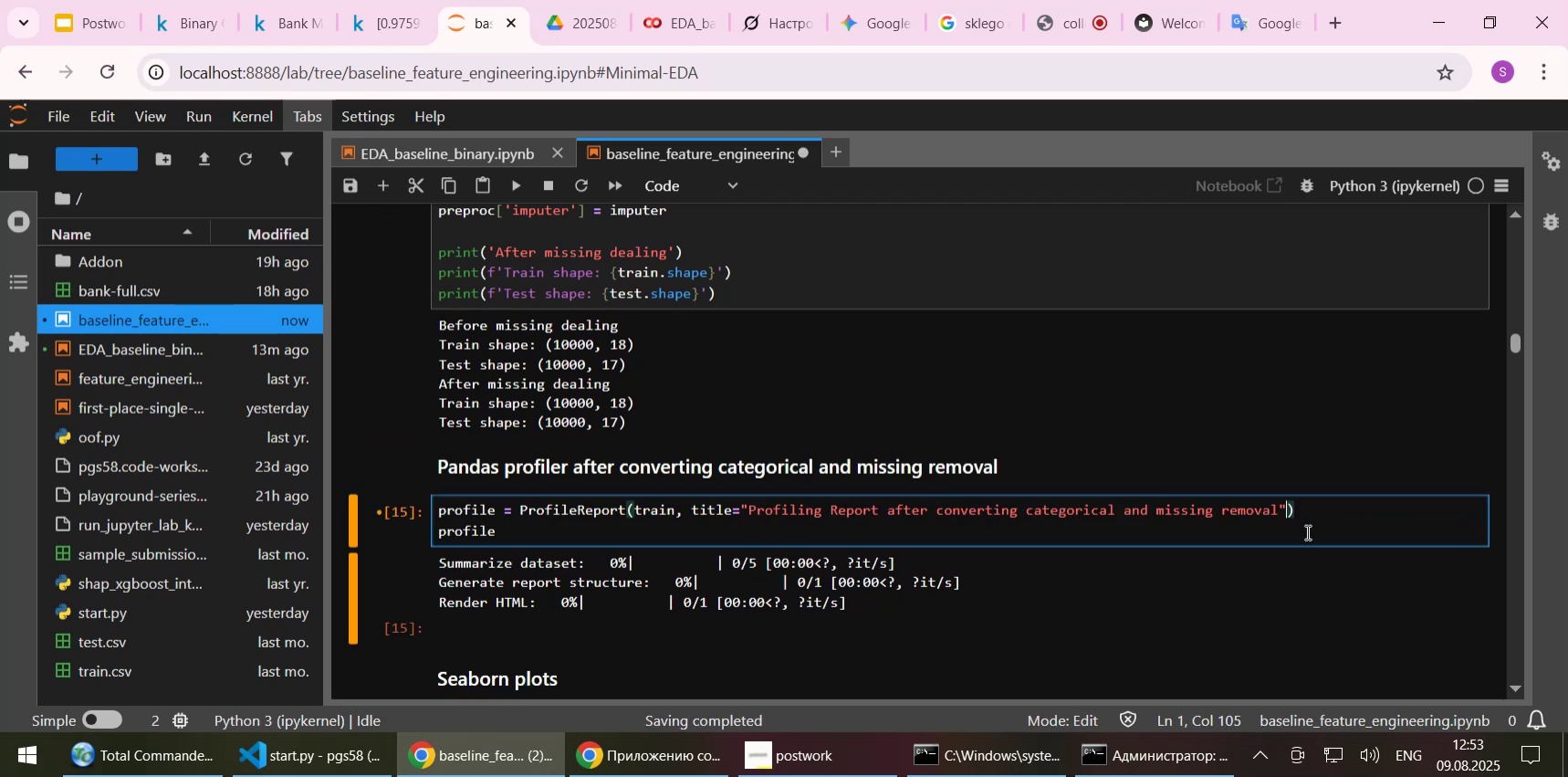 
key(Control+S)
 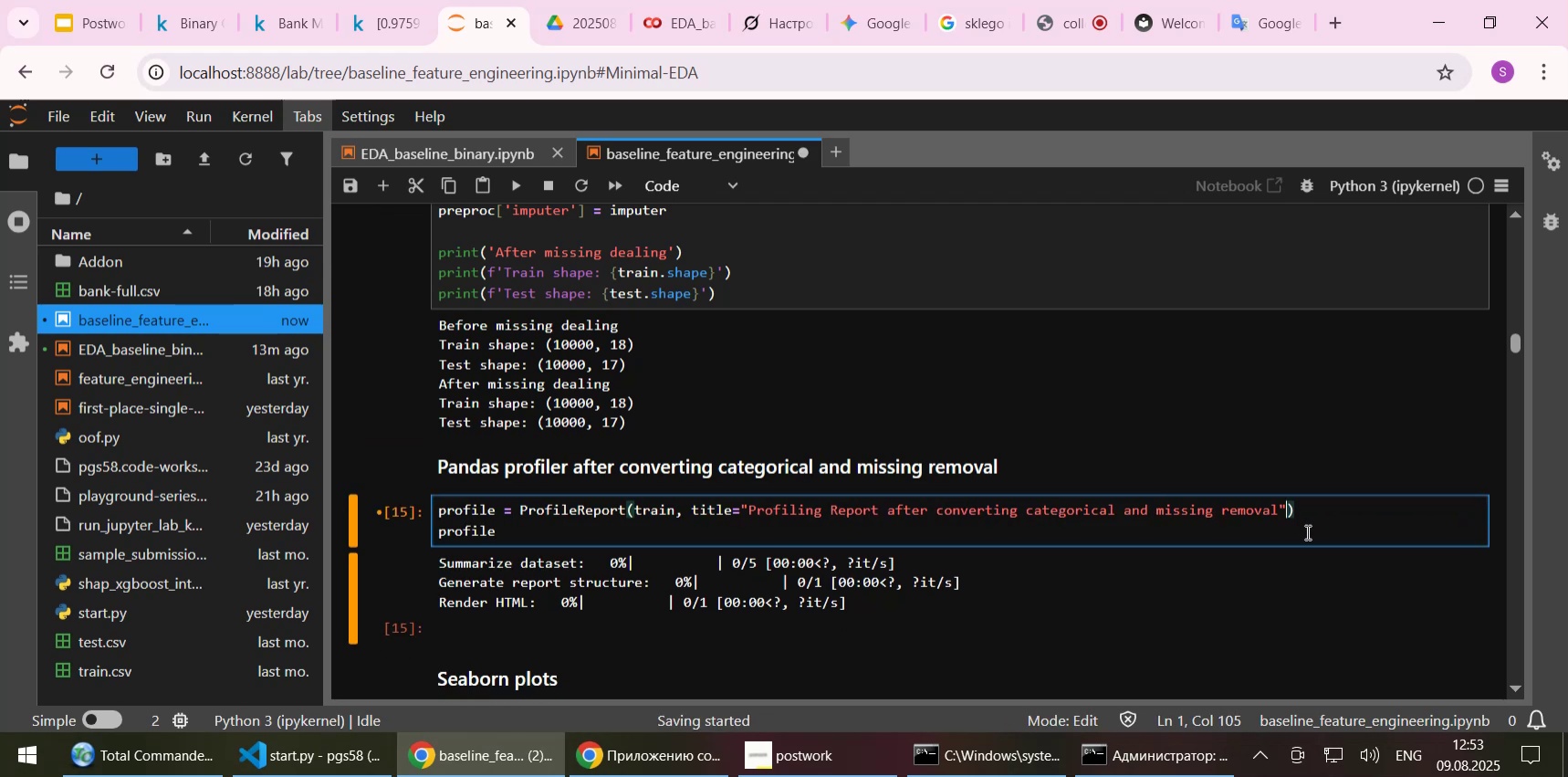 
key(Shift+Enter)
 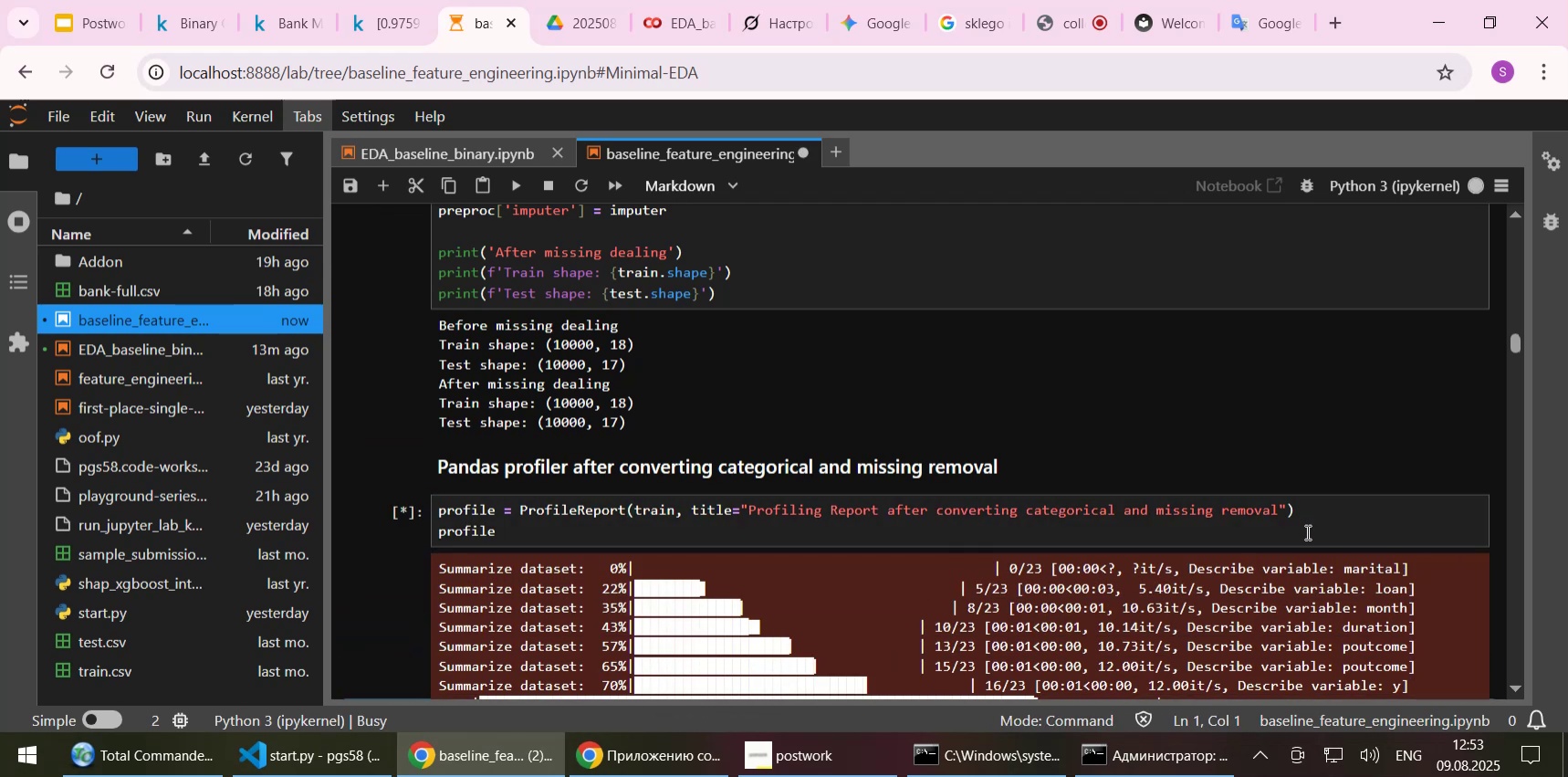 
scroll: coordinate [1016, 488], scroll_direction: down, amount: 2.0
 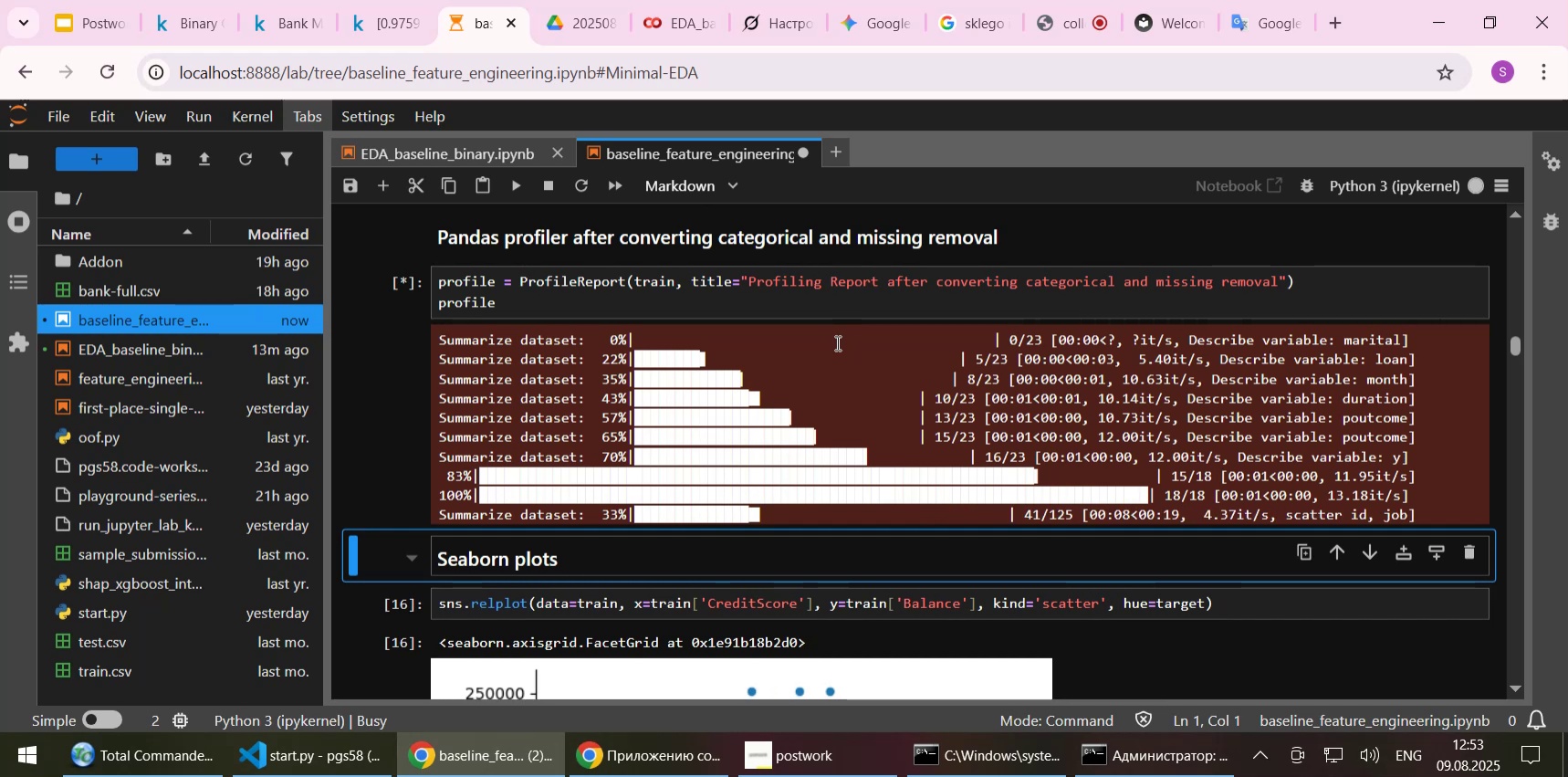 
wait(10.44)
 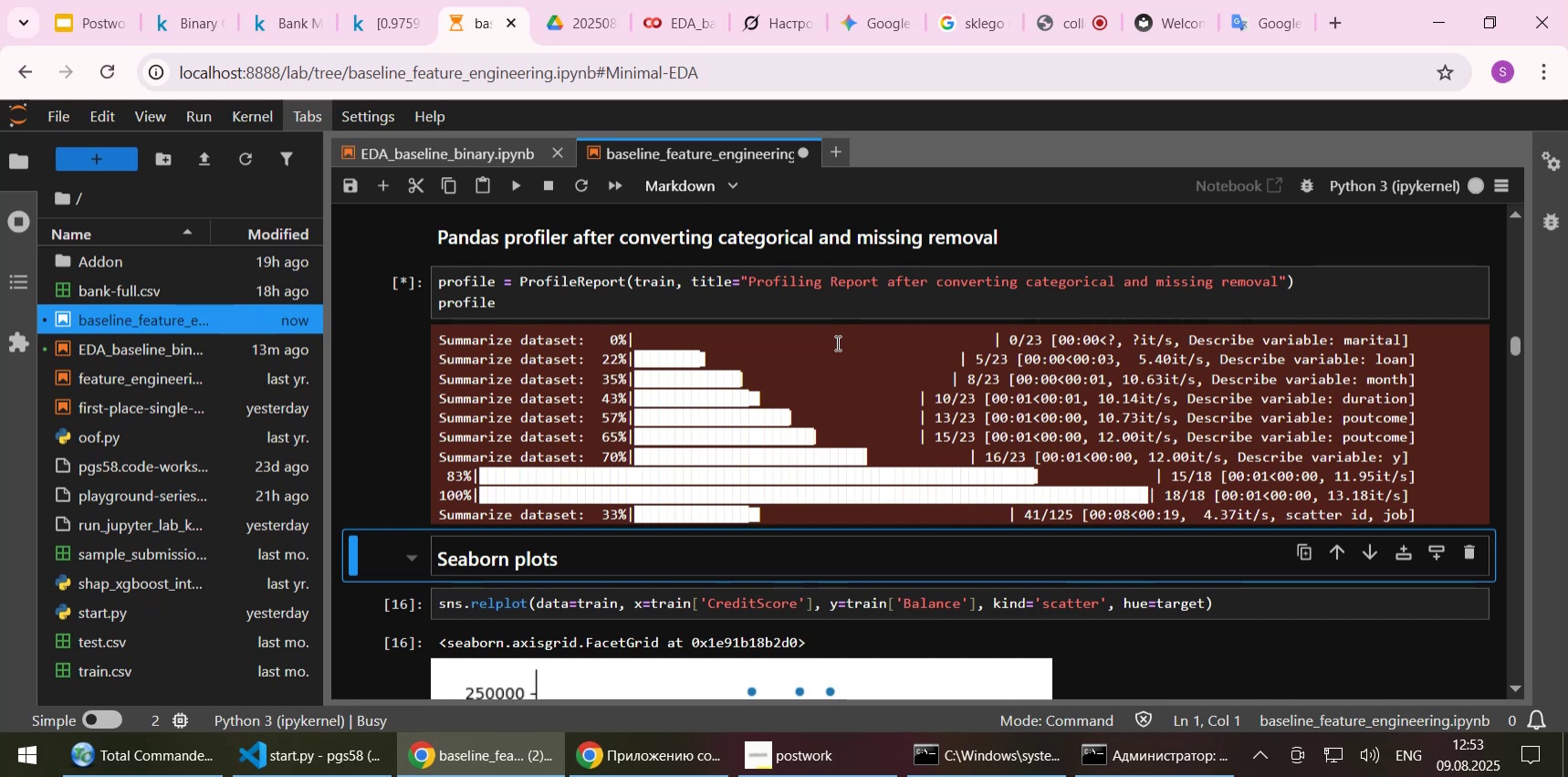 
scroll: coordinate [836, 342], scroll_direction: down, amount: 2.0
 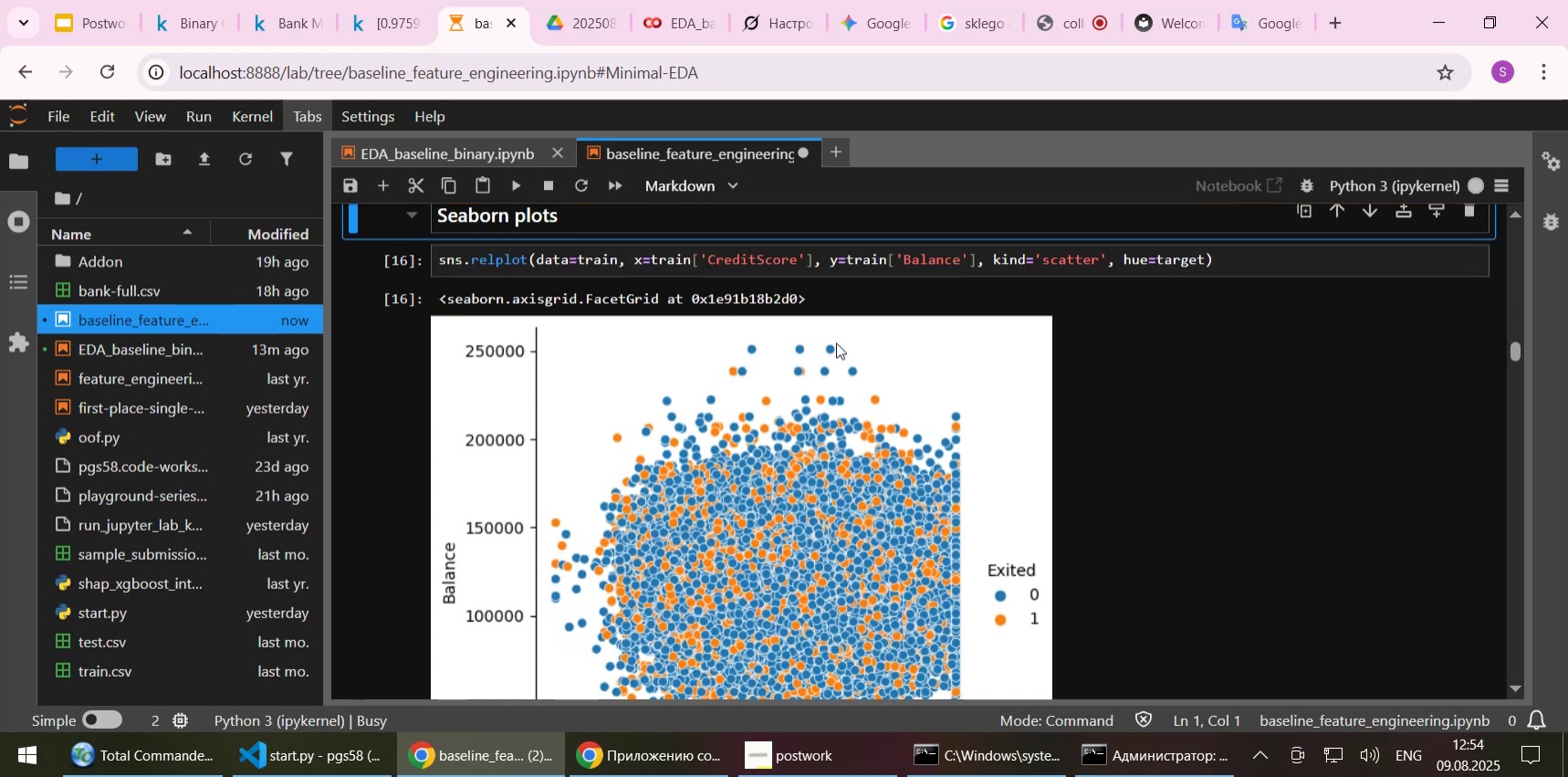 
scroll: coordinate [836, 342], scroll_direction: up, amount: 1.0
 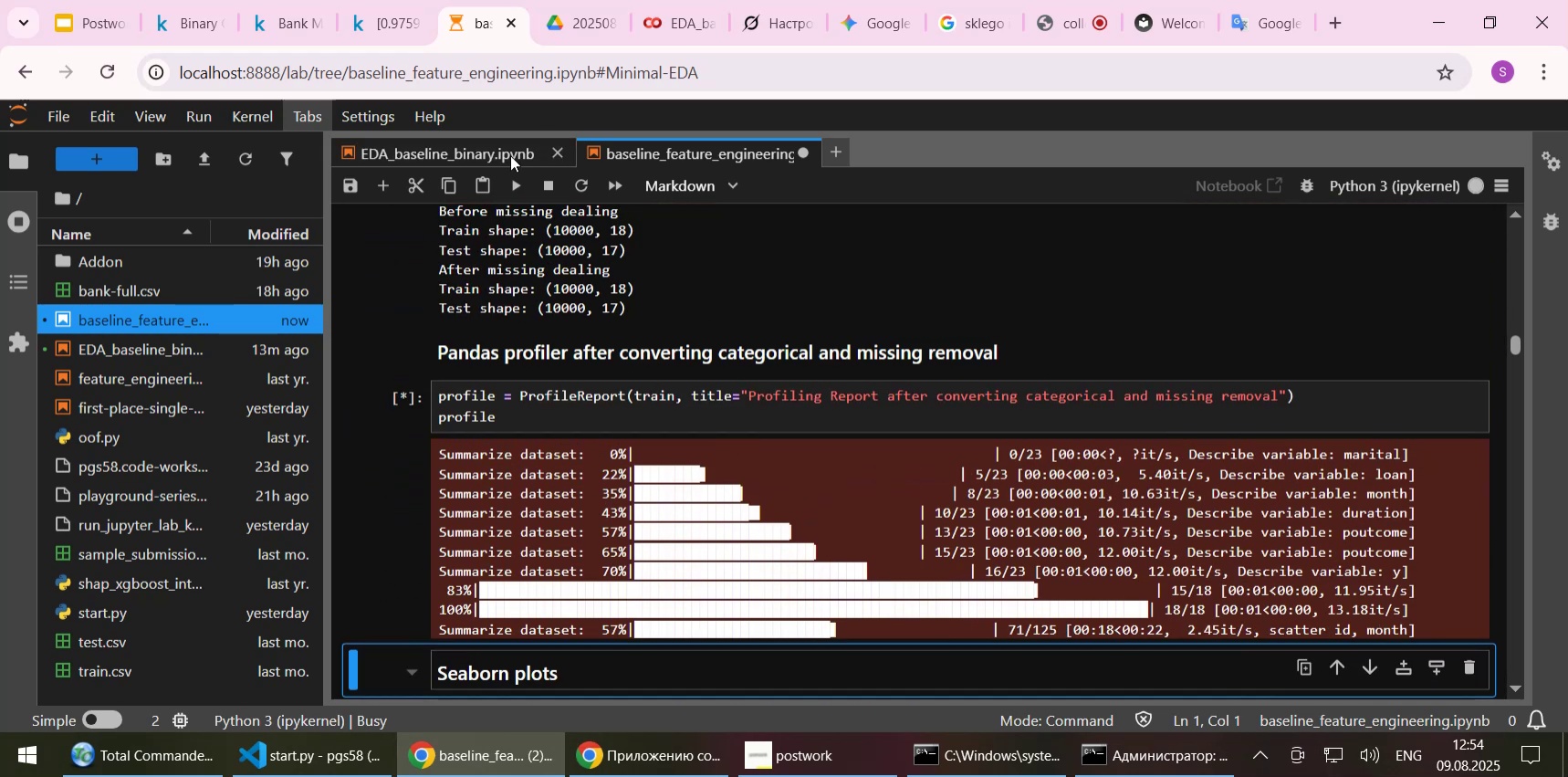 
left_click([474, 160])
 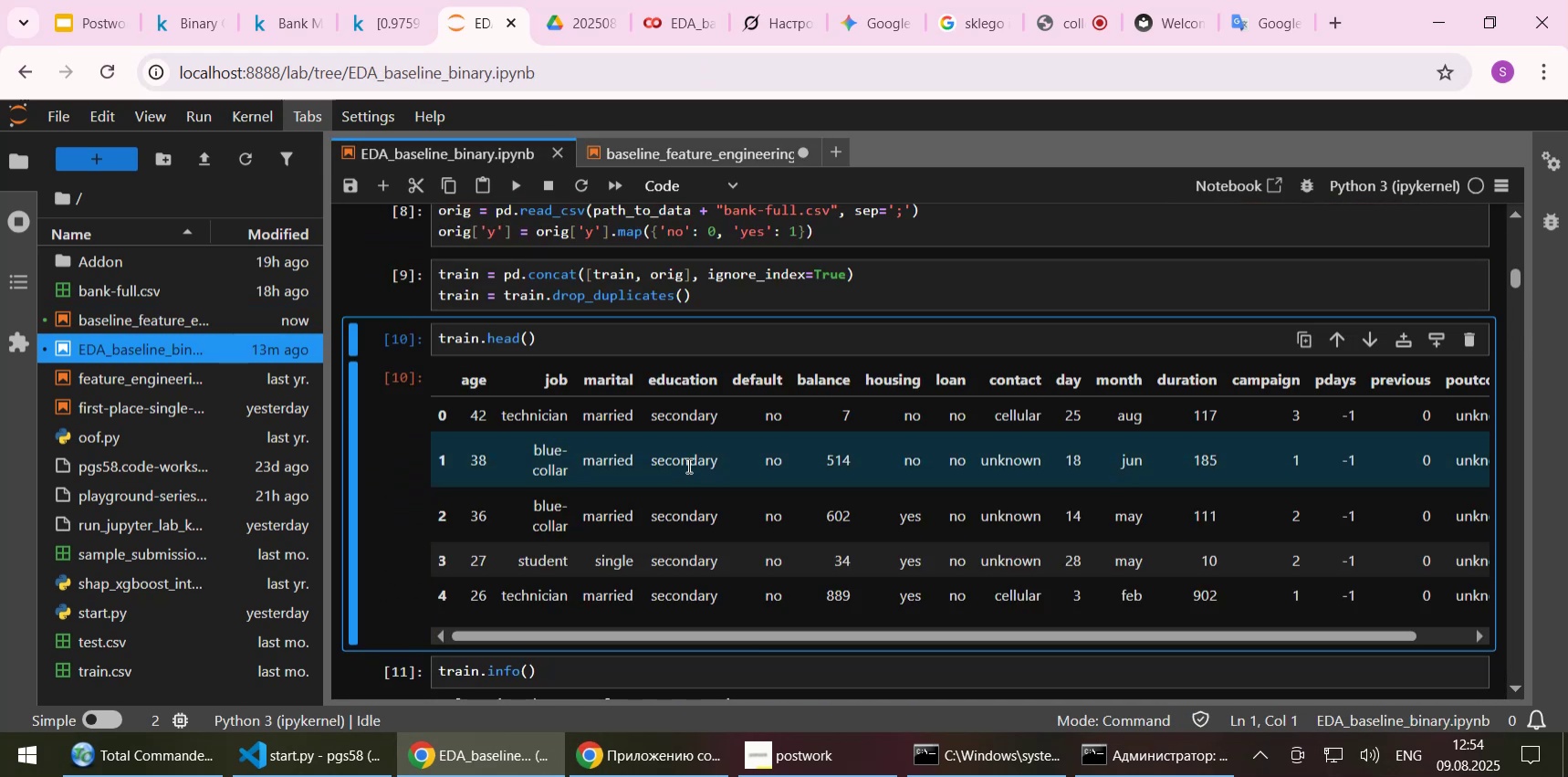 
scroll: coordinate [1032, 399], scroll_direction: up, amount: 5.0
 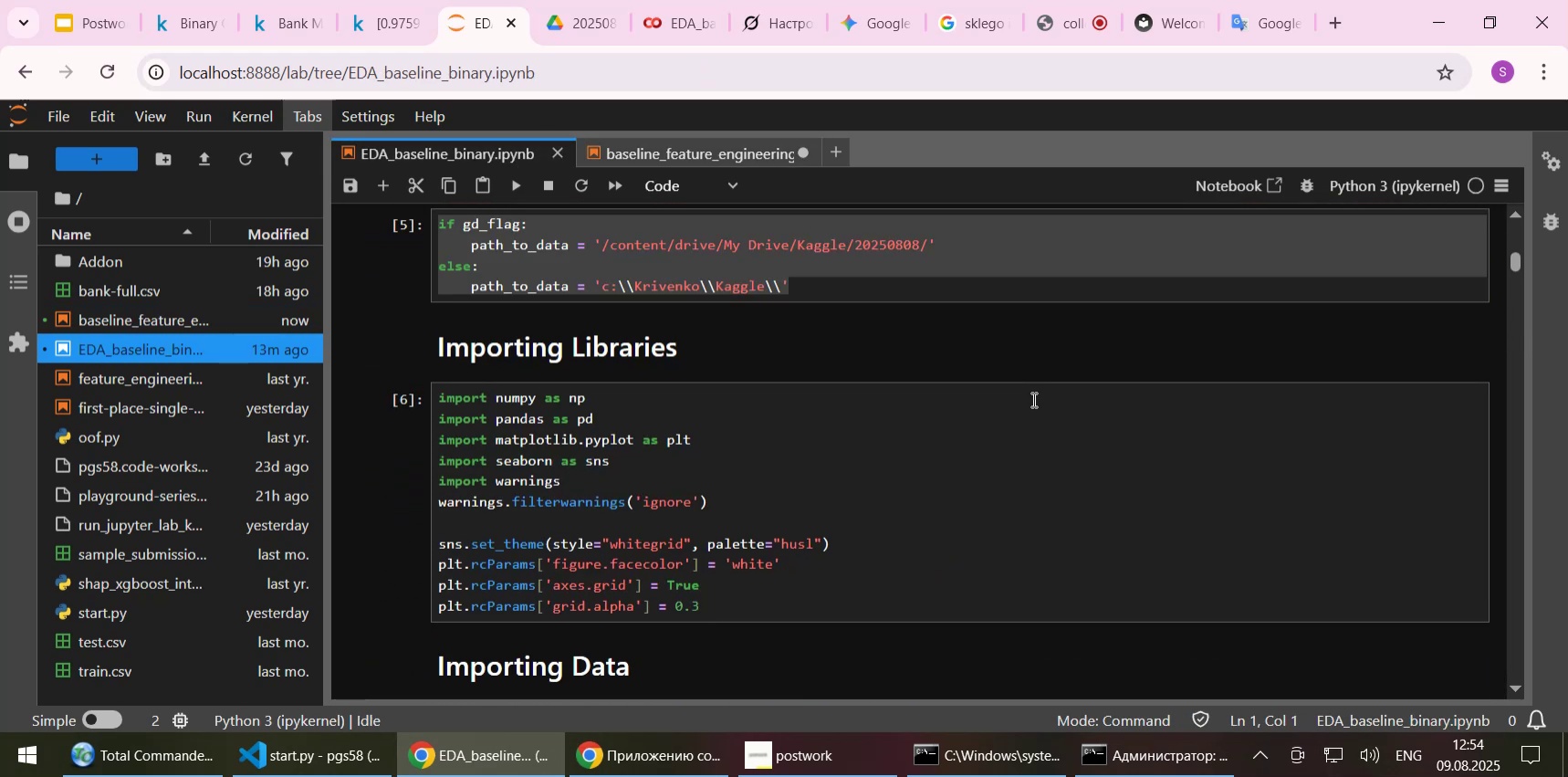 
scroll: coordinate [1032, 399], scroll_direction: down, amount: 14.0
 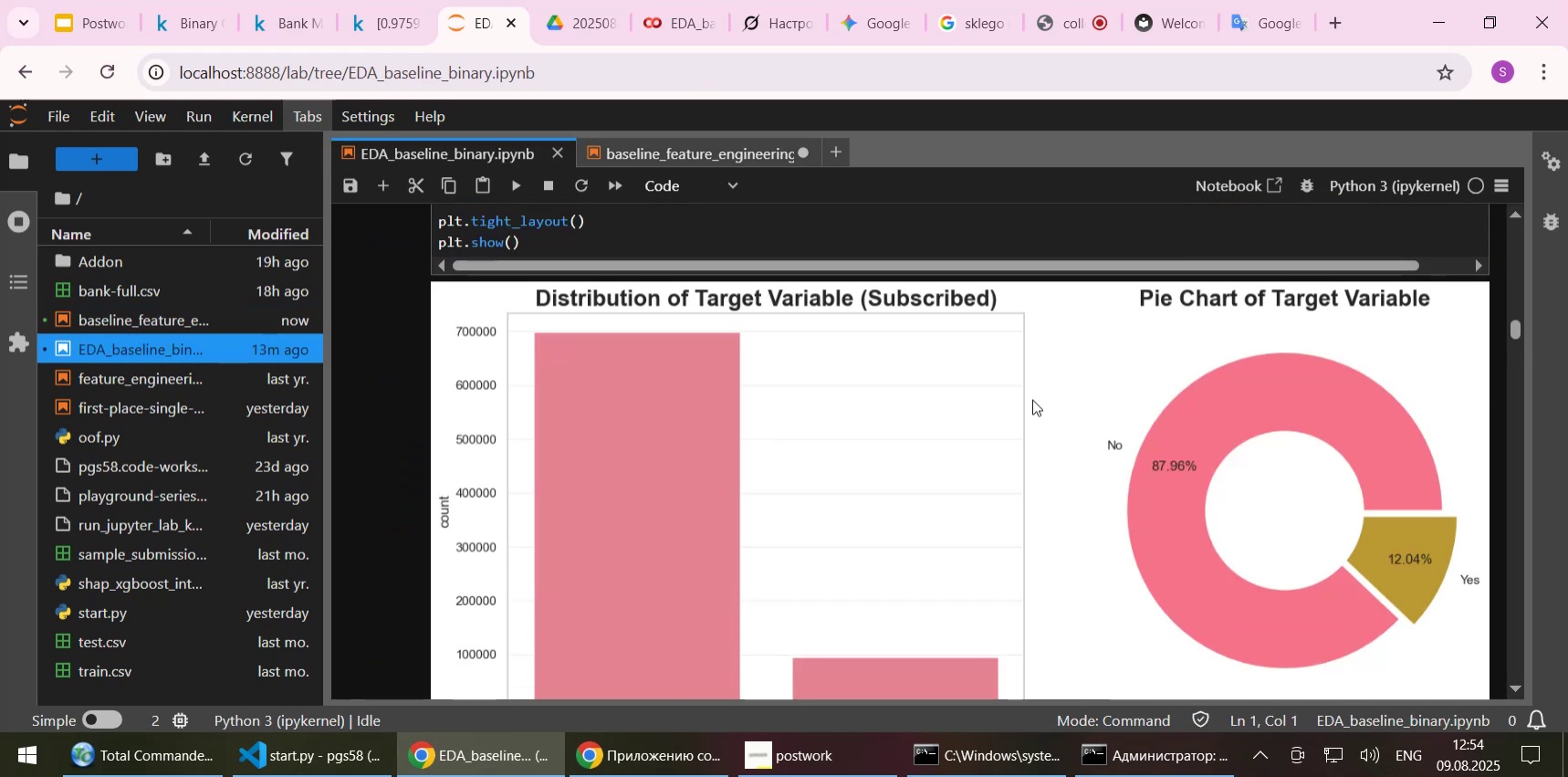 
scroll: coordinate [1024, 394], scroll_direction: up, amount: 3.0
 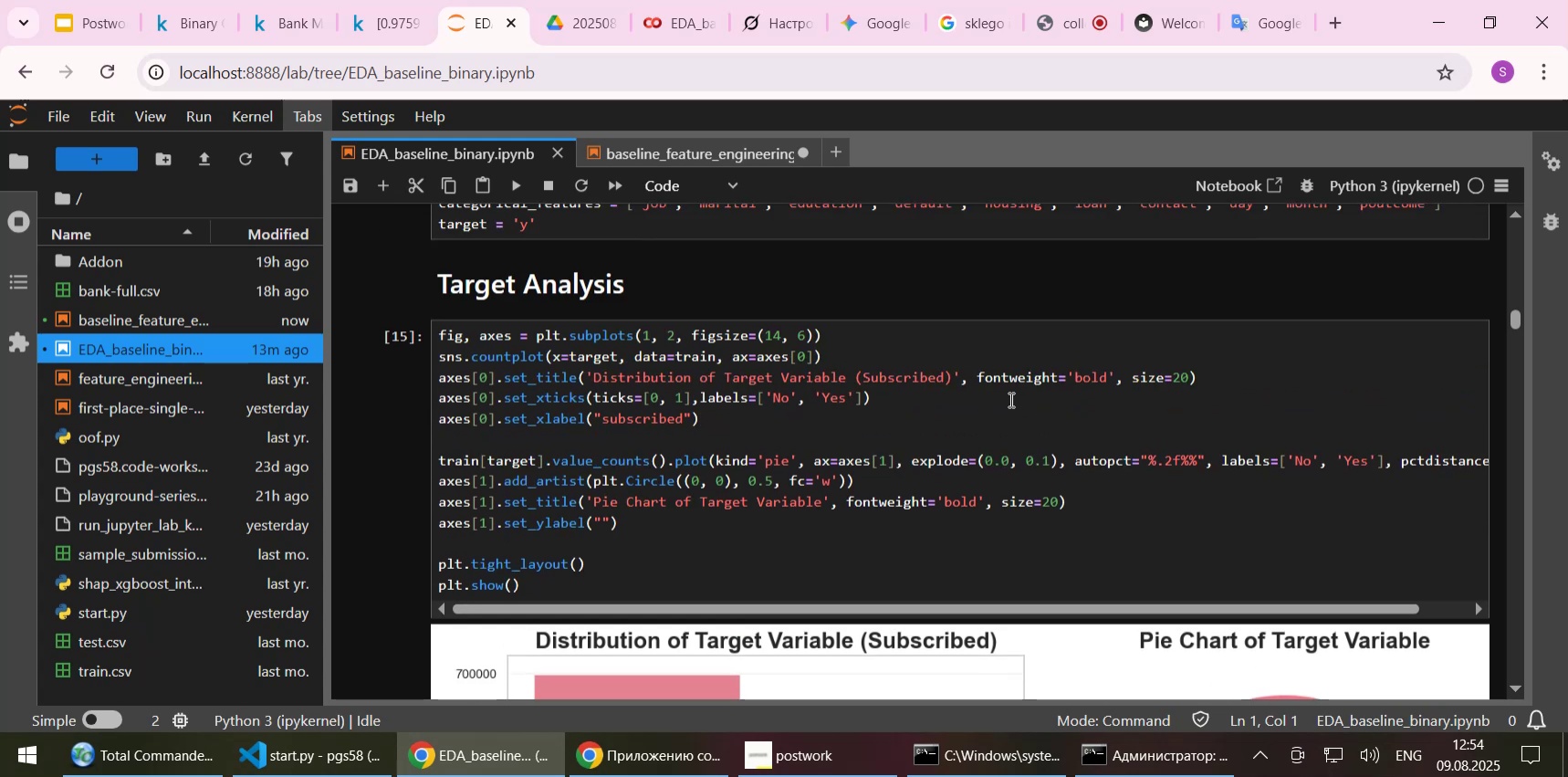 
scroll: coordinate [950, 311], scroll_direction: down, amount: 3.0
 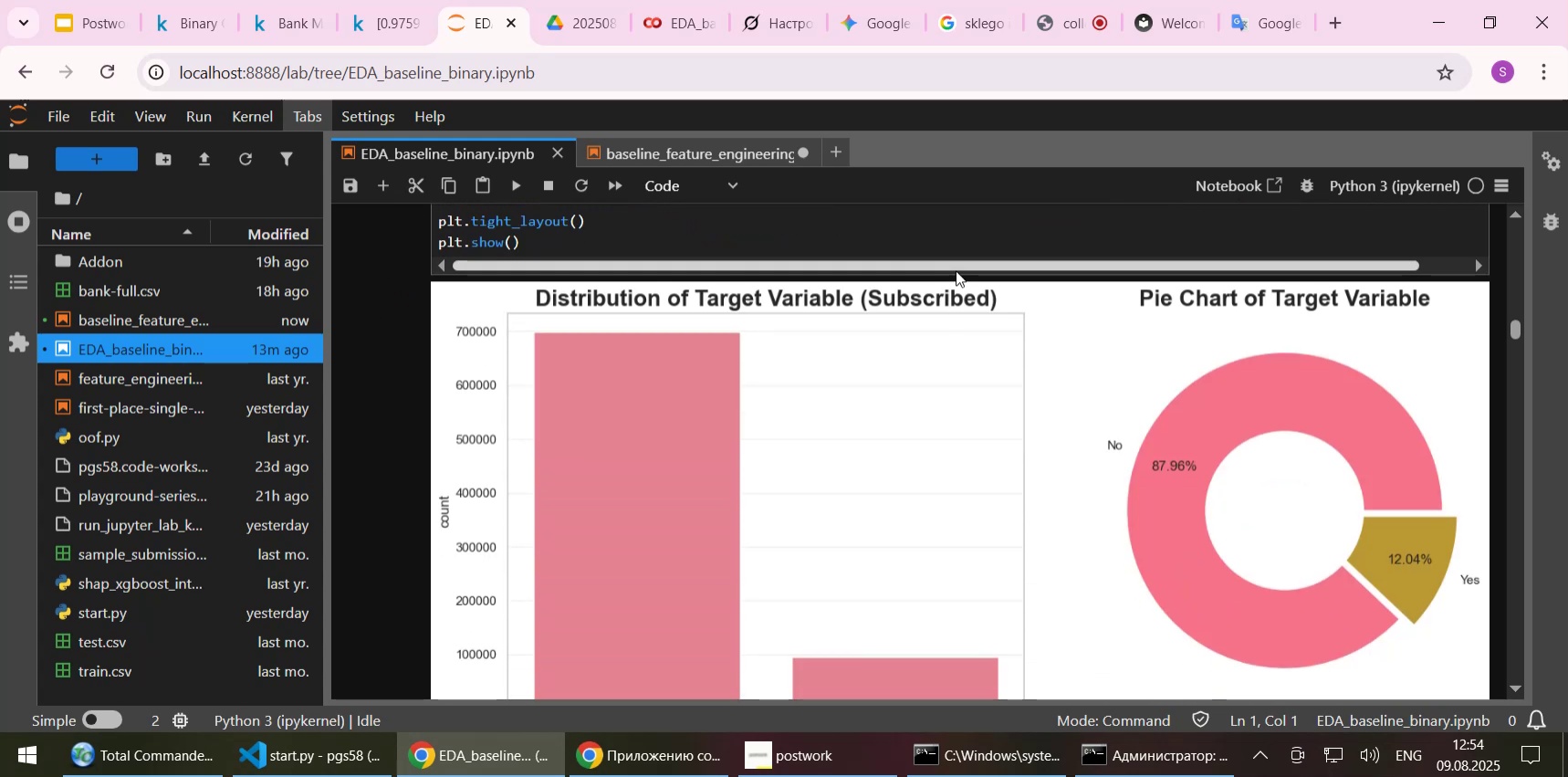 
left_click([729, 155])
 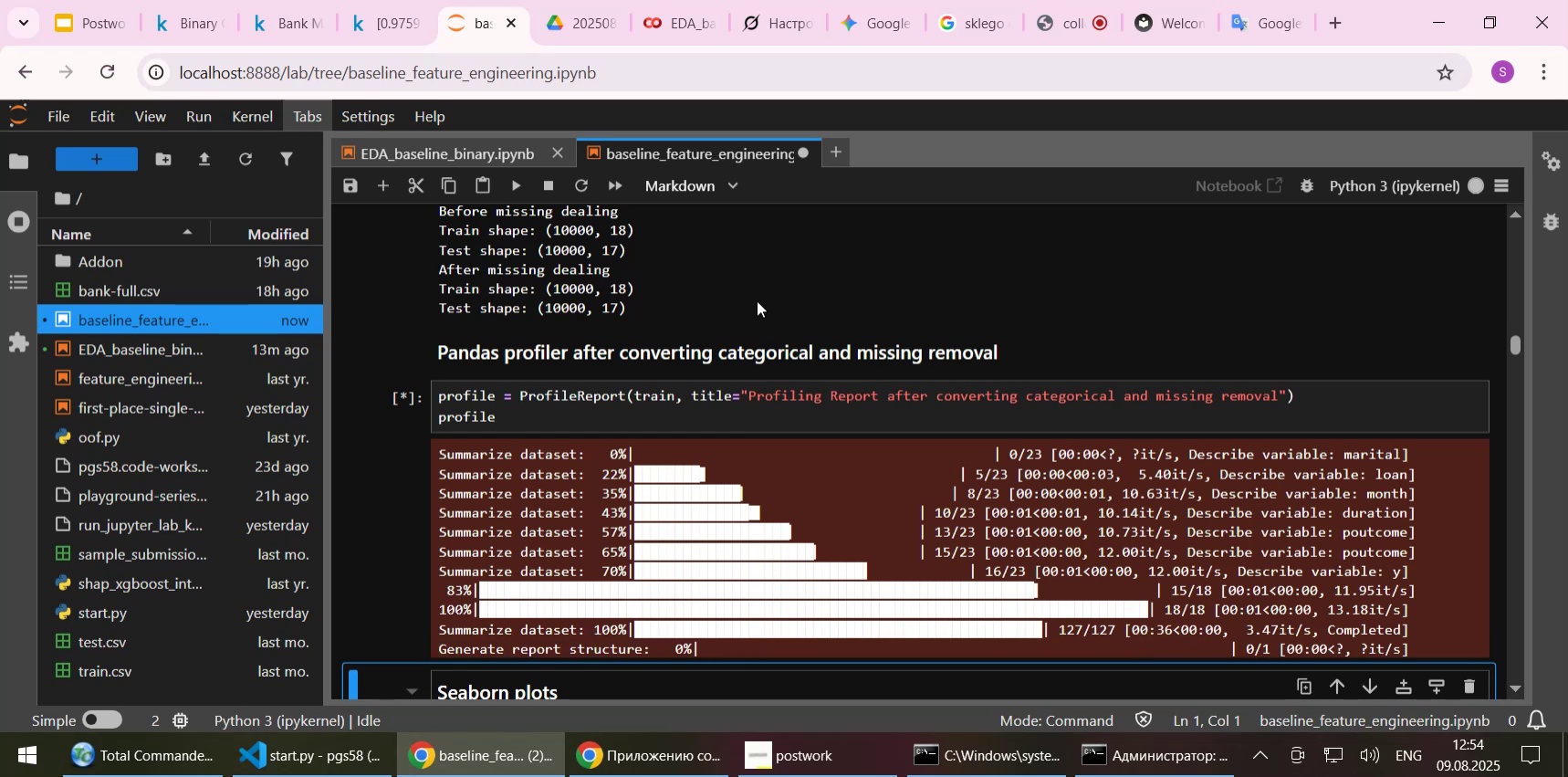 
wait(5.98)
 